 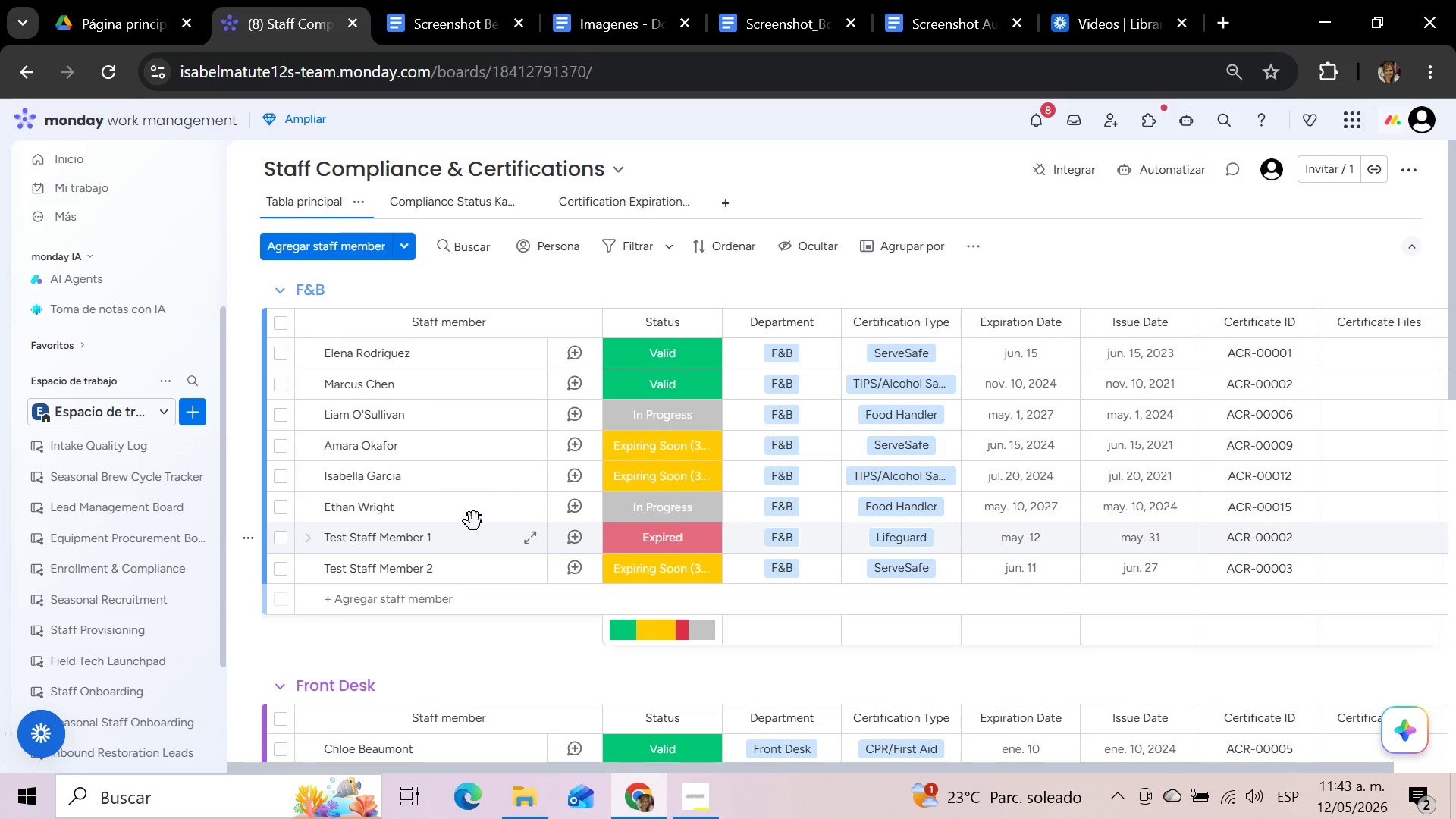 
left_click([919, 543])
 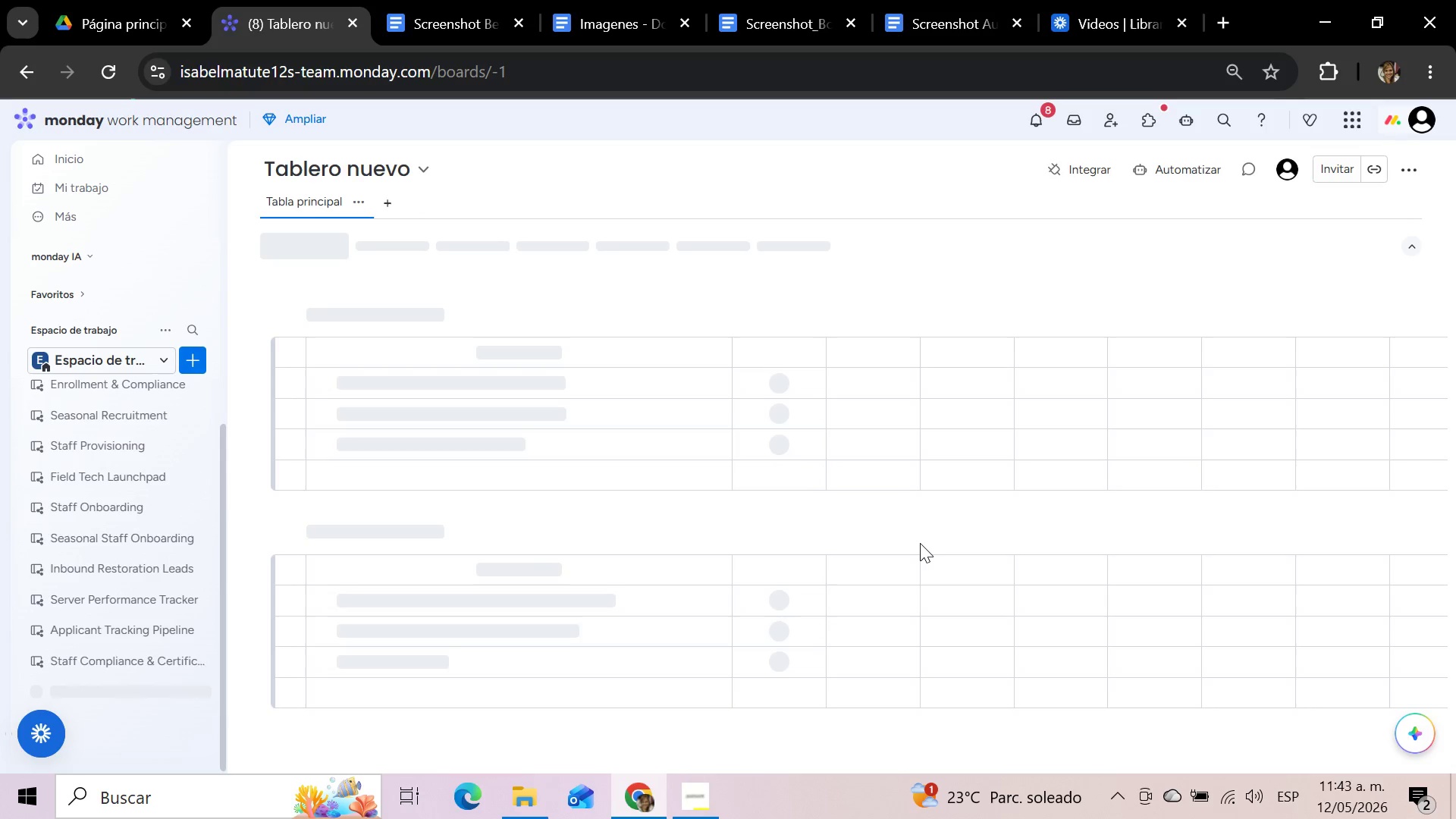 
wait(8.75)
 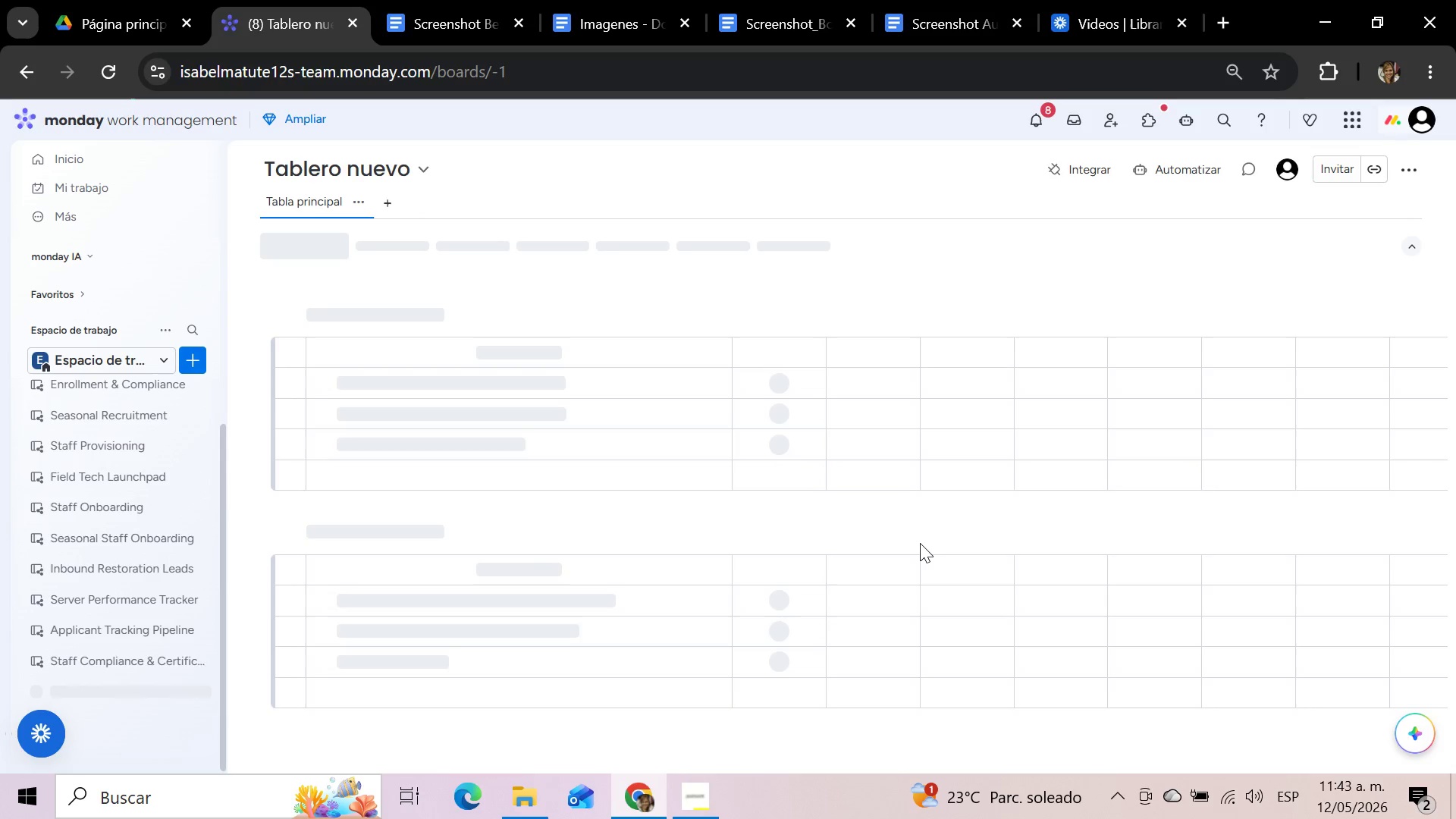 
left_click([424, 164])
 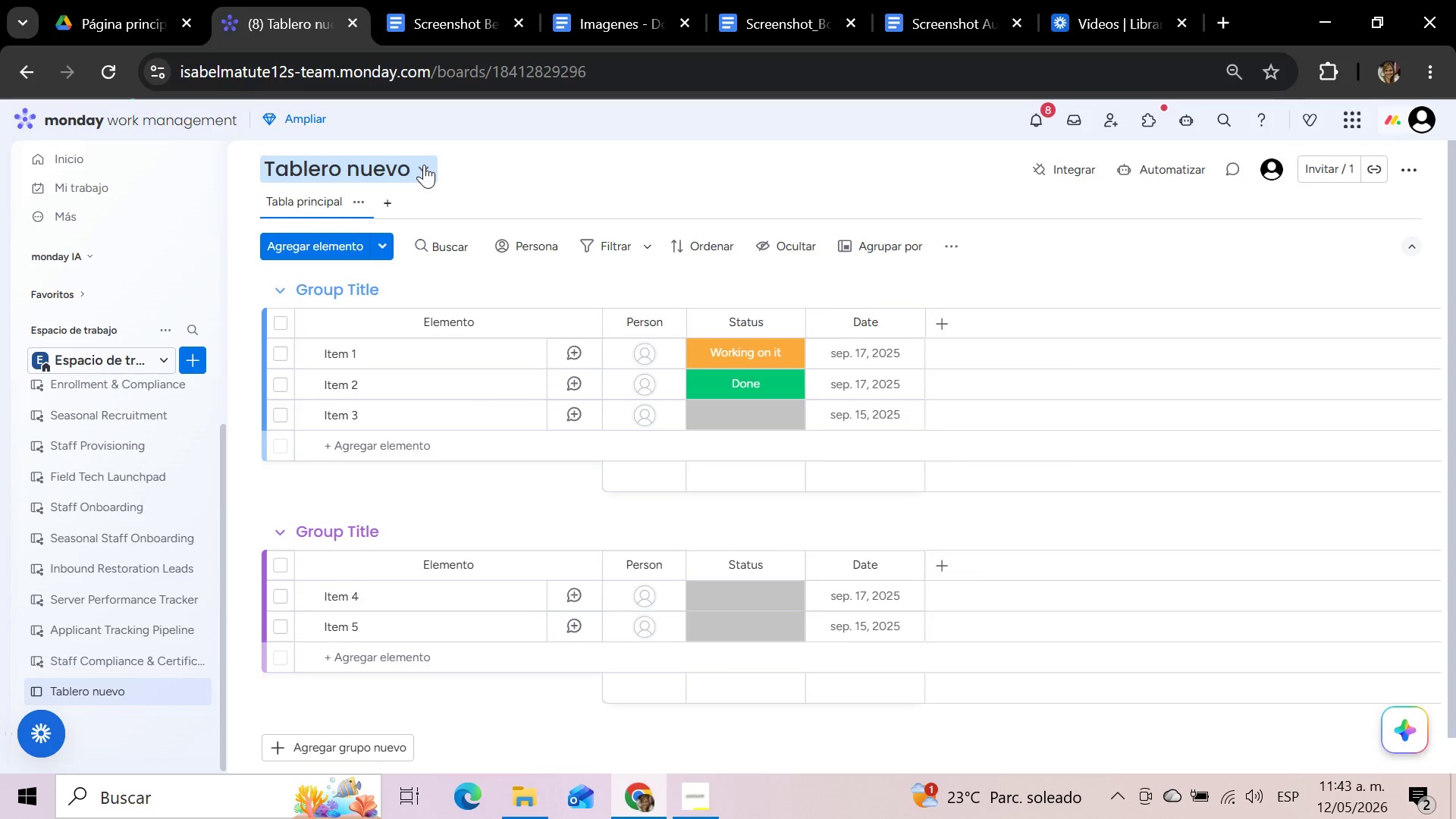 
wait(5.99)
 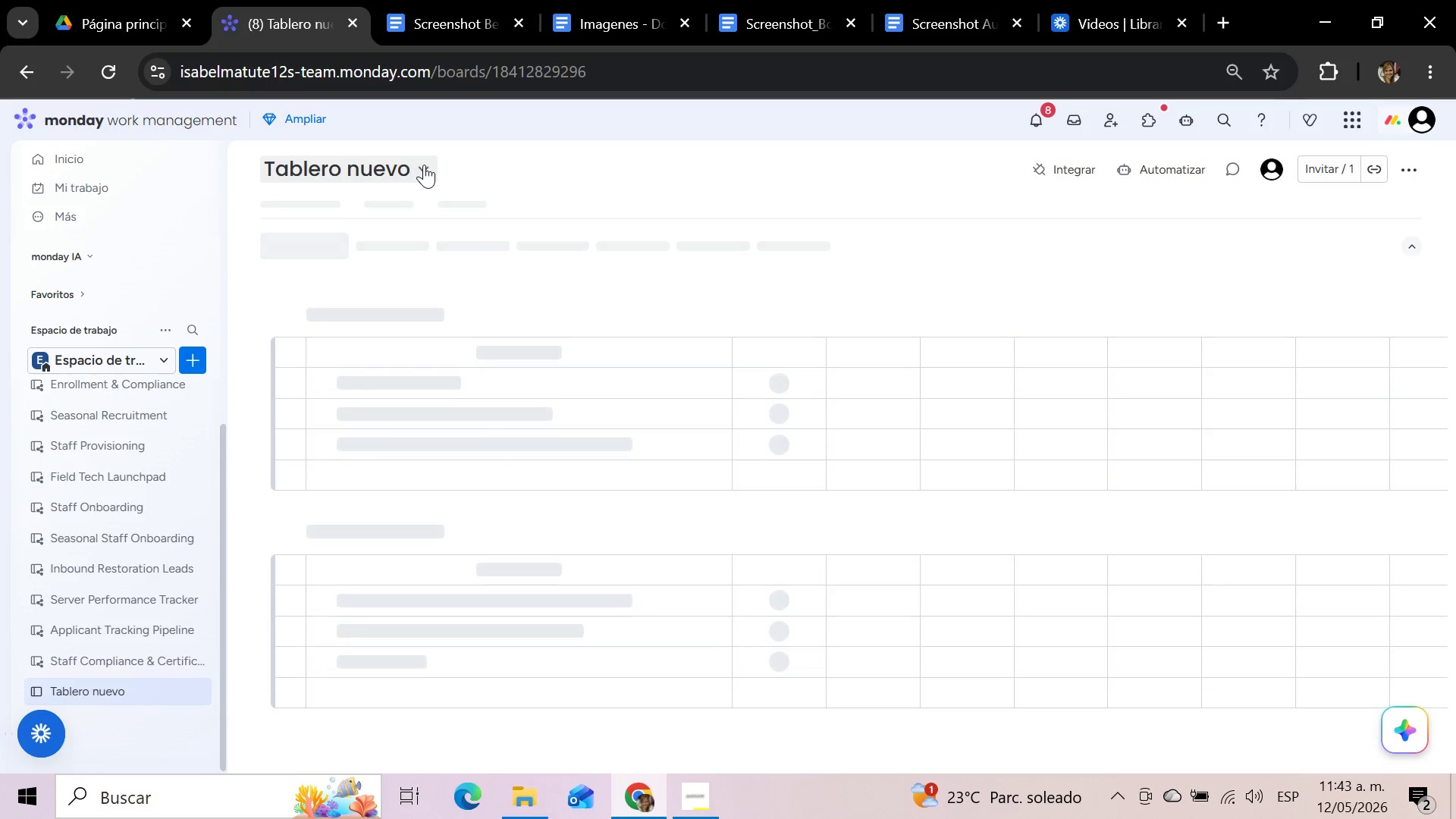 
left_click([424, 165])
 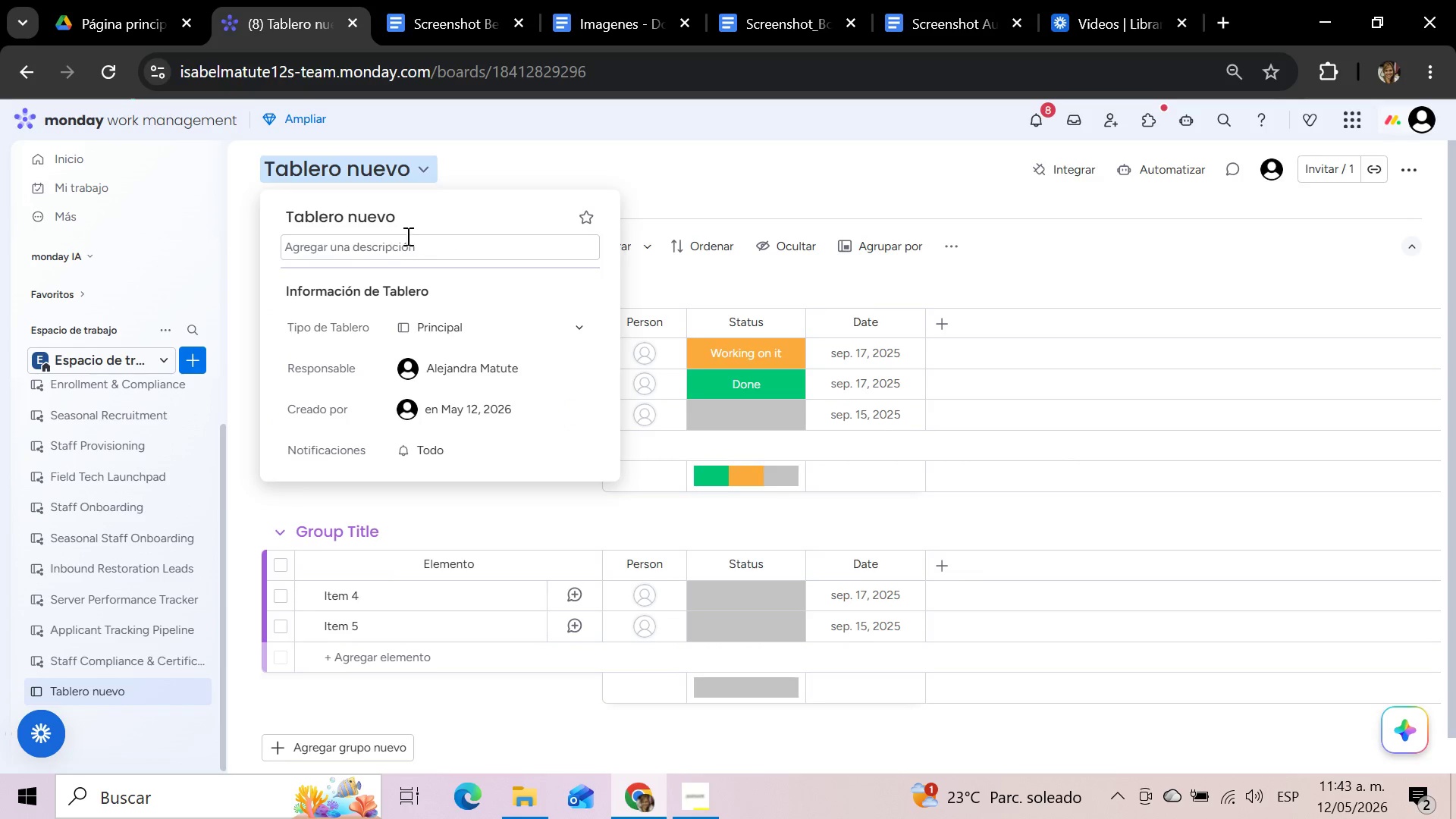 
left_click([416, 216])
 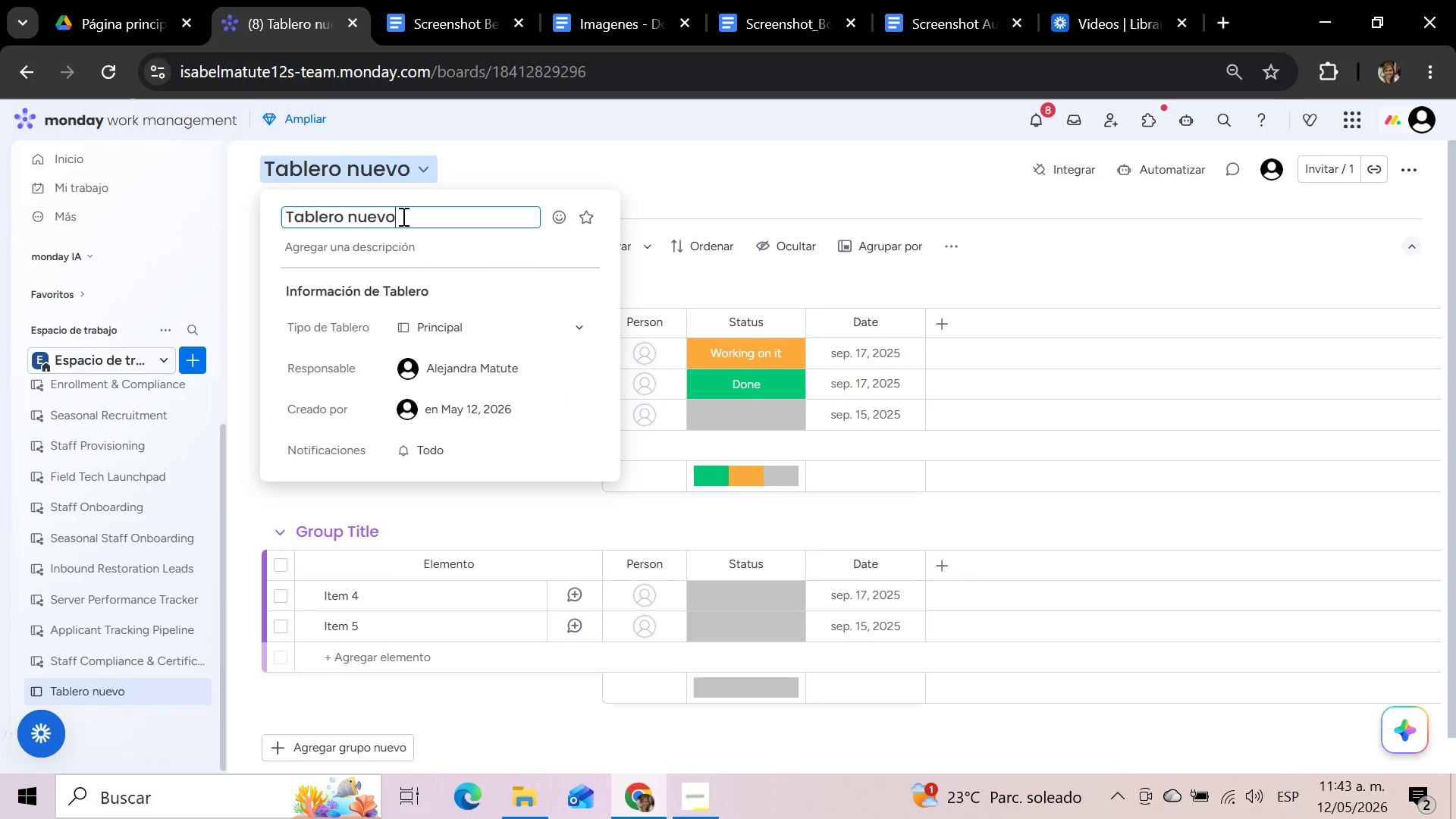 
left_click([402, 216])
 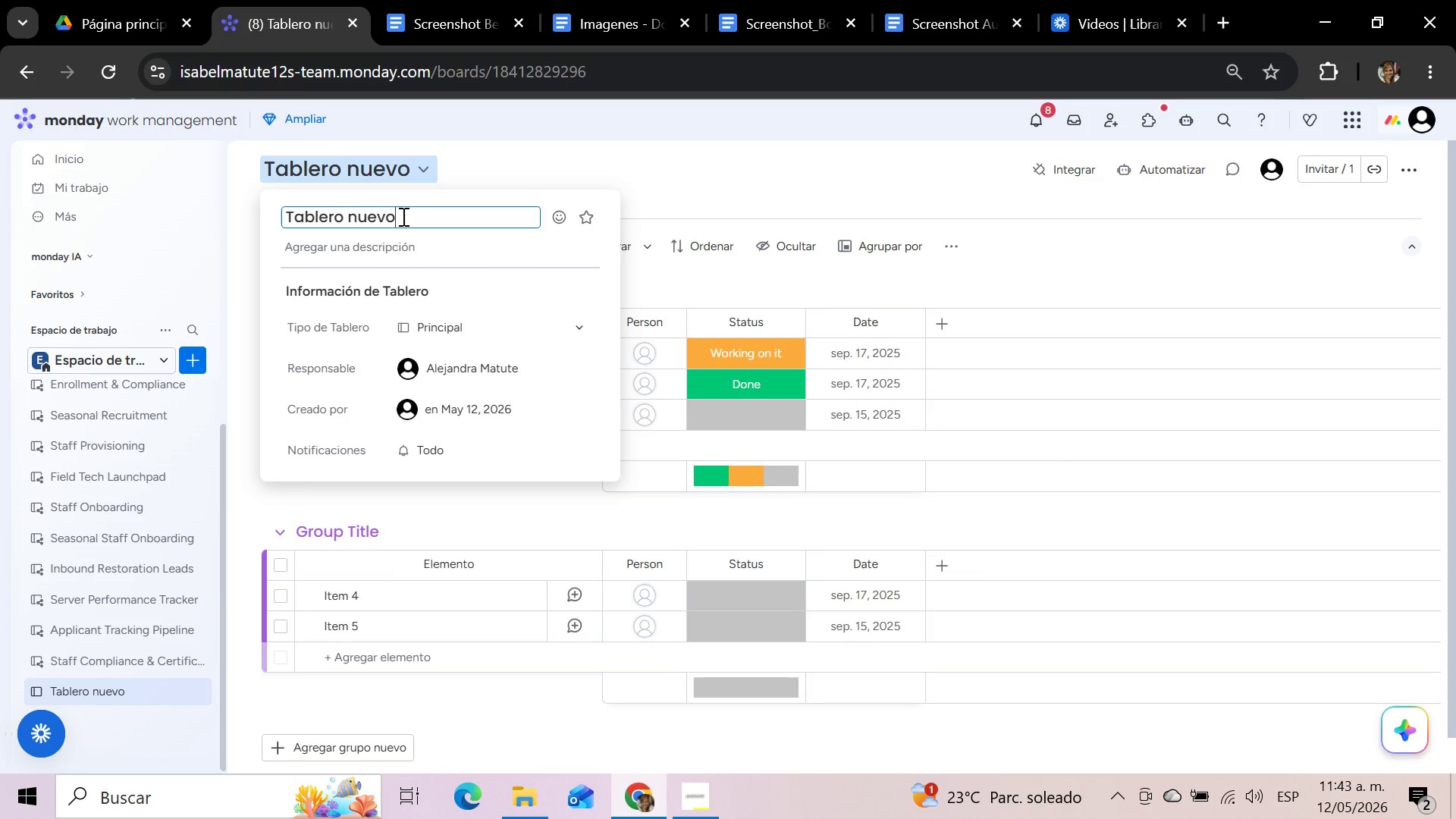 
hold_key(key=Backspace, duration=1.12)
 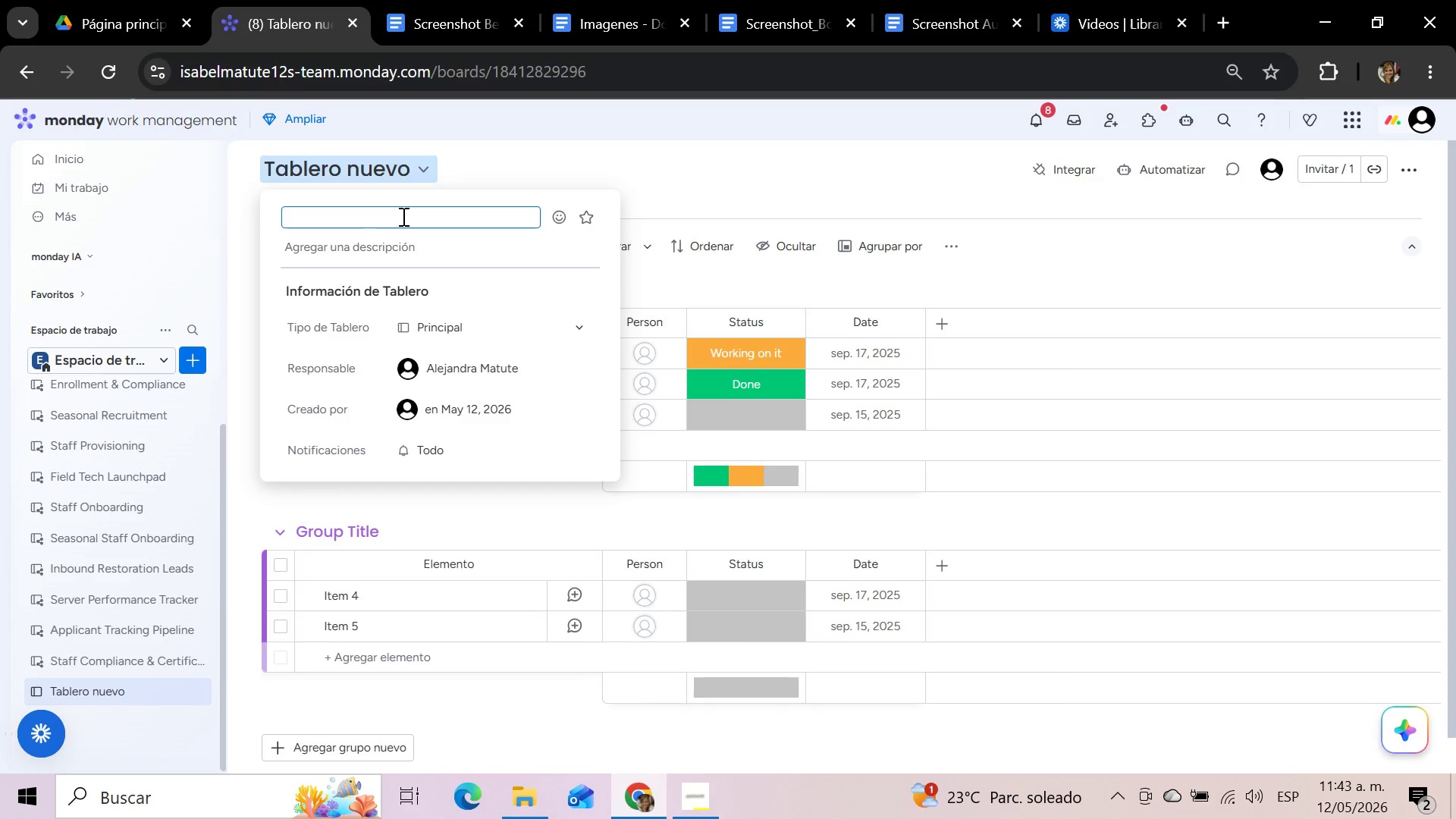 
type(CE Request Tracker)
 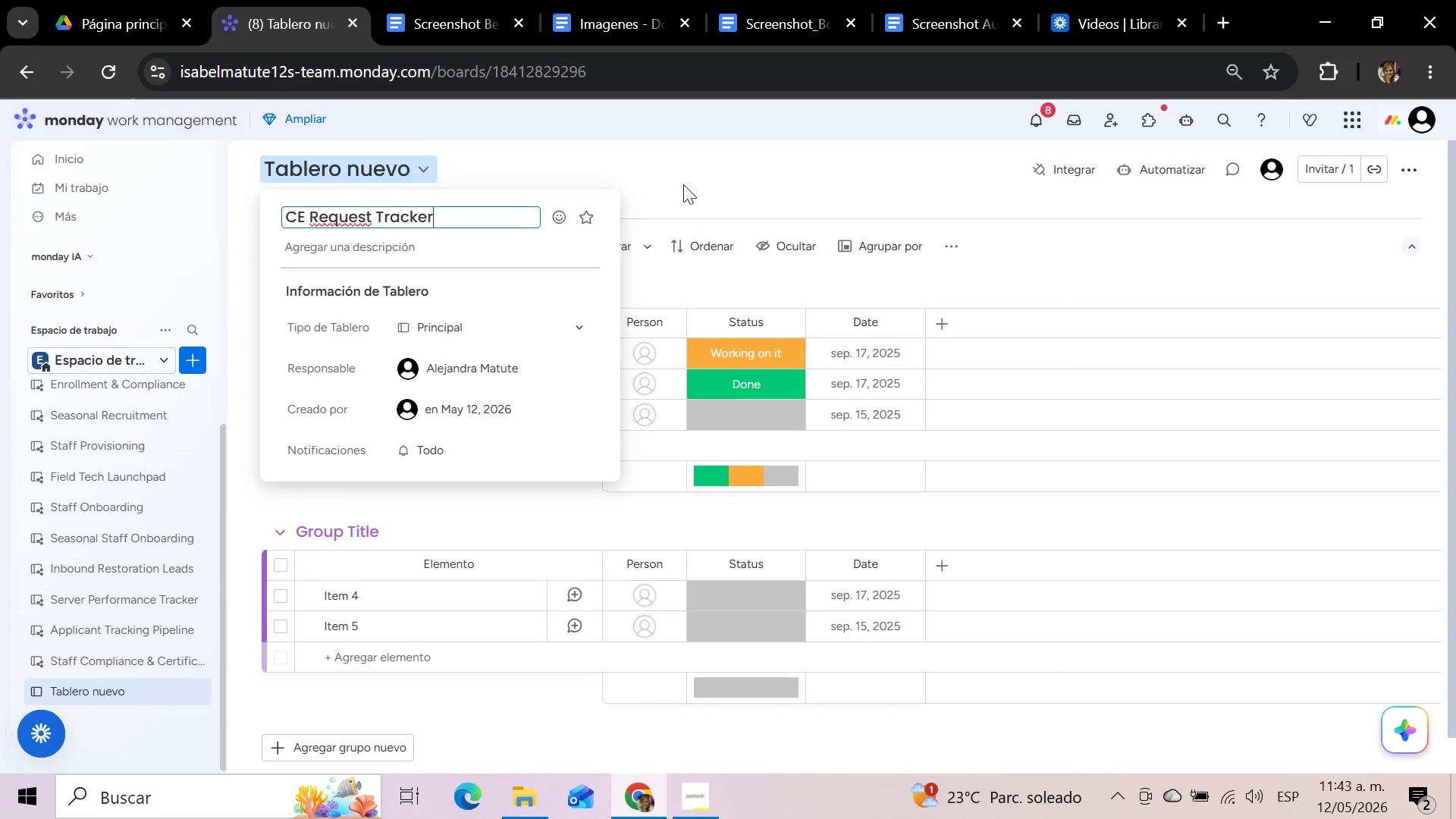 
wait(8.75)
 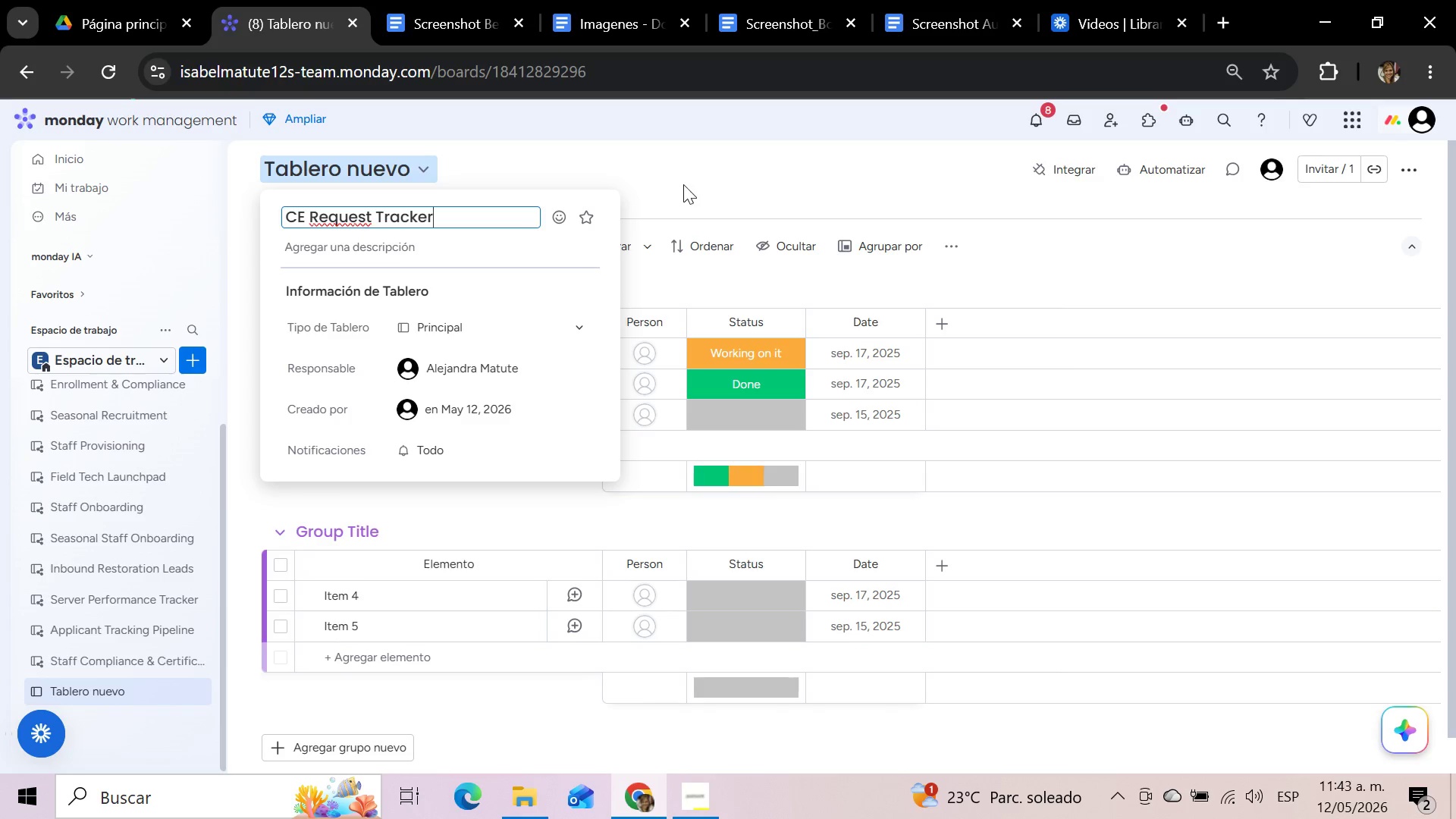 
left_click([684, 184])
 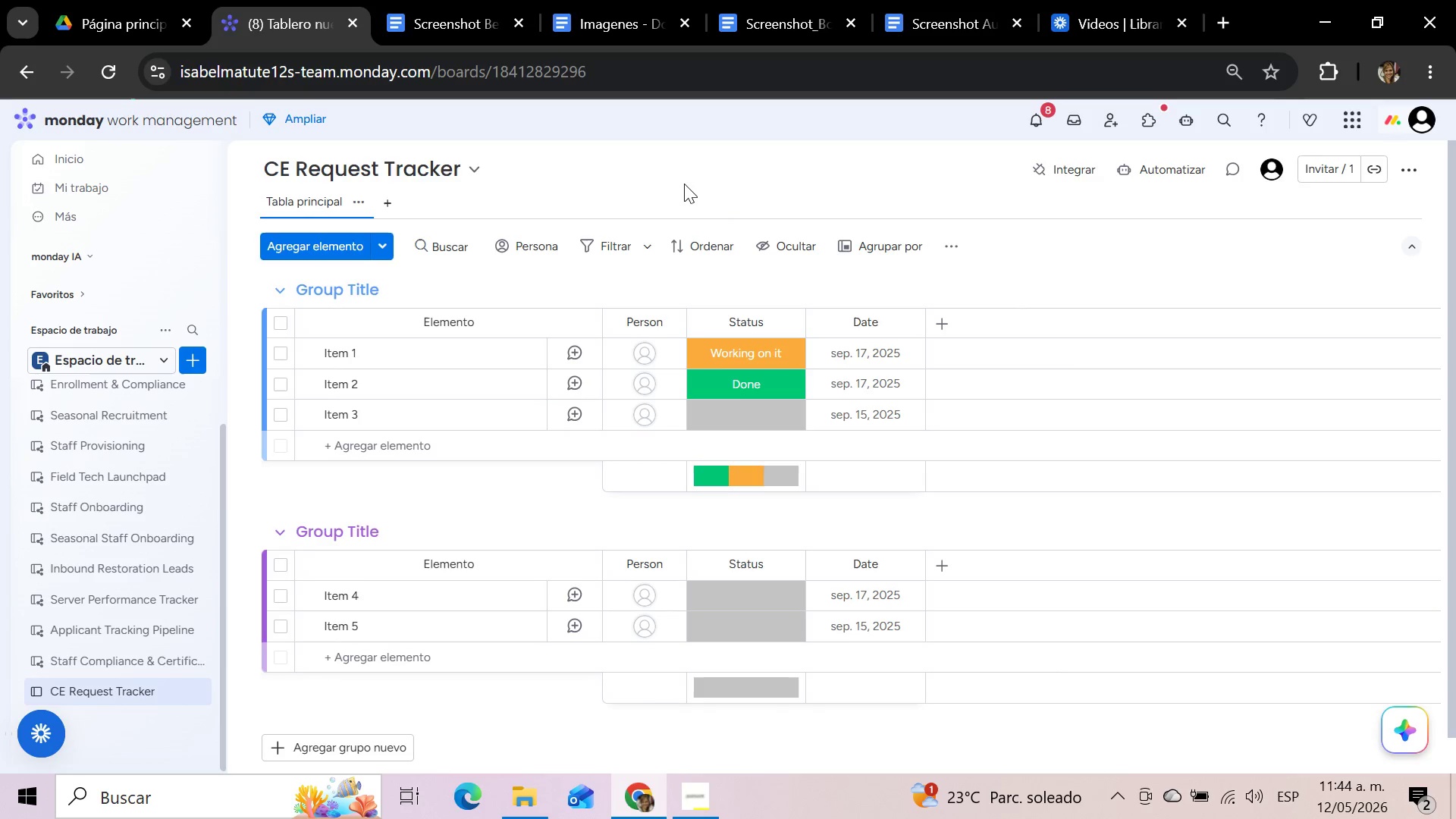 
wait(19.92)
 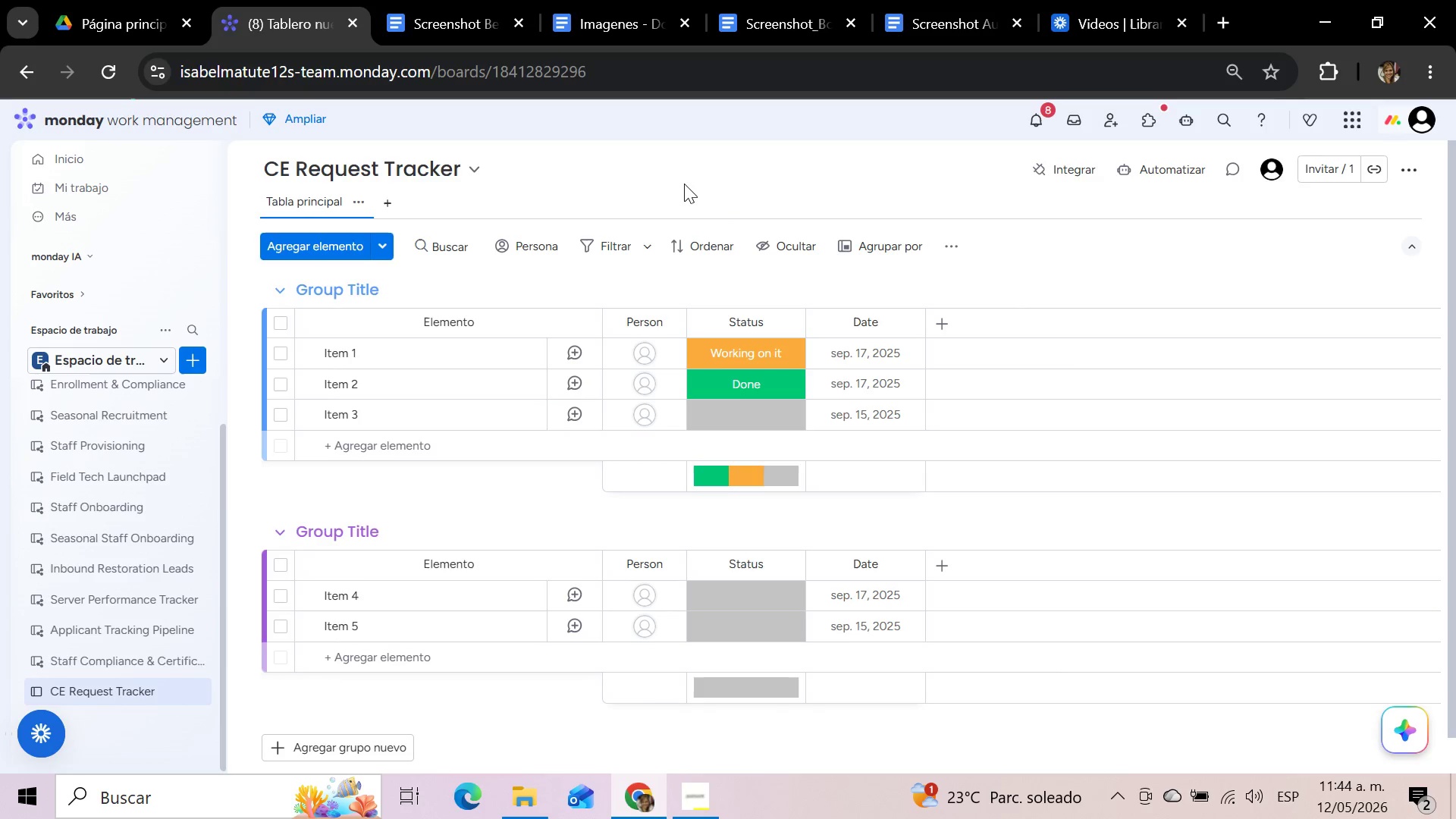 
left_click([671, 325])
 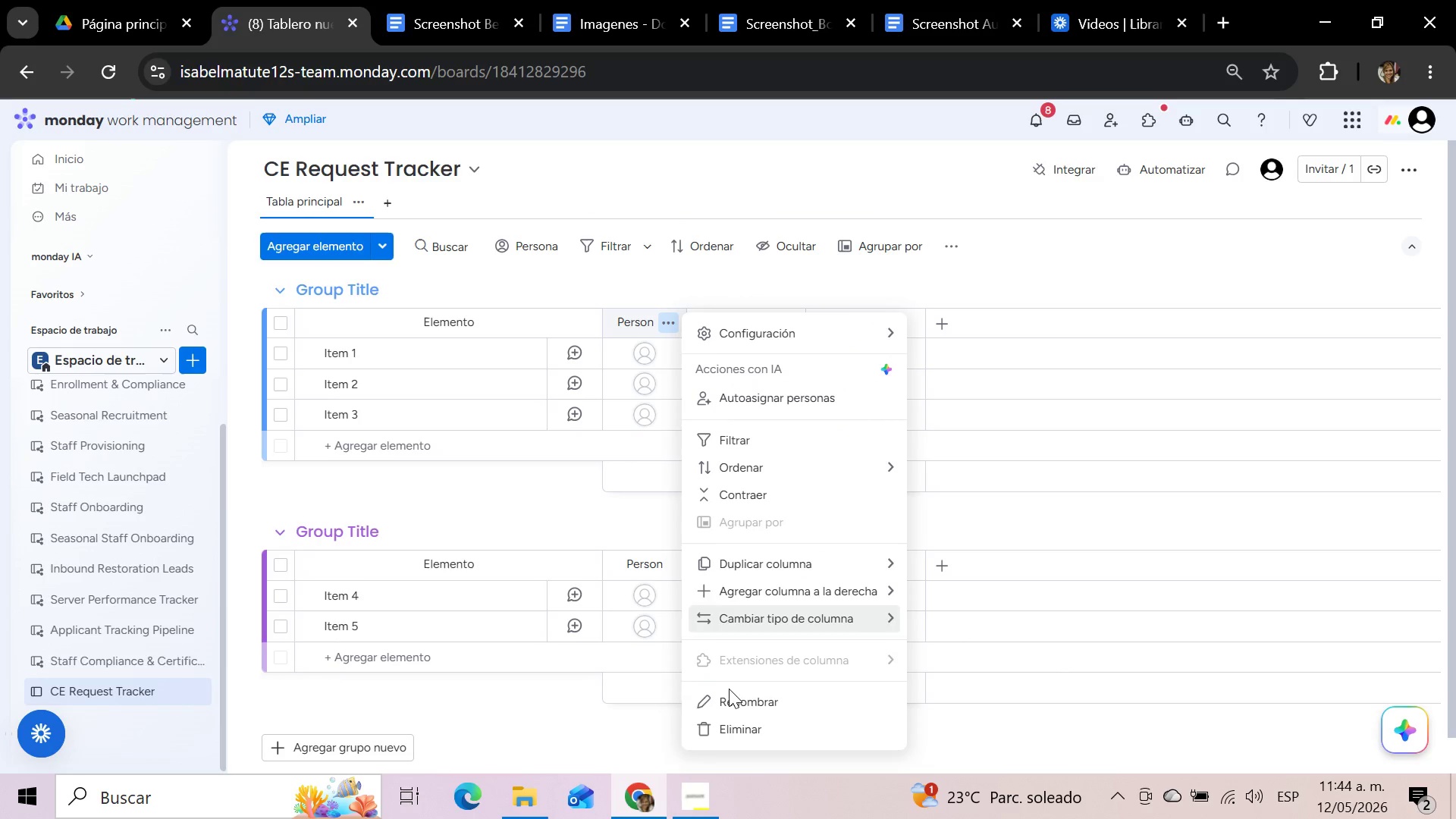 
left_click([736, 734])
 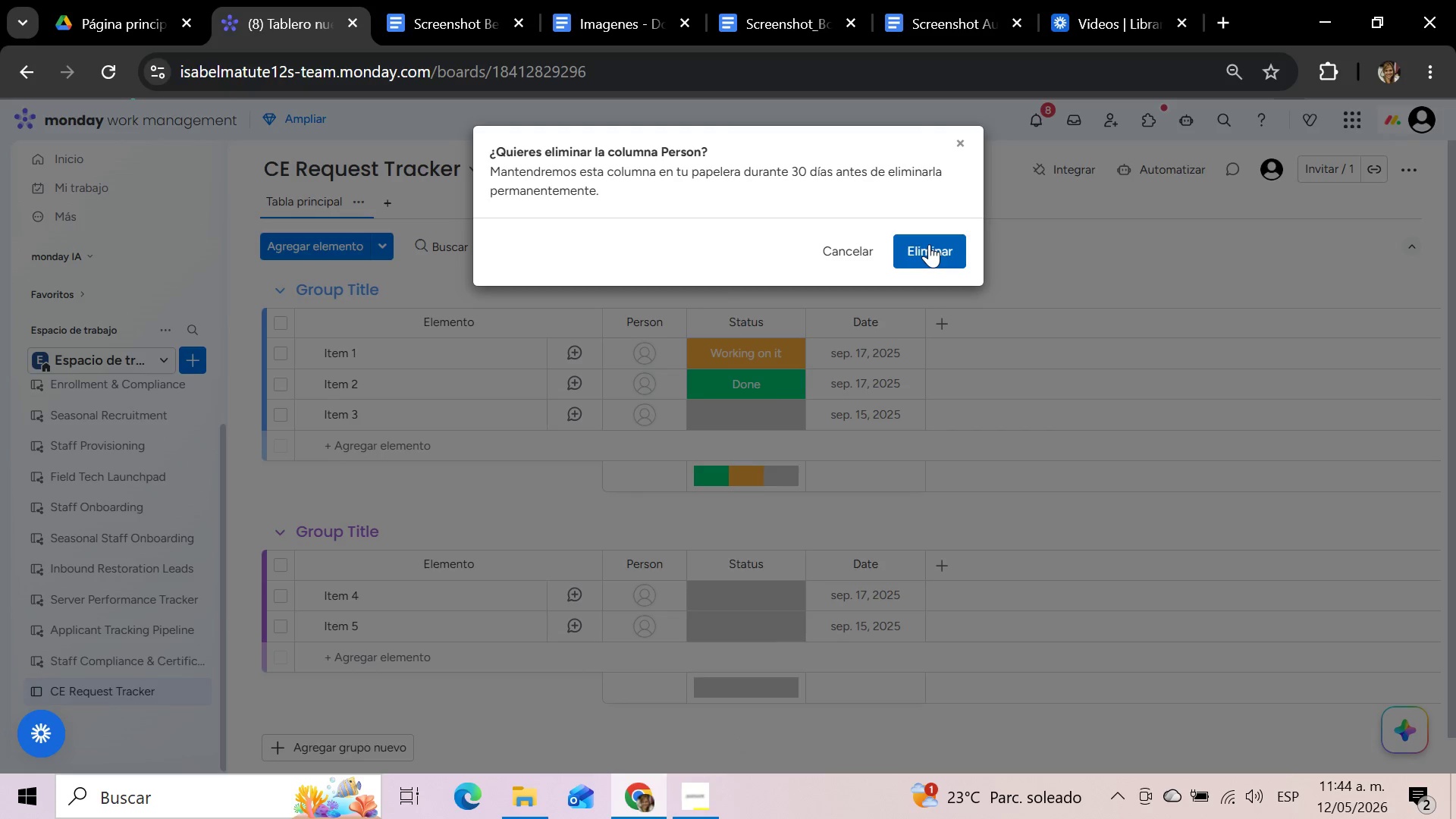 
left_click([929, 244])
 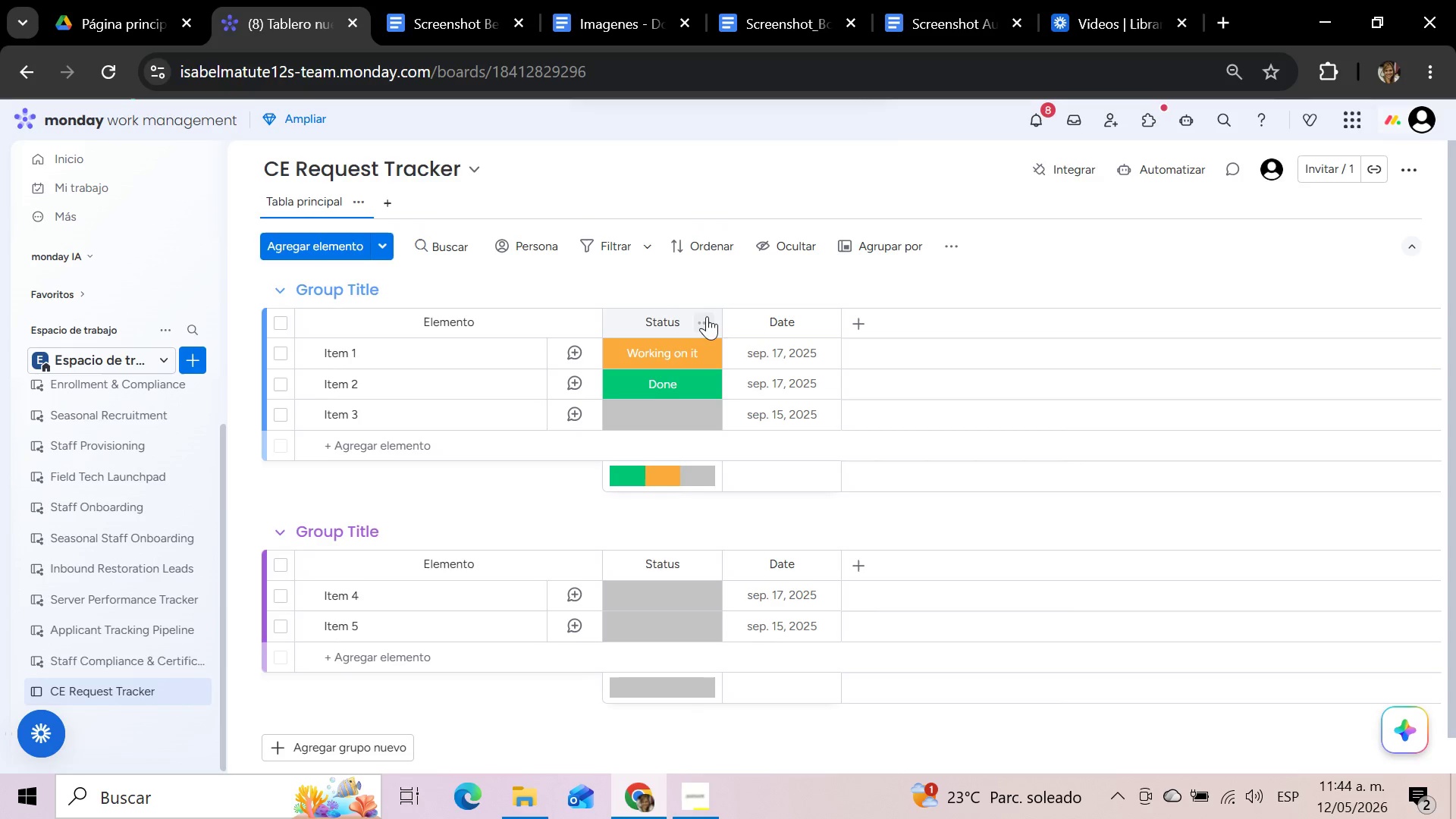 
left_click([701, 327])
 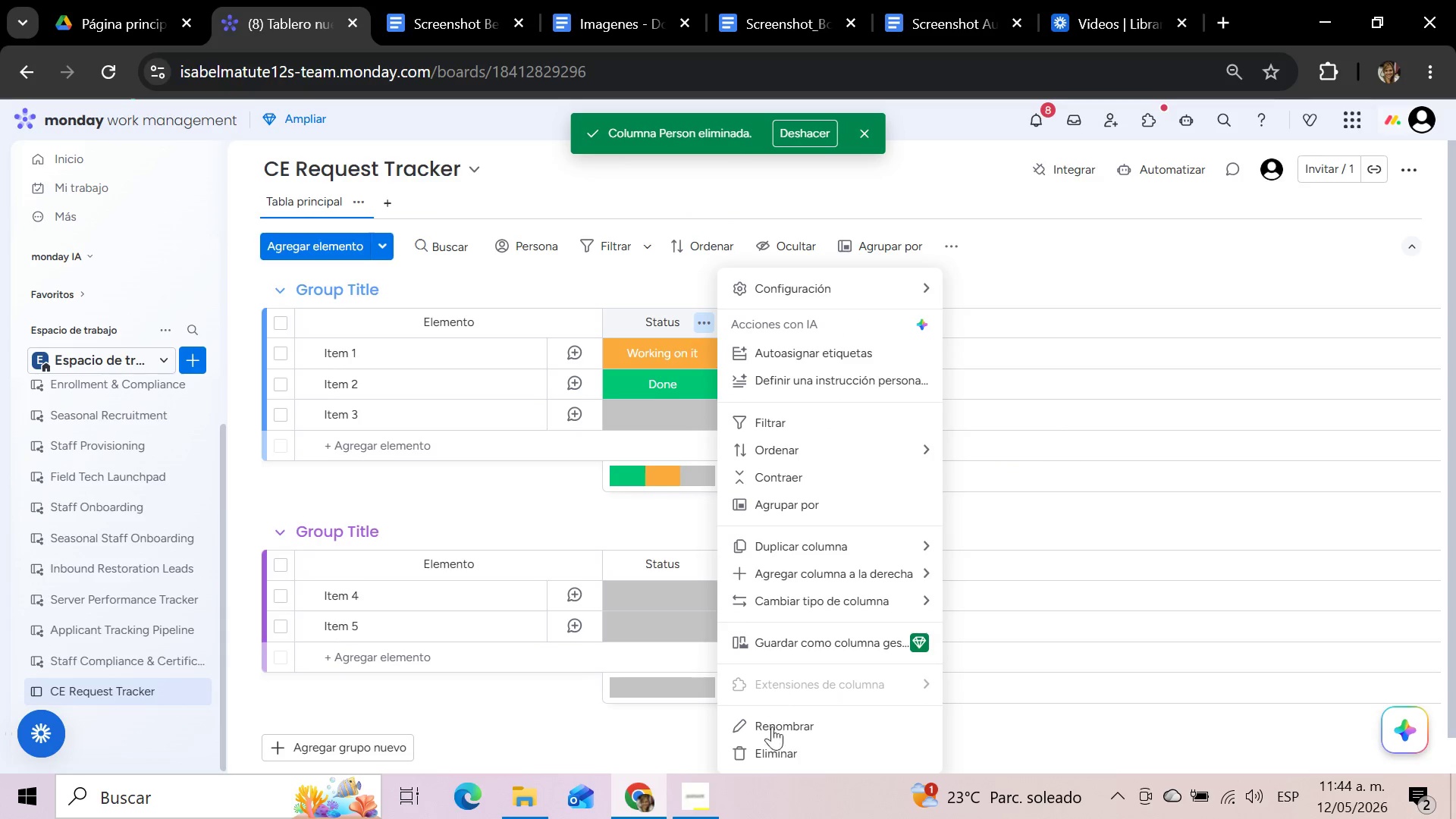 
left_click([771, 761])
 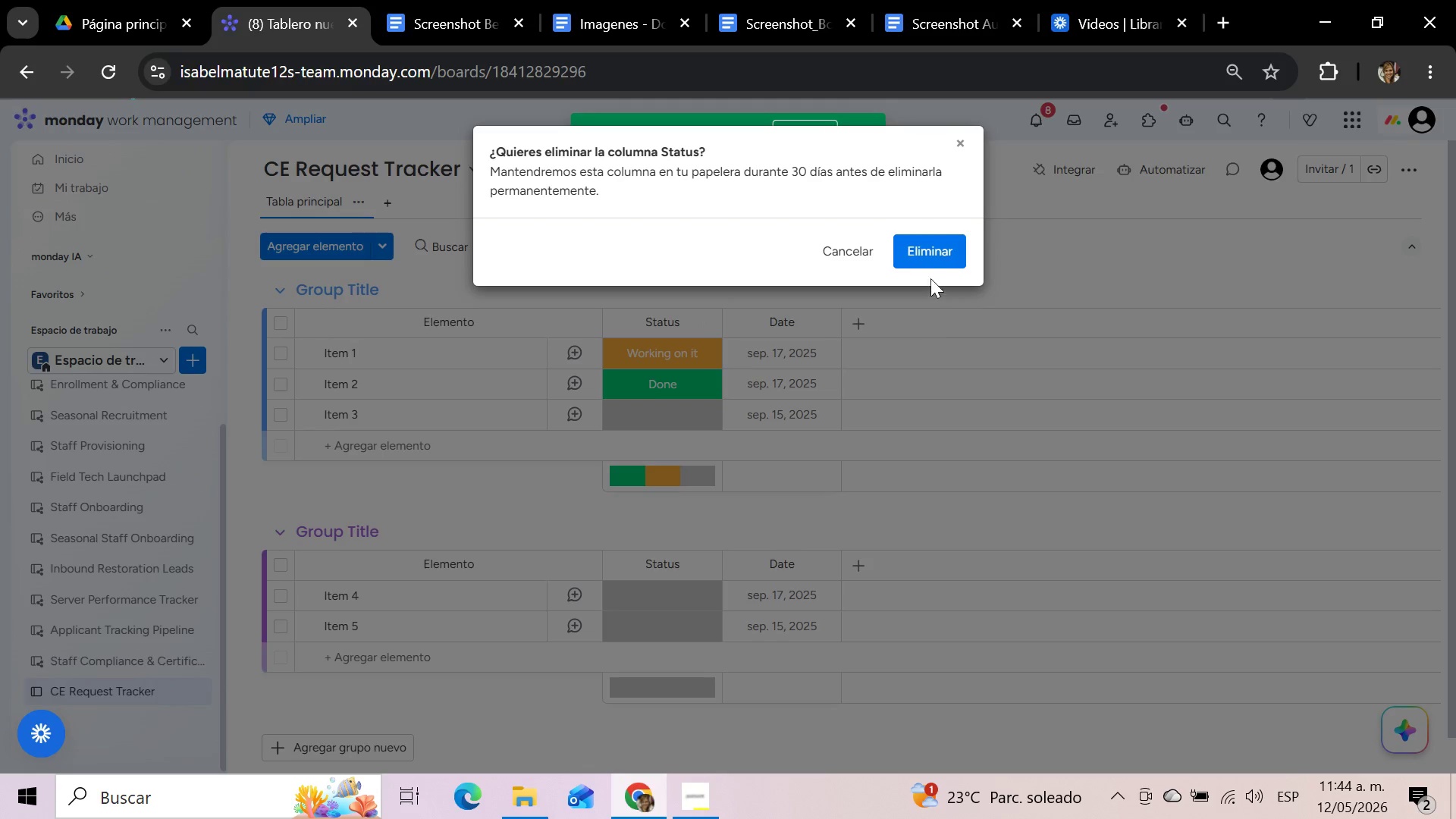 
left_click([930, 246])
 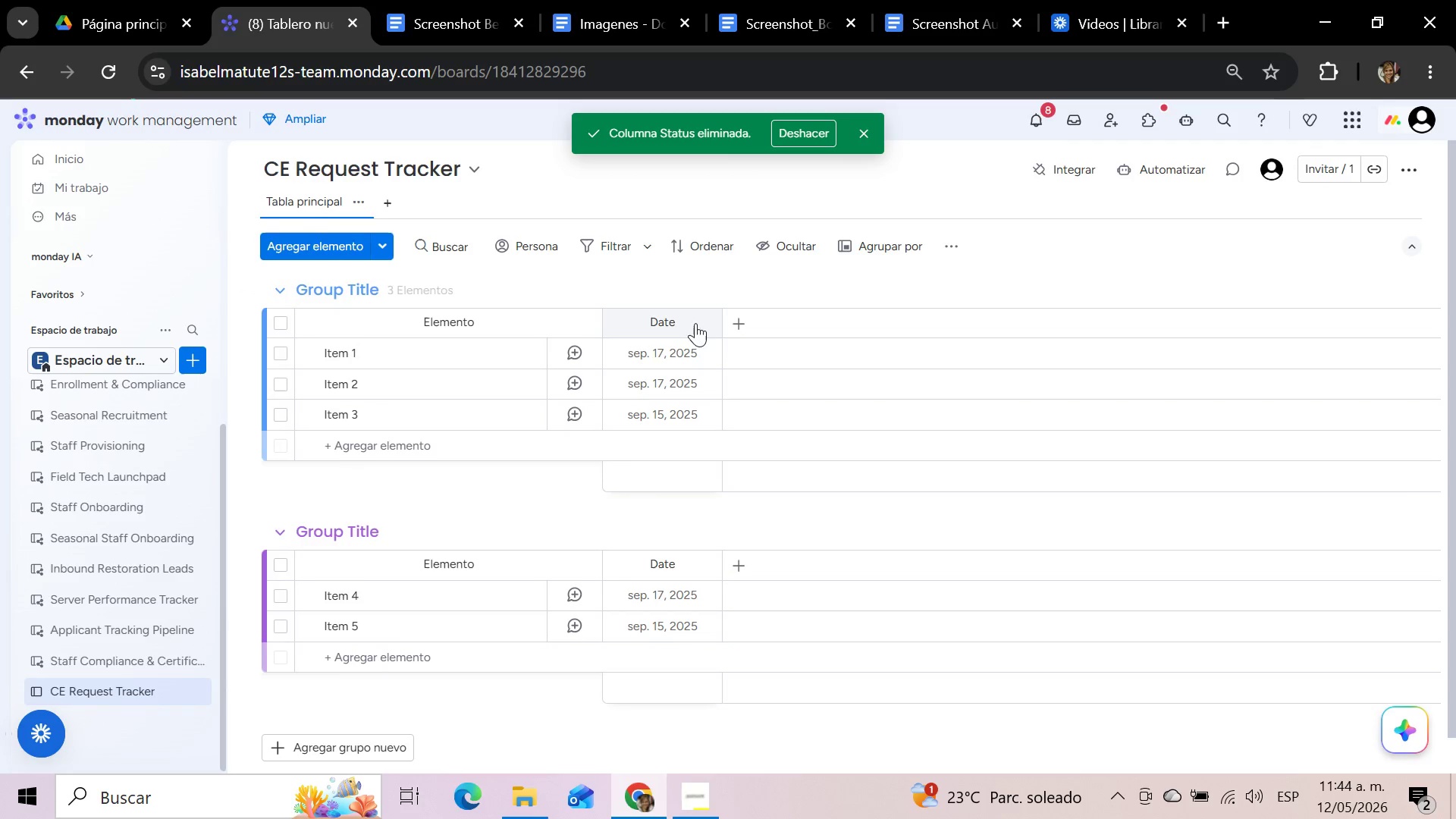 
left_click([706, 322])
 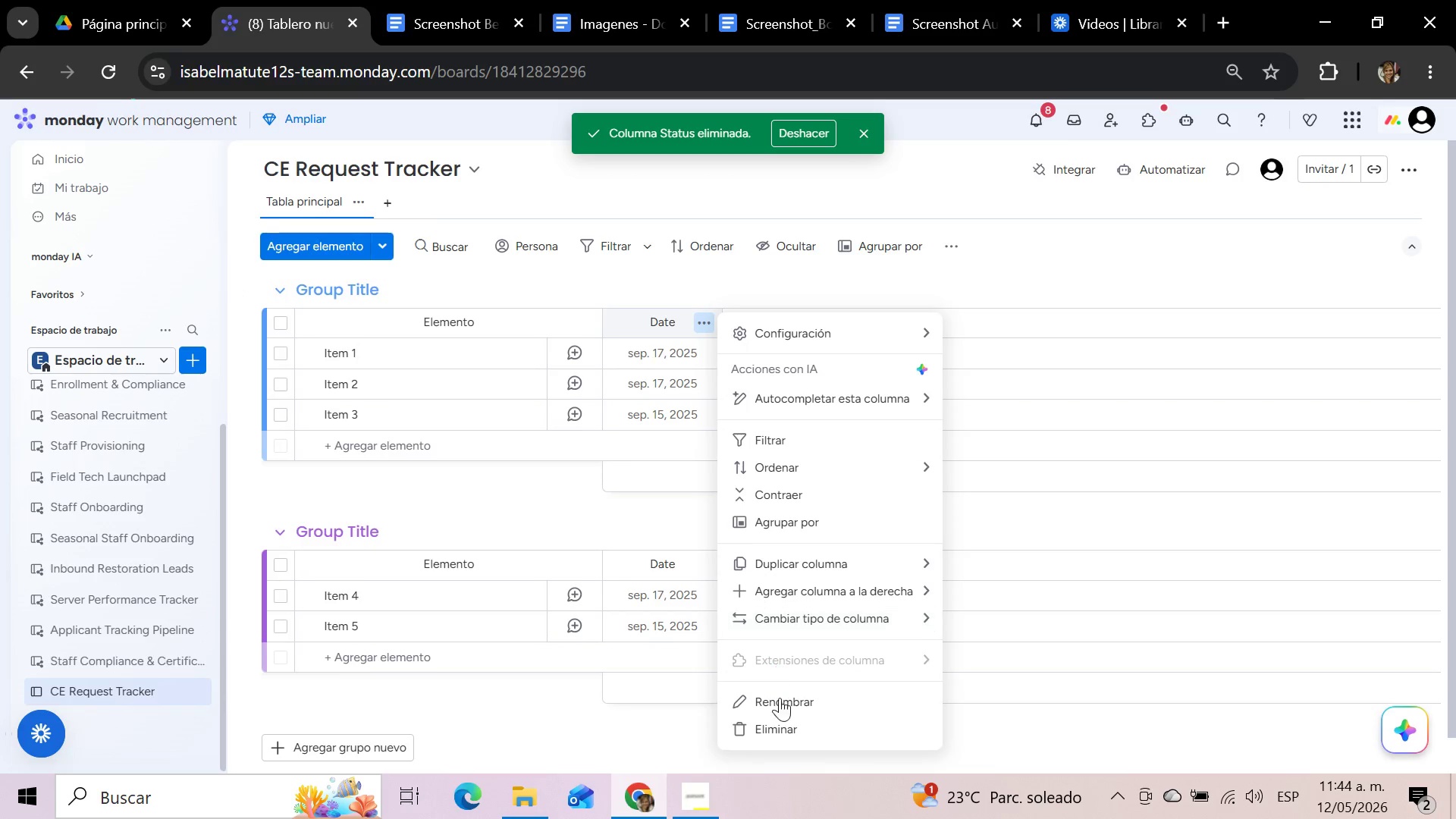 
left_click([783, 730])
 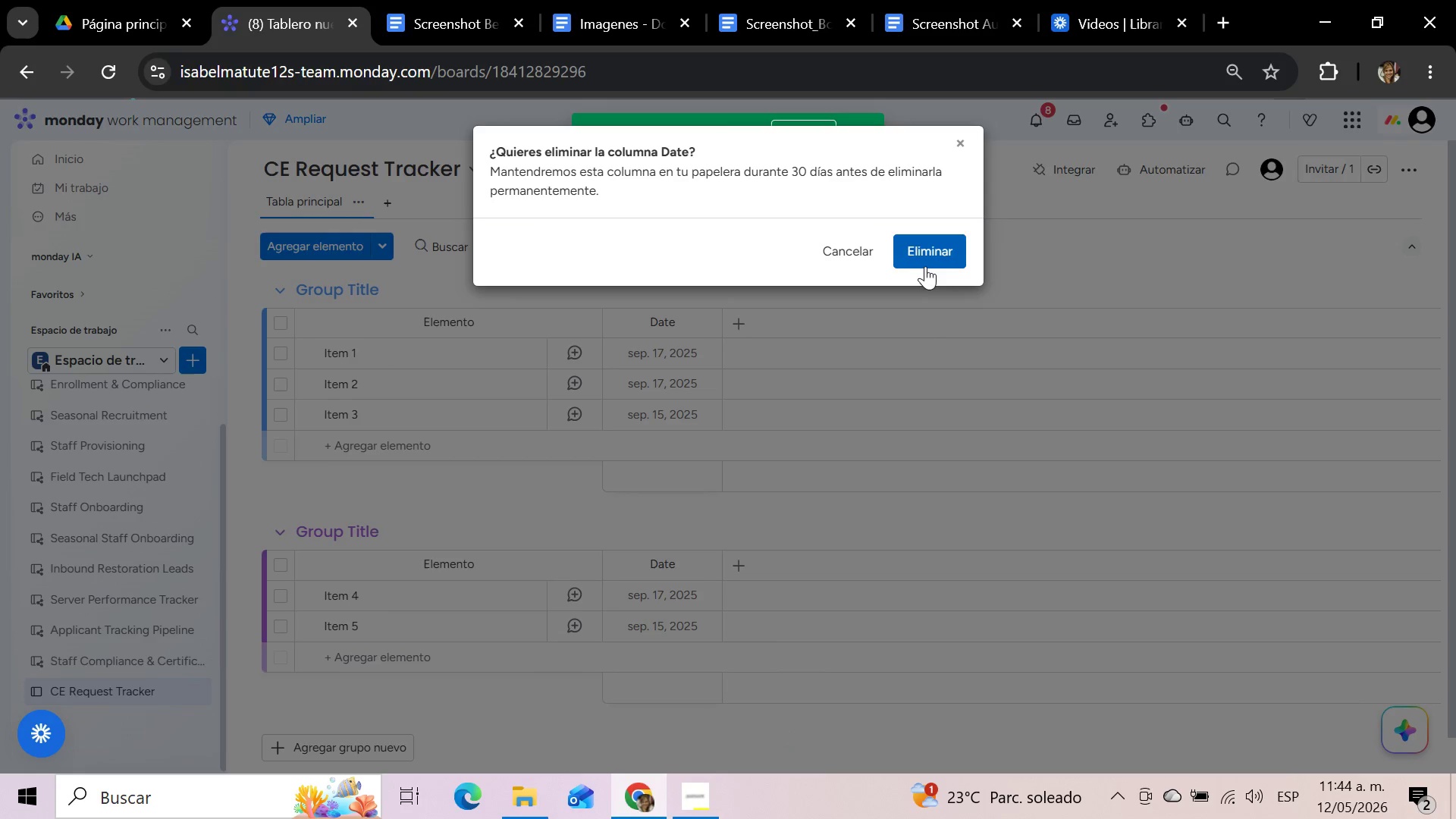 
left_click([924, 253])
 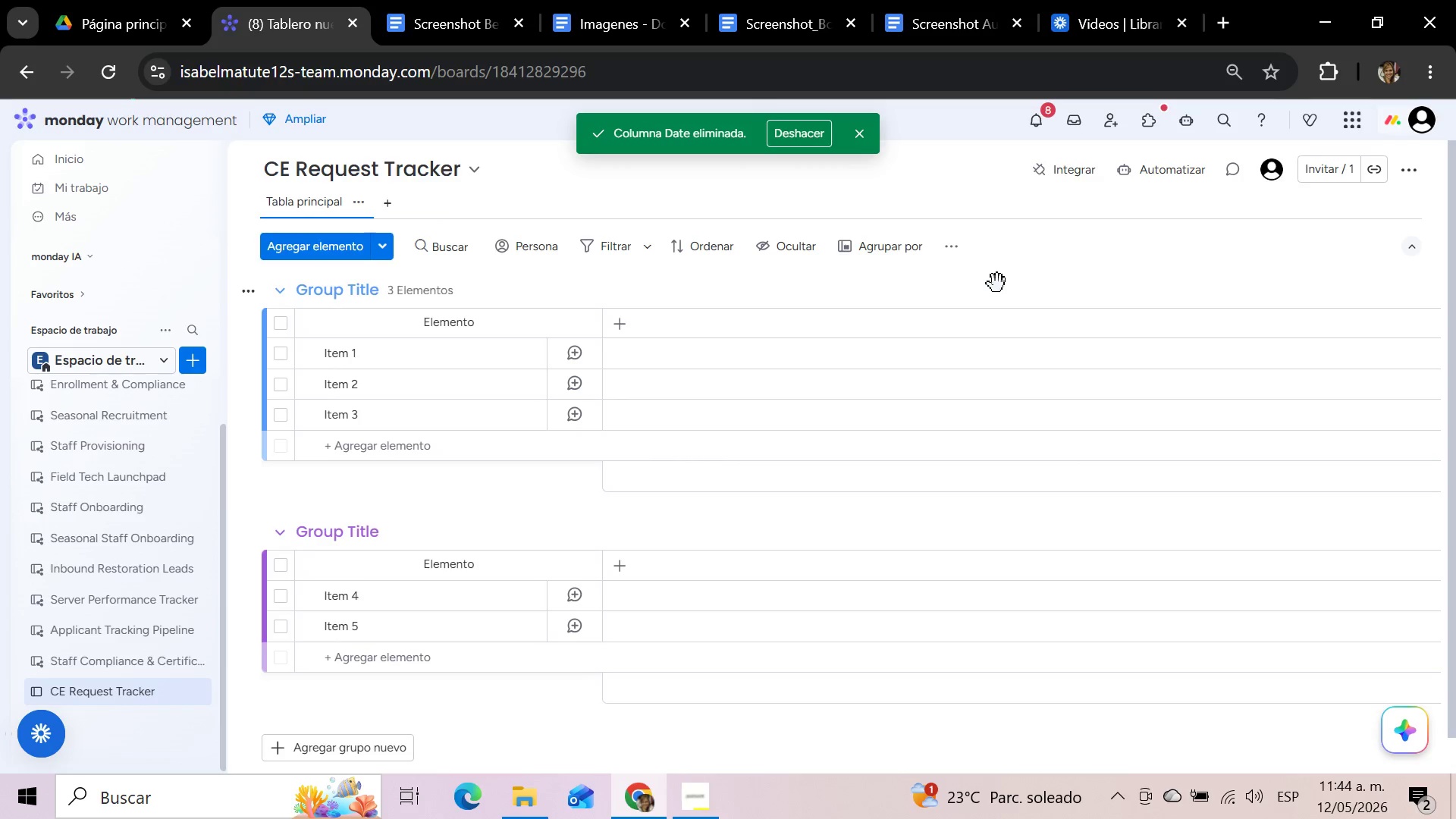 
scroll: coordinate [997, 284], scroll_direction: up, amount: 1.0
 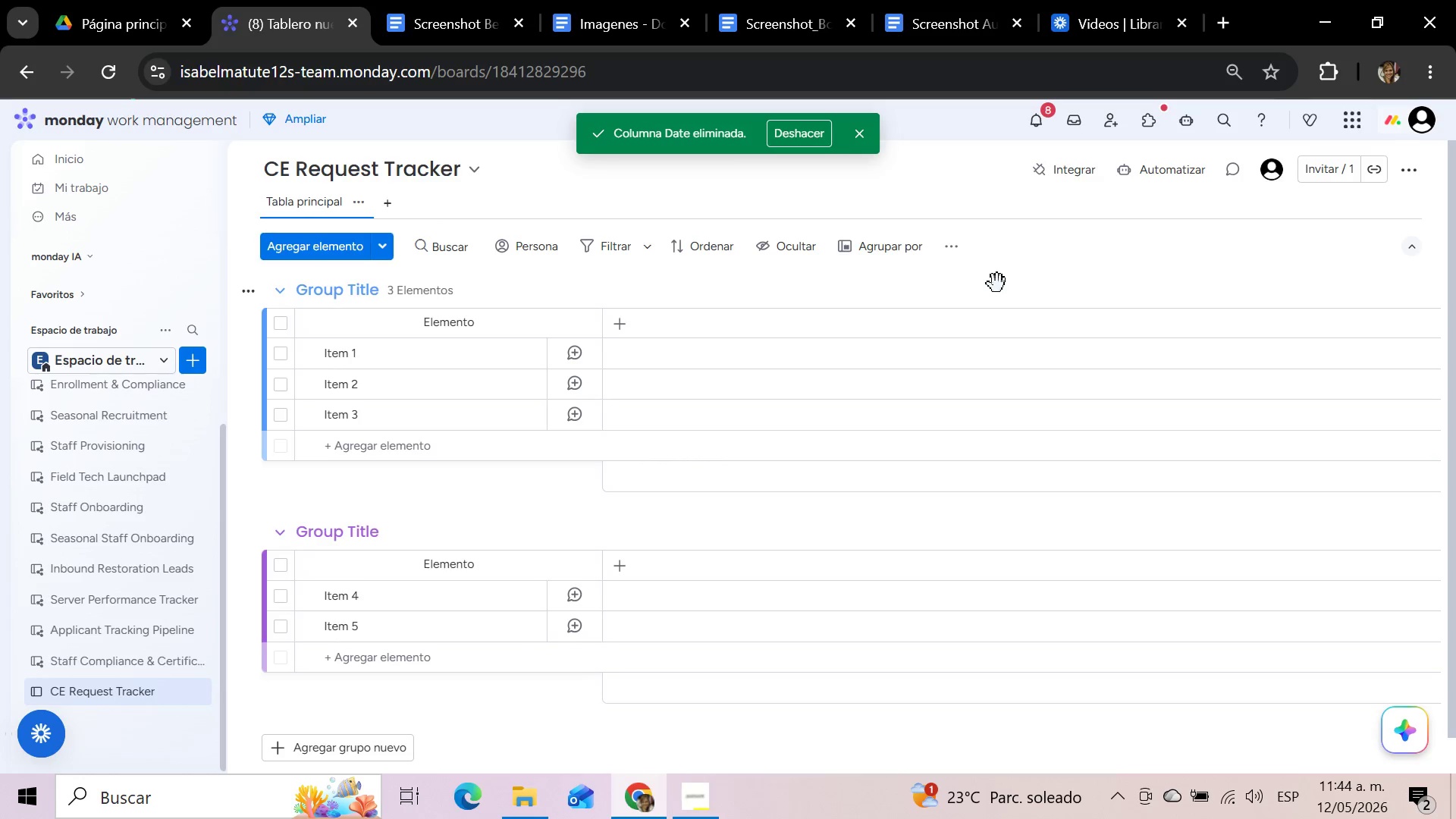 
scroll: coordinate [997, 284], scroll_direction: down, amount: 1.0
 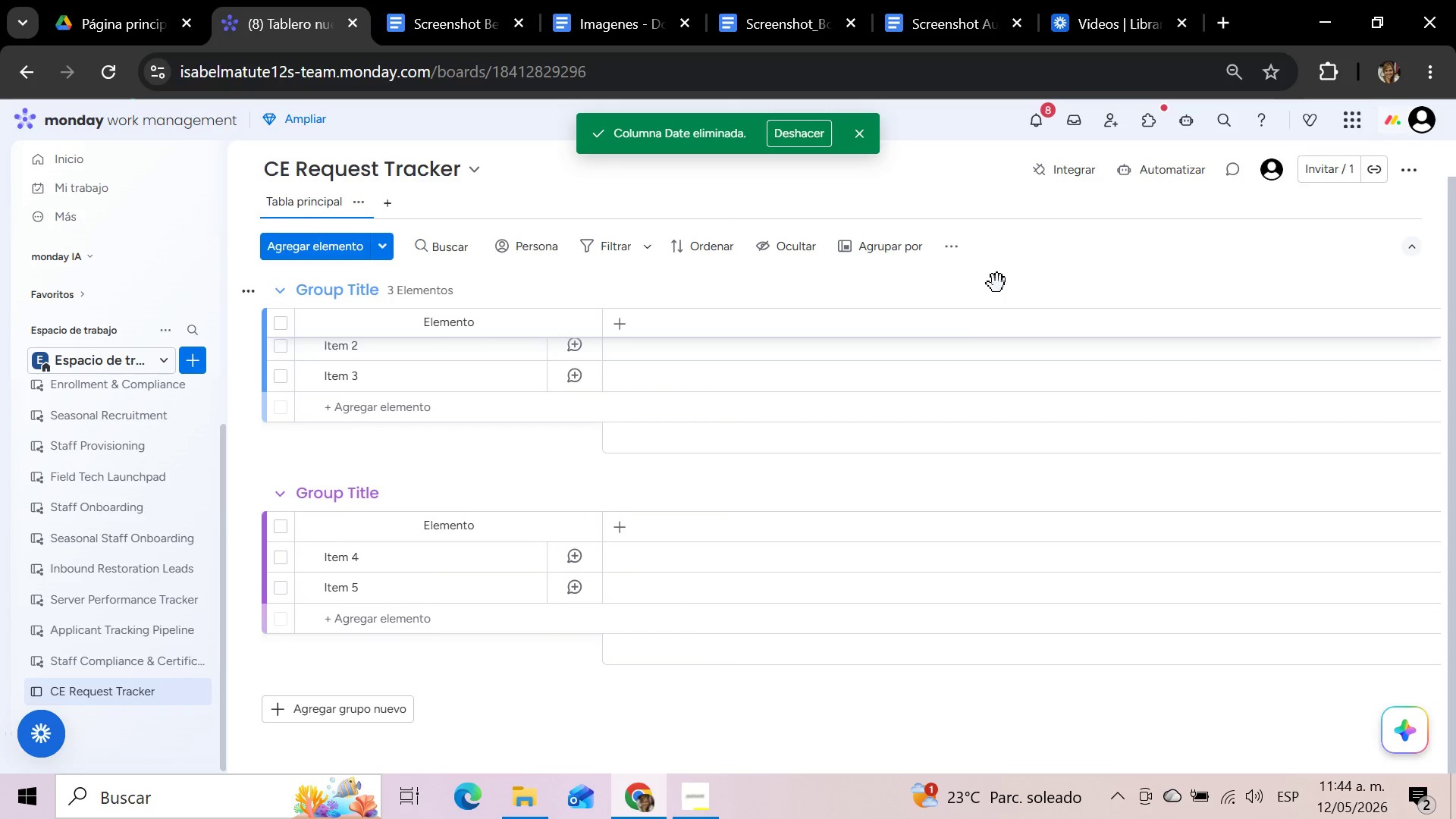 
scroll: coordinate [997, 284], scroll_direction: up, amount: 3.0
 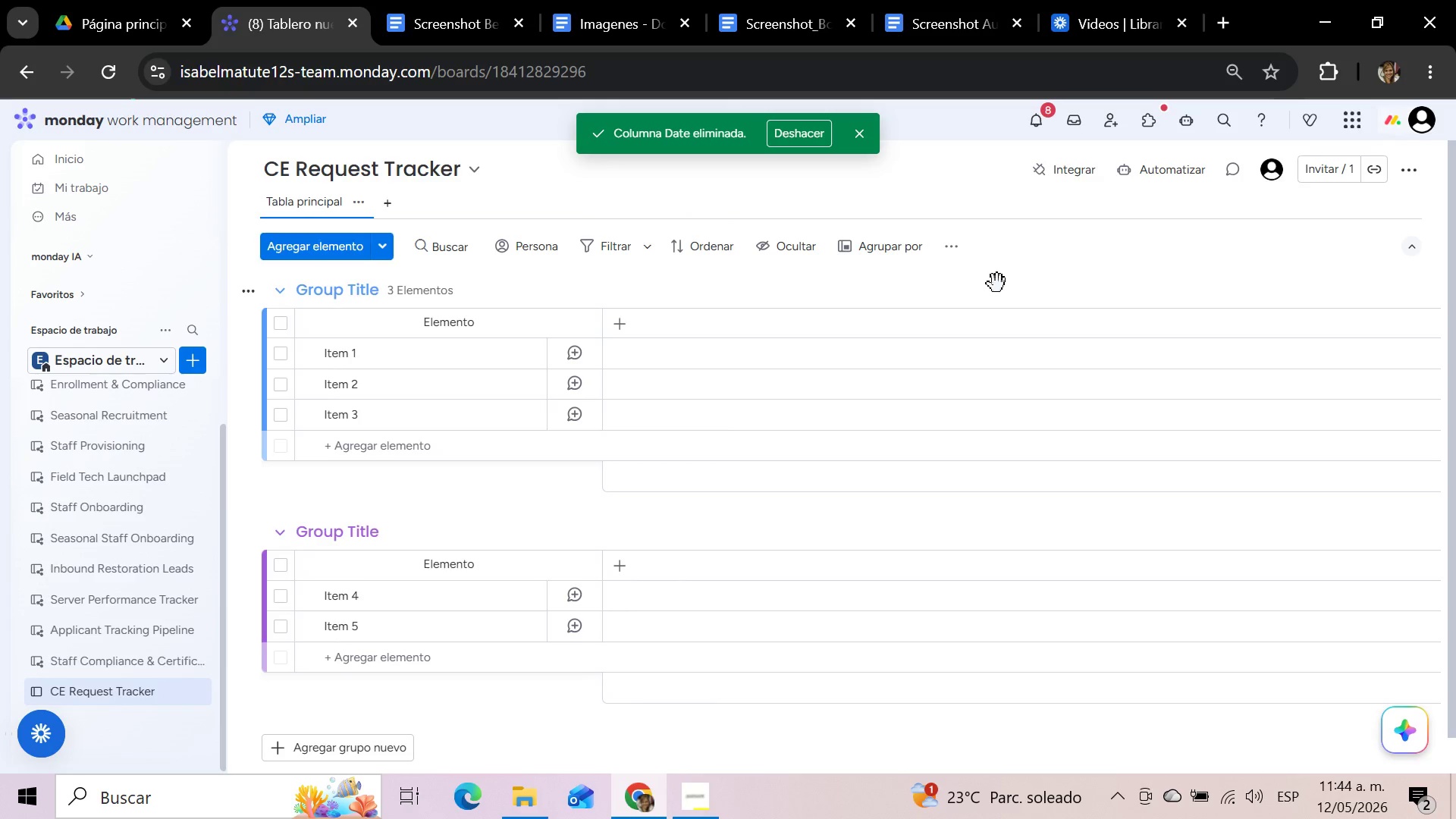 
wait(18.31)
 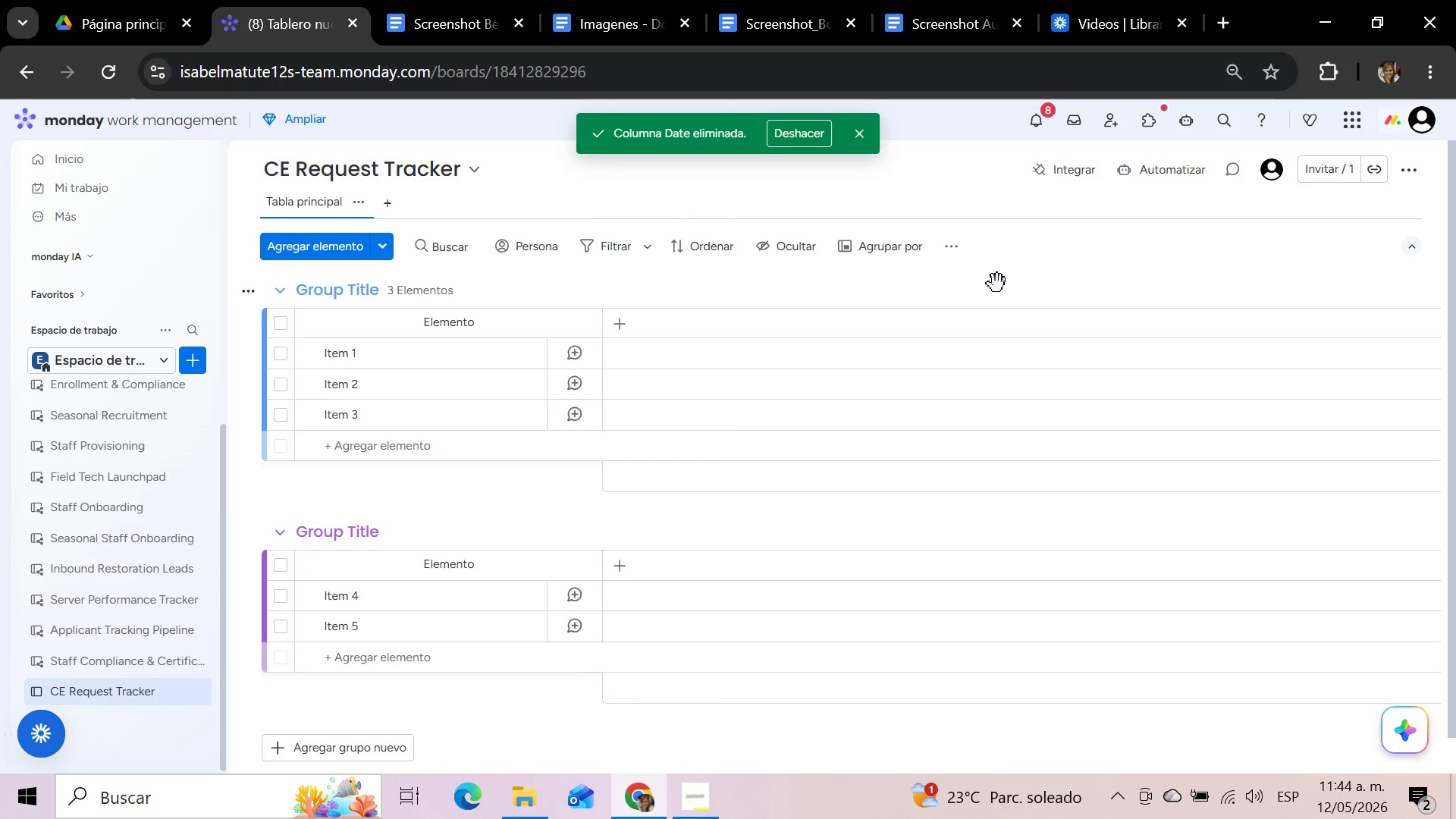 
left_click([522, 796])
 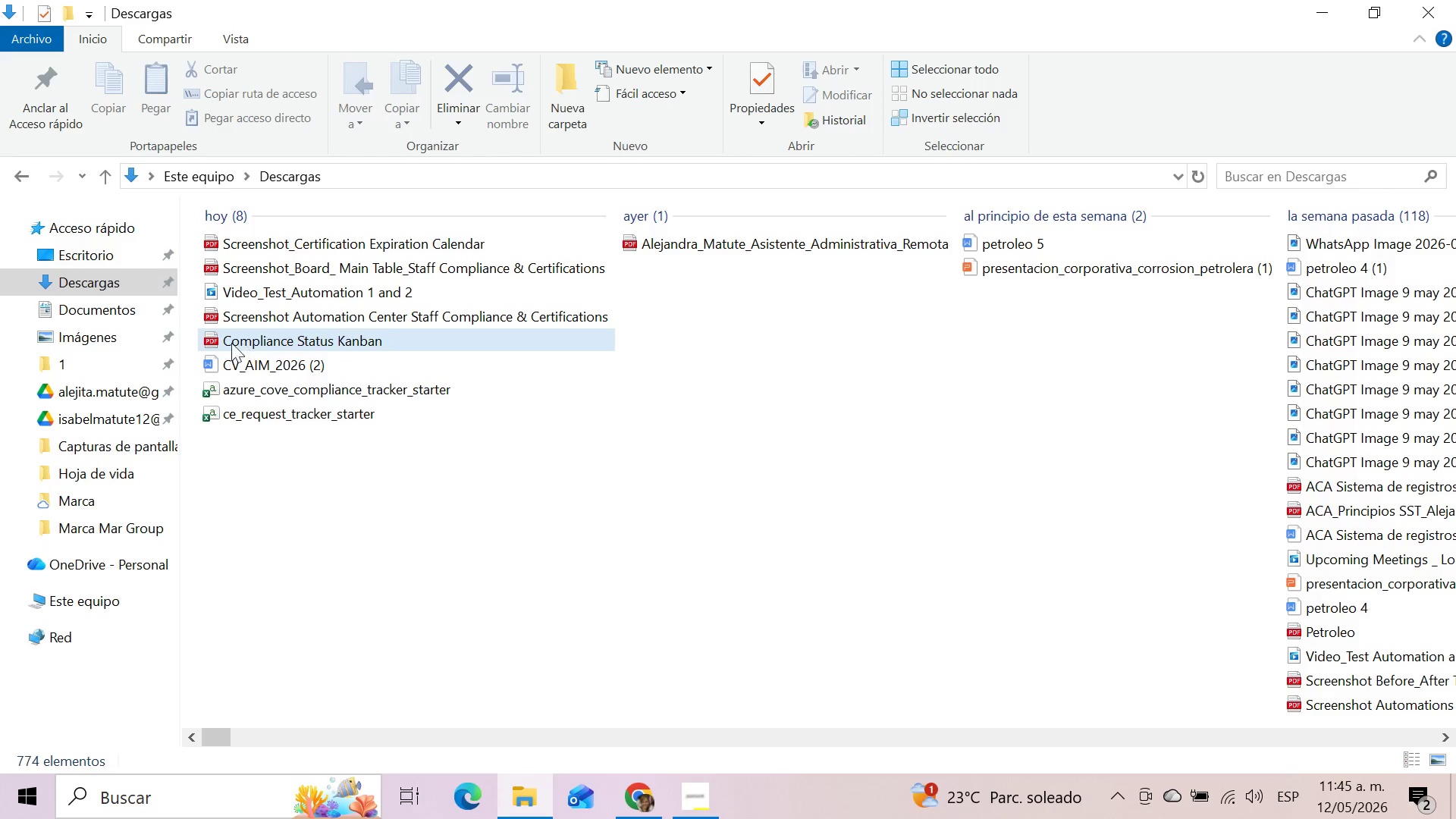 
left_click([99, 281])
 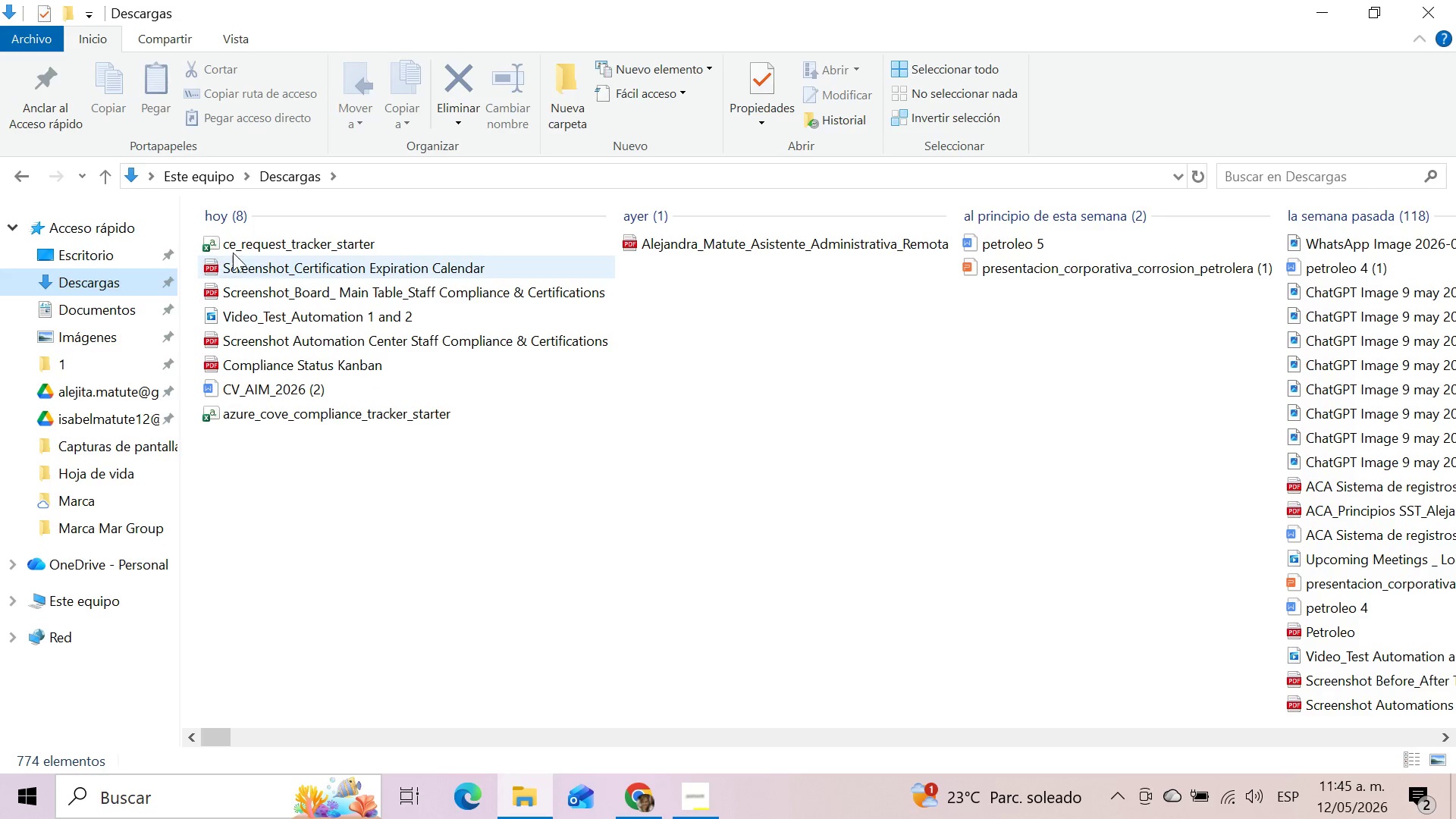 
right_click([256, 246])
 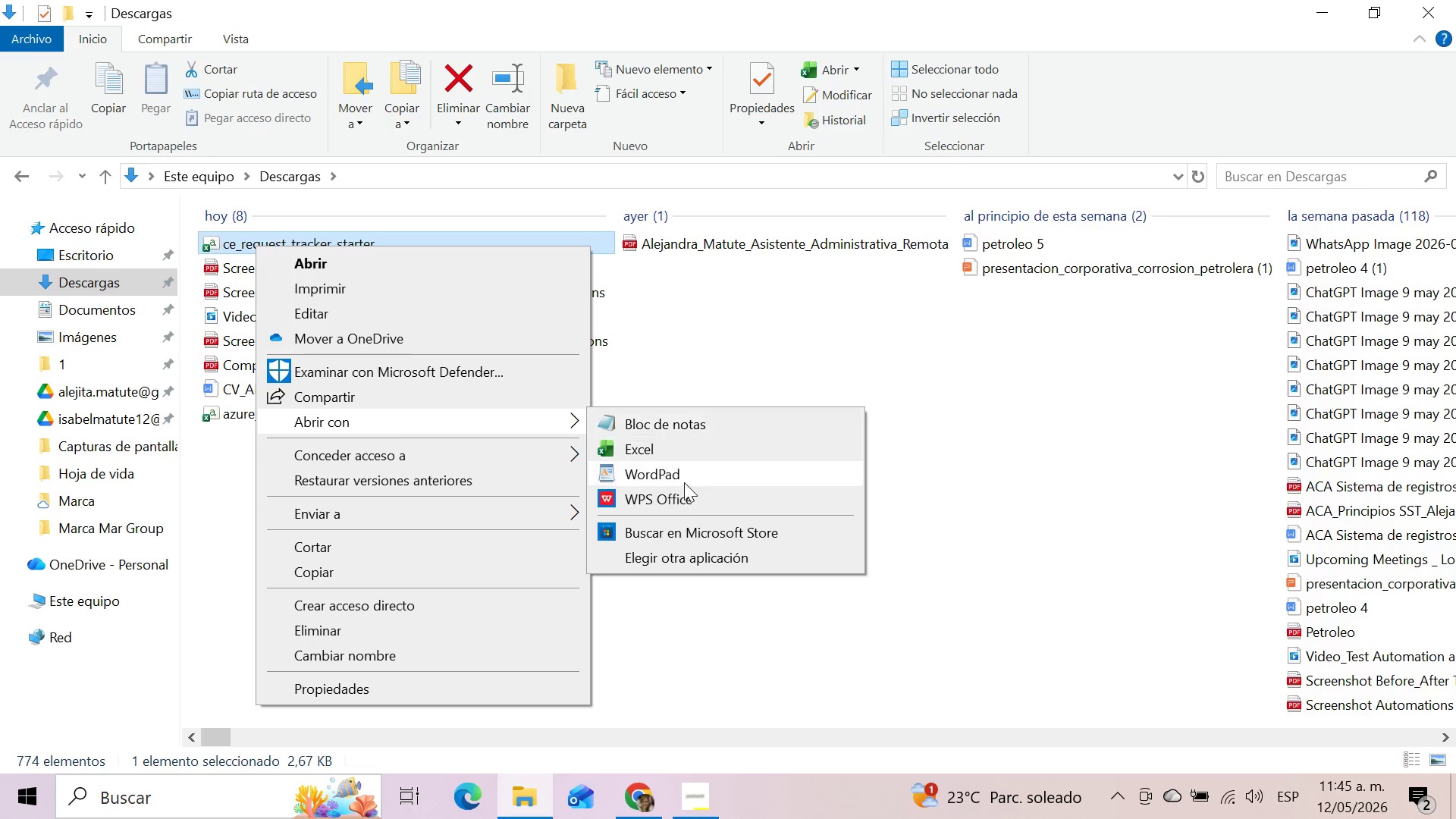 
left_click([684, 494])
 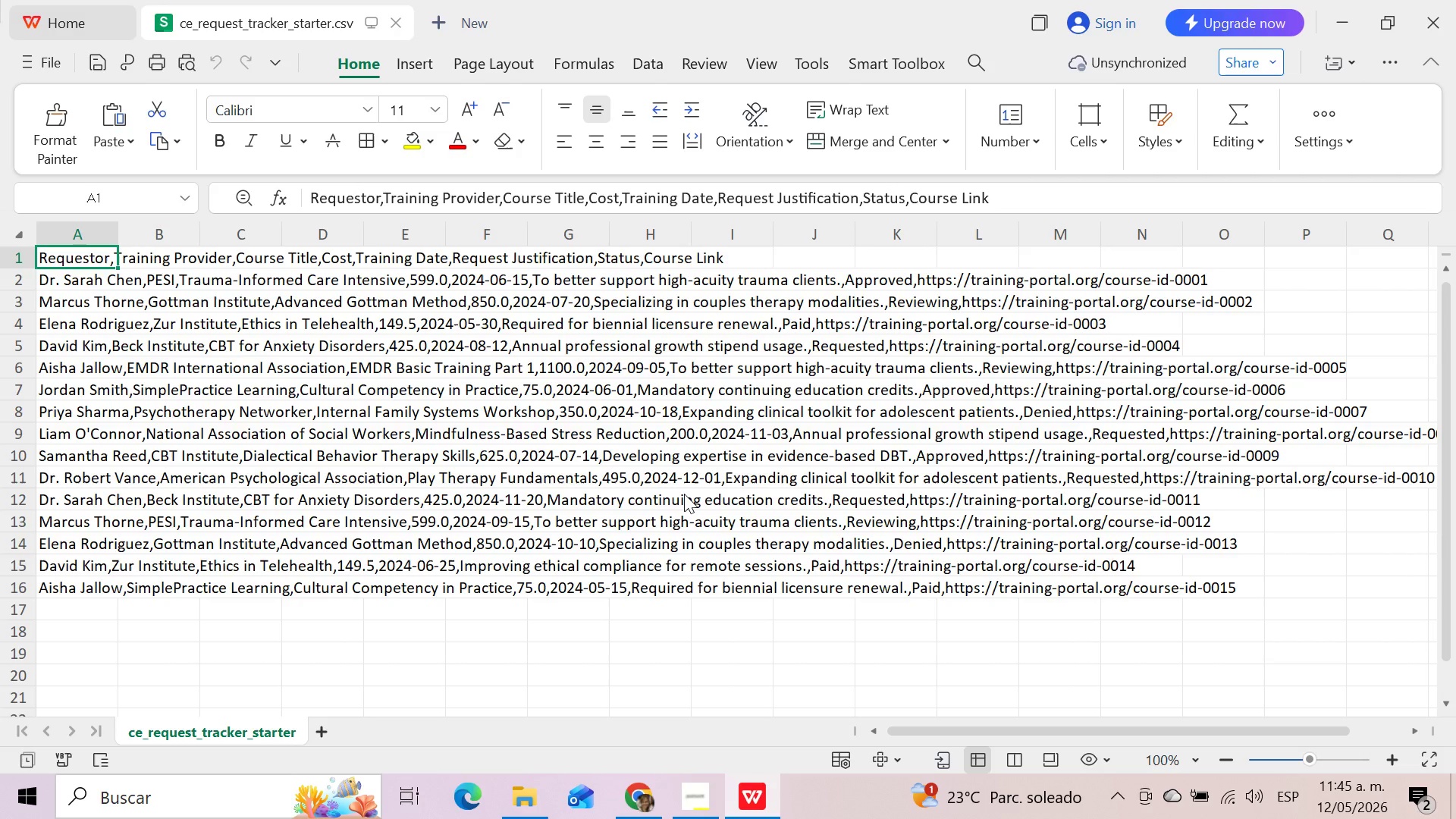 
wait(12.5)
 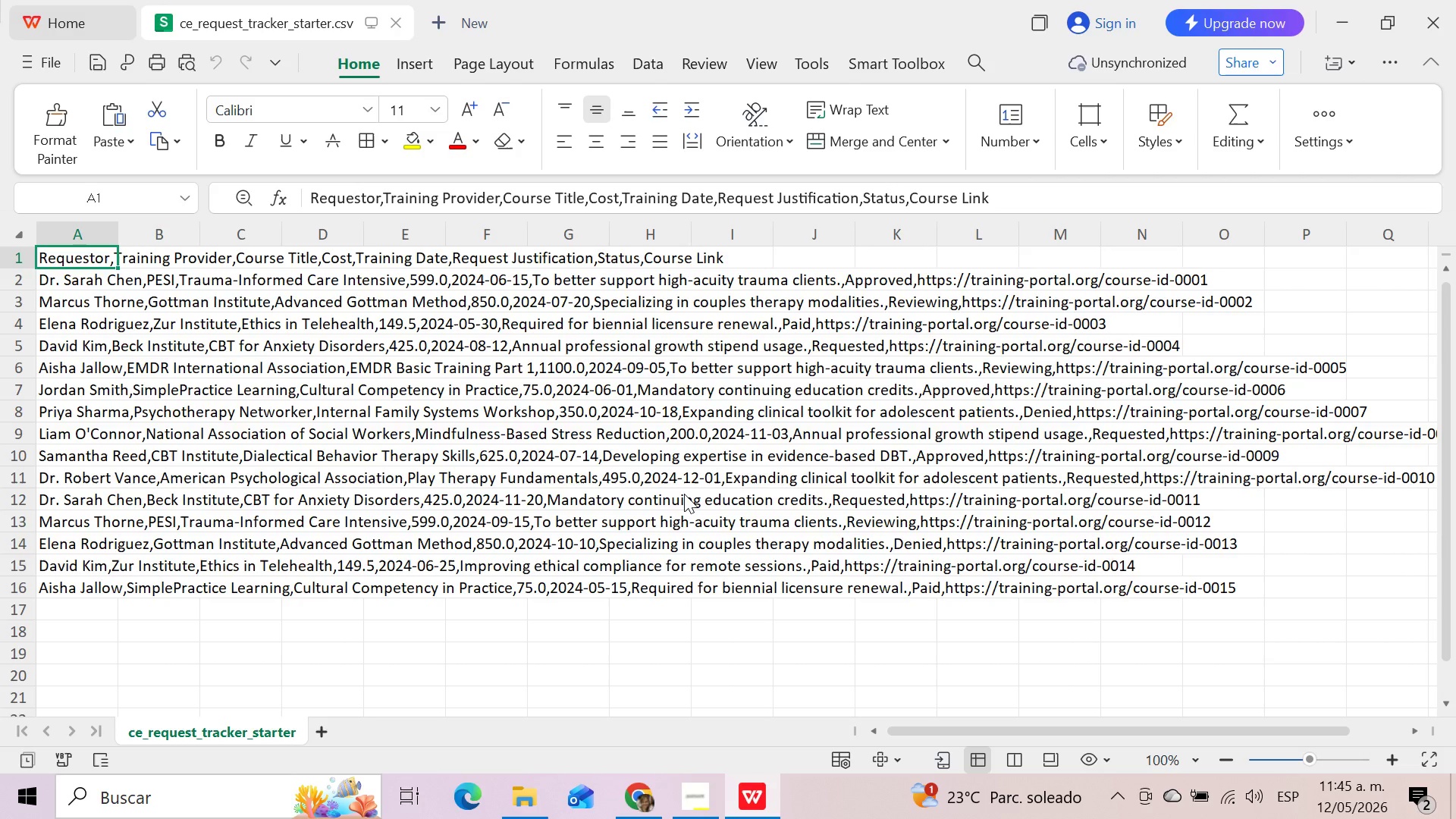 
left_click([258, 262])
 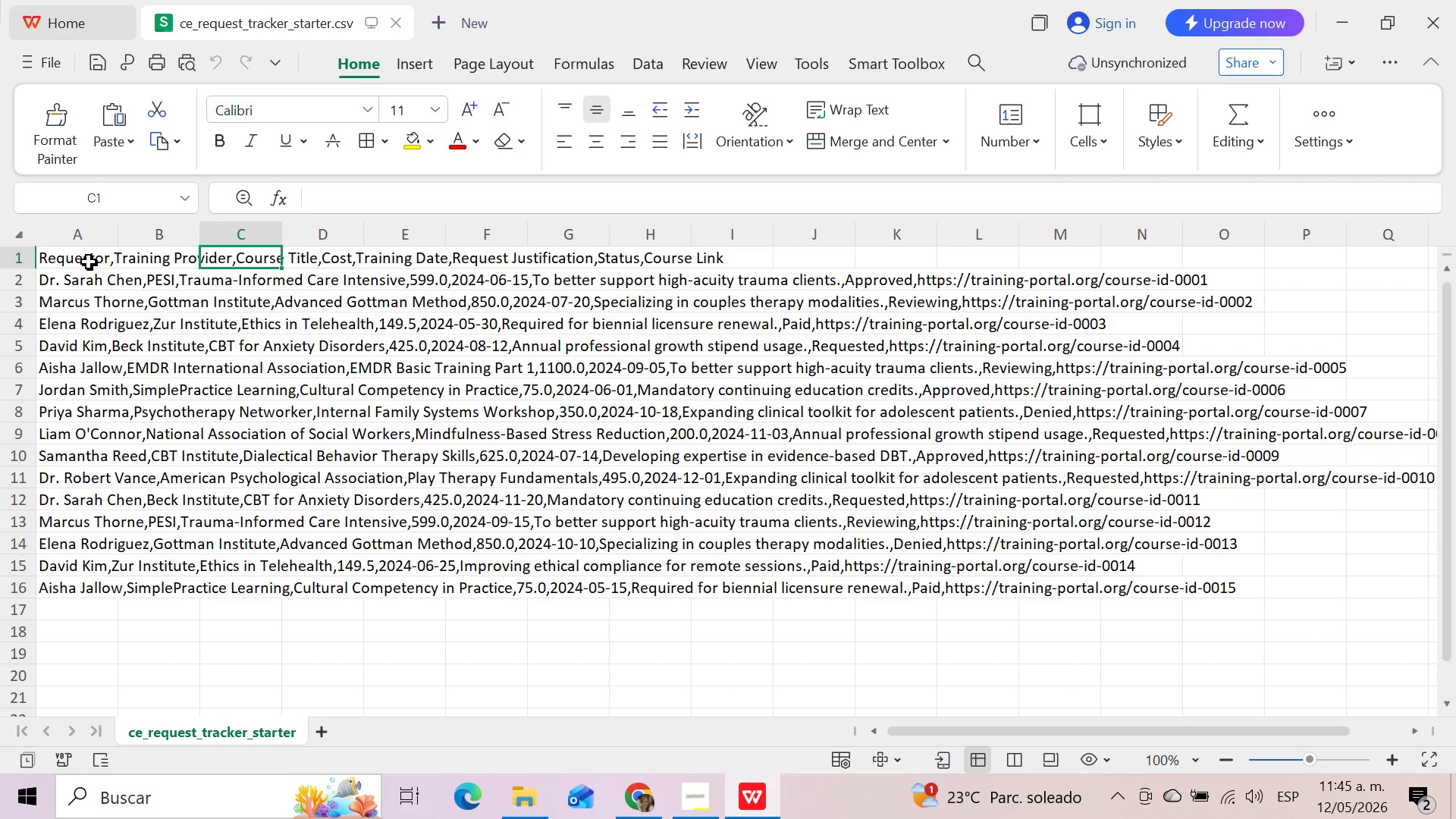 
left_click([89, 262])
 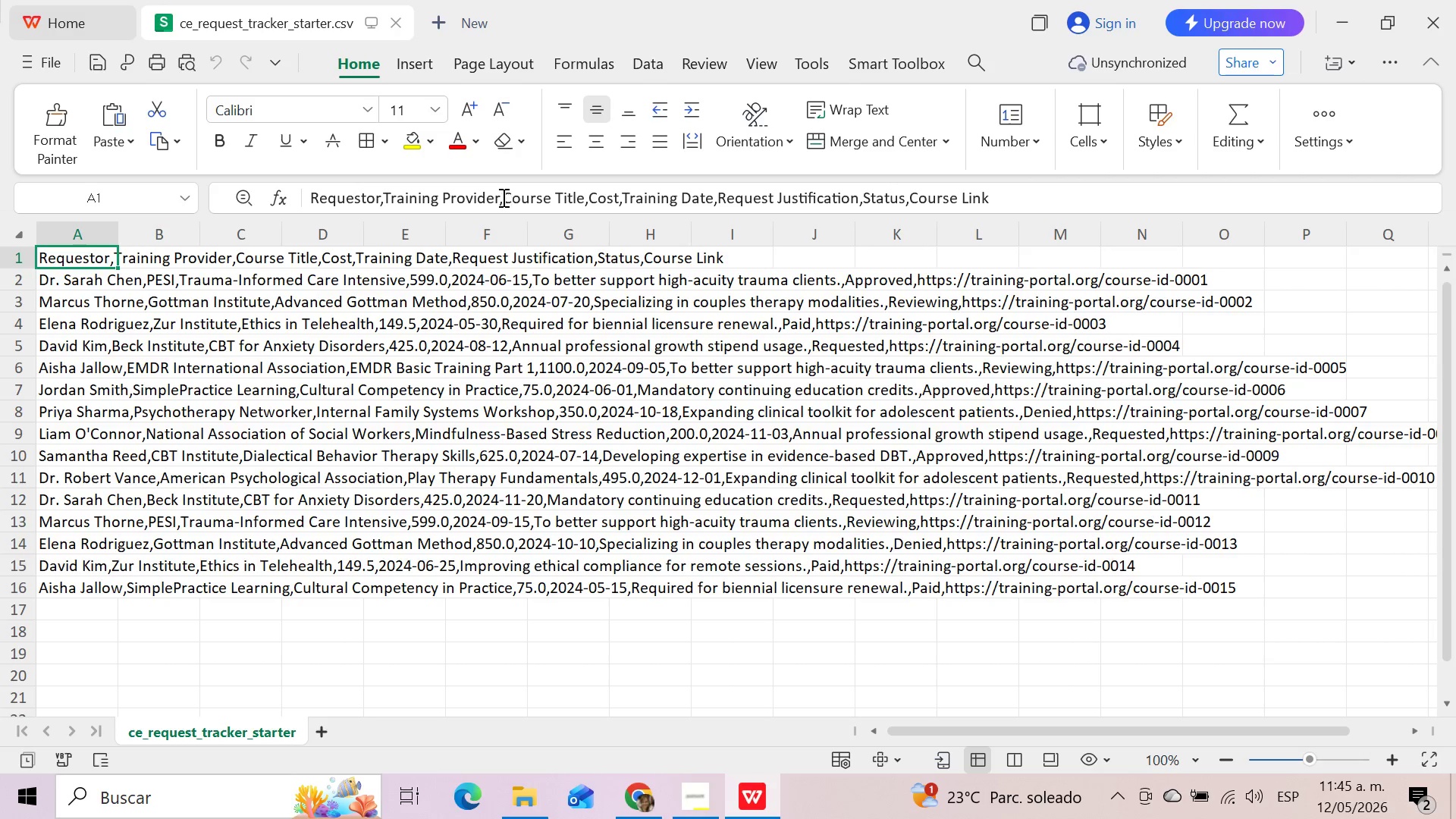 
left_click_drag(start_coordinate=[504, 197], to_coordinate=[582, 190])
 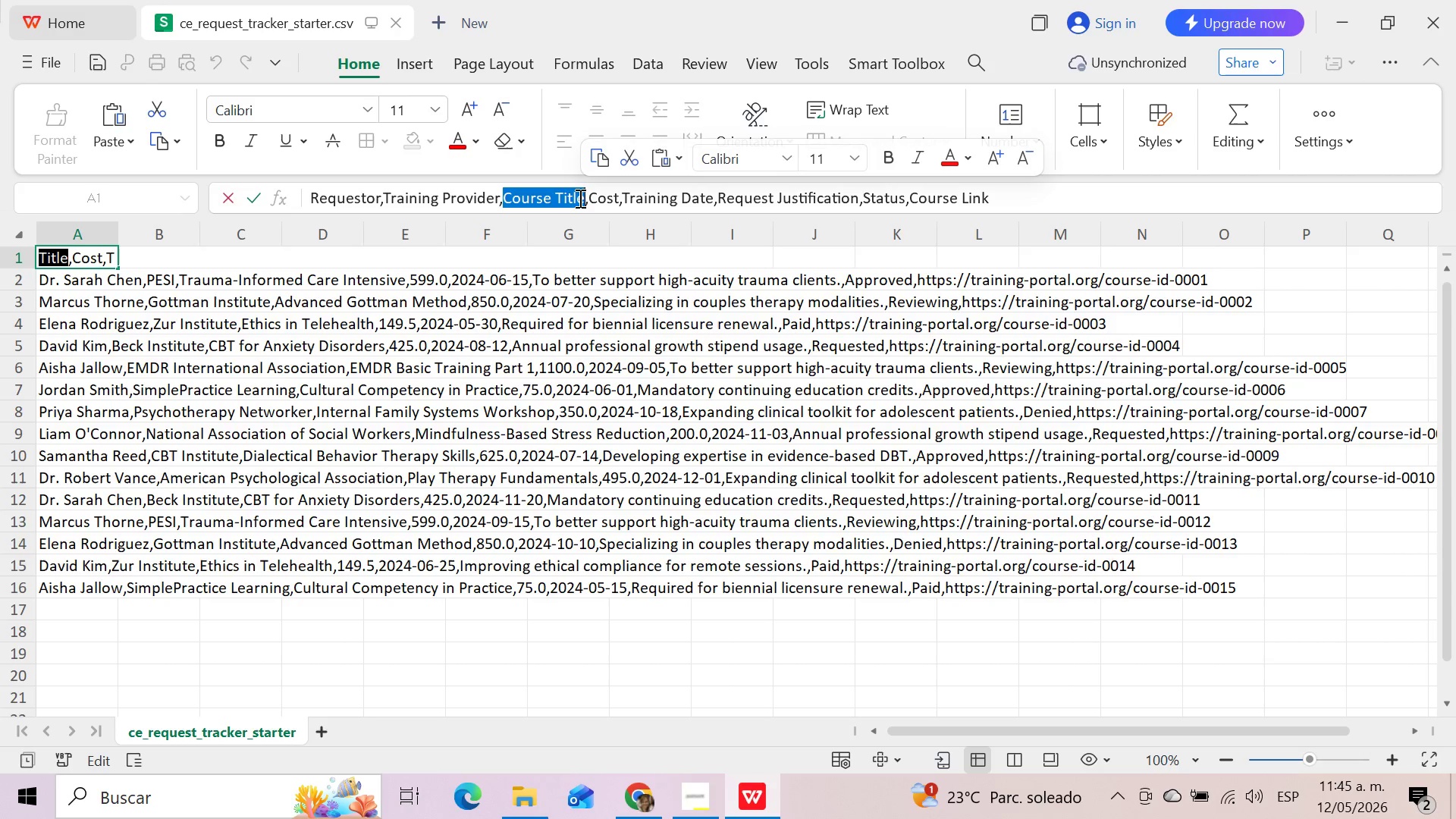 
key(Control+C)
 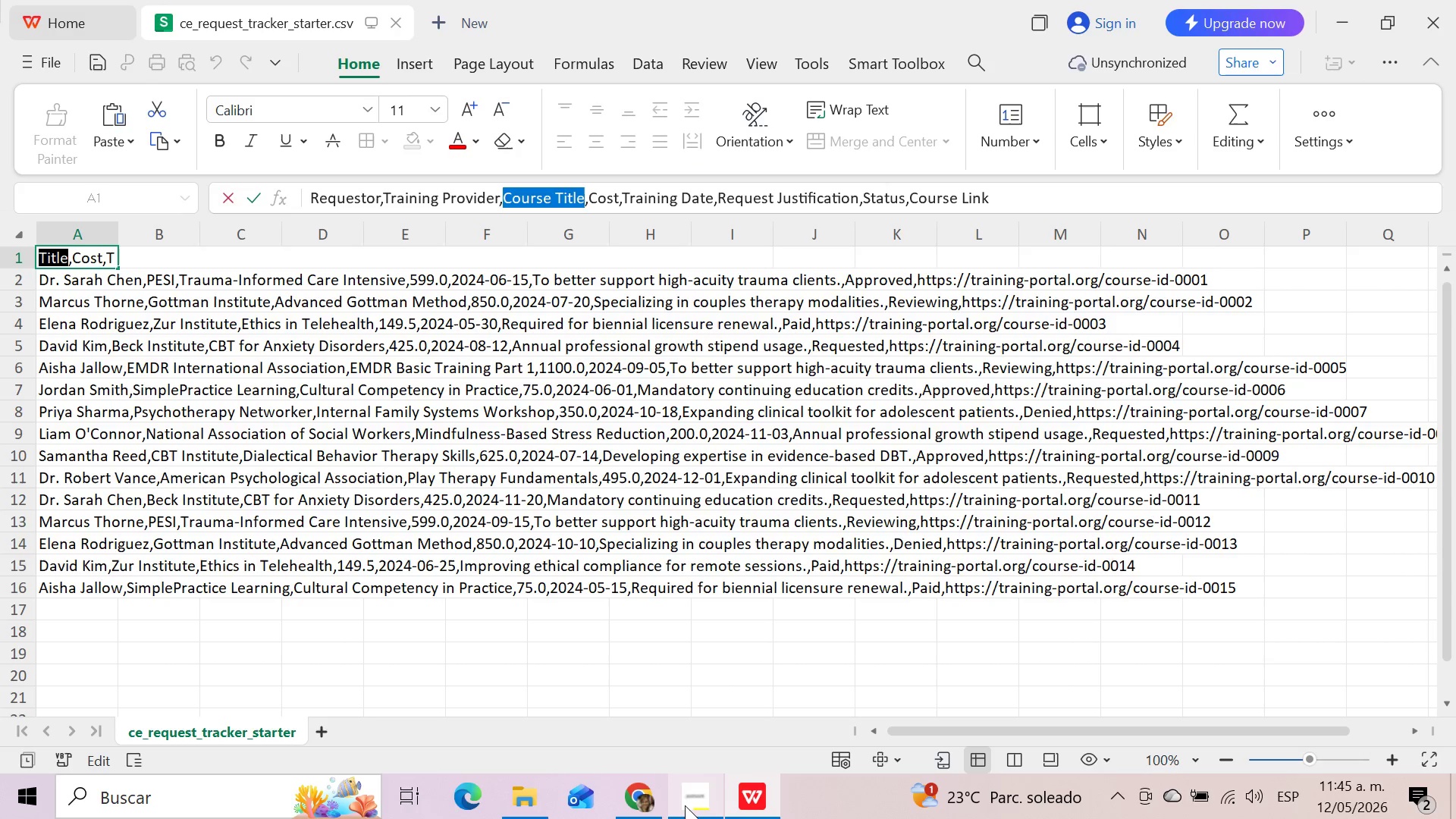 
left_click([654, 805])
 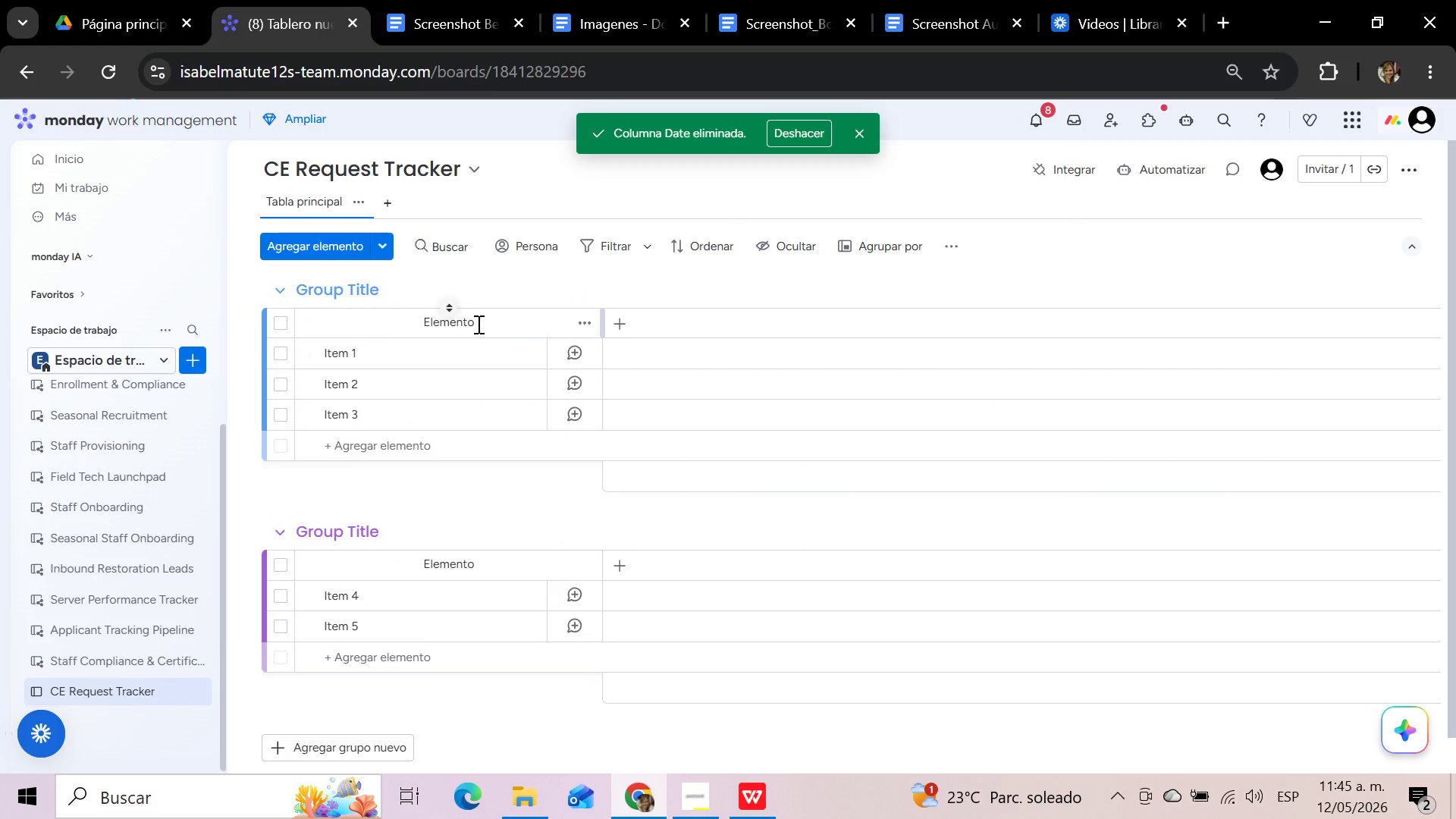 
left_click([477, 319])
 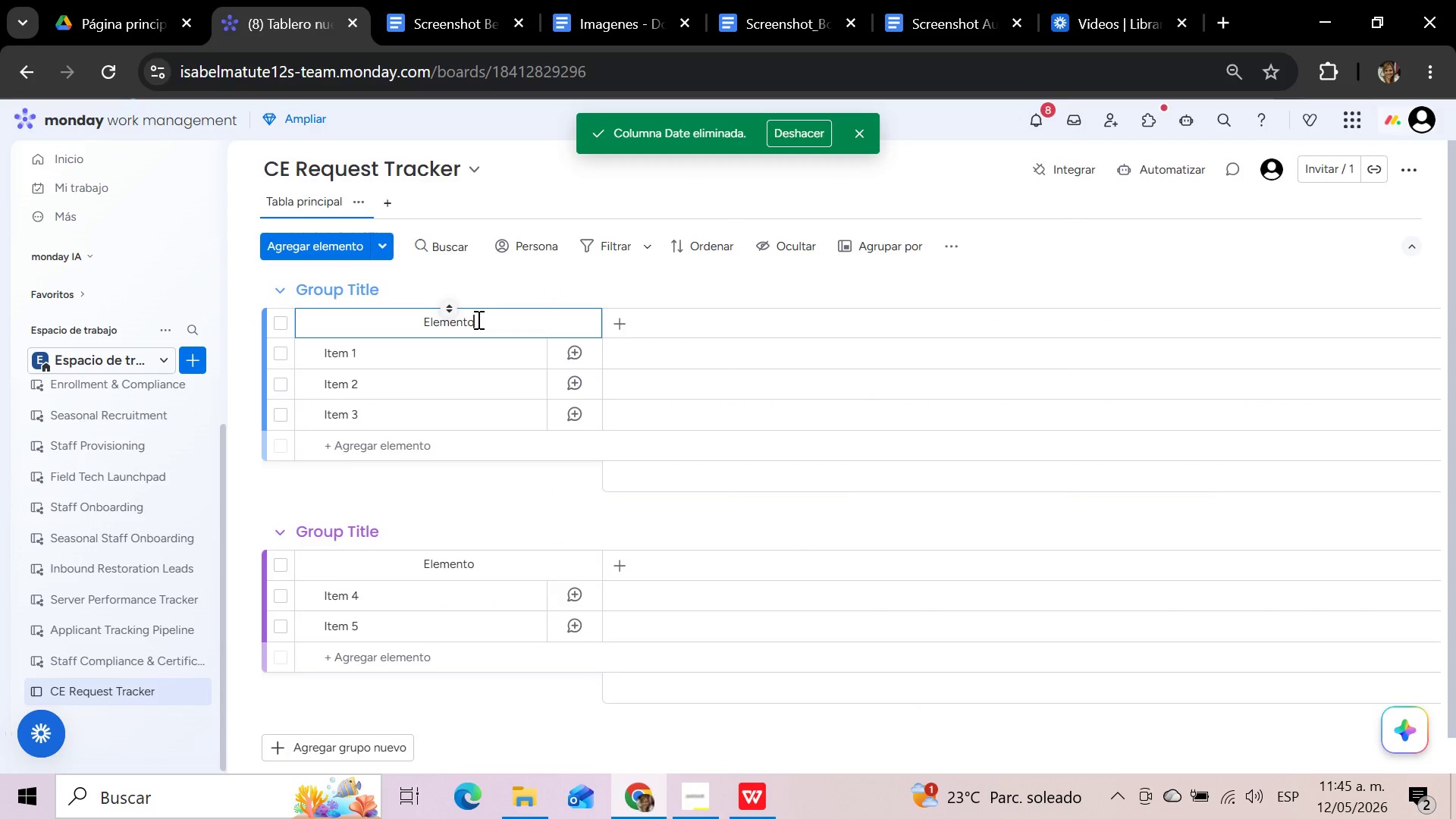 
left_click_drag(start_coordinate=[477, 319], to_coordinate=[417, 326])
 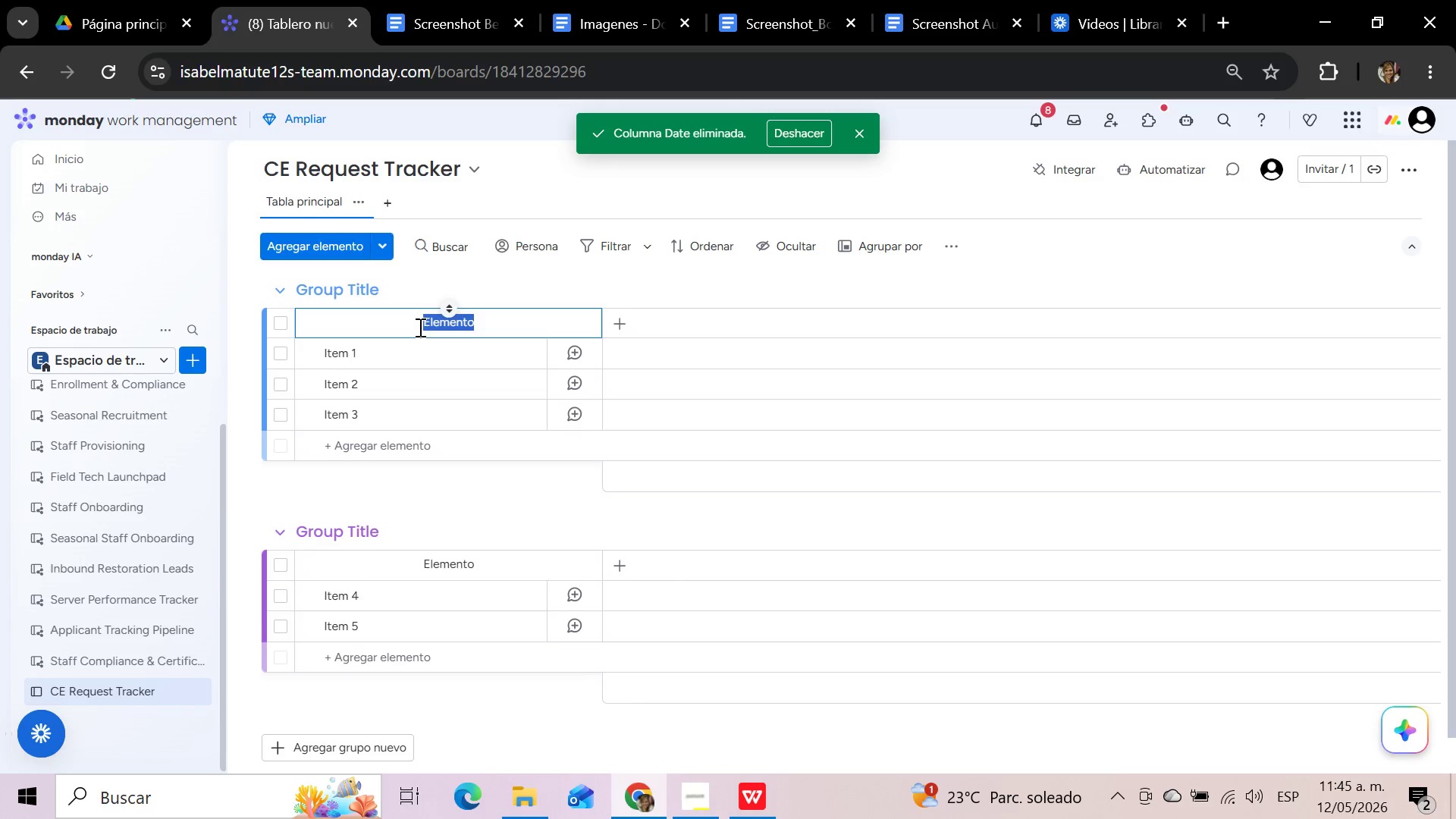 
key(Control+V)
 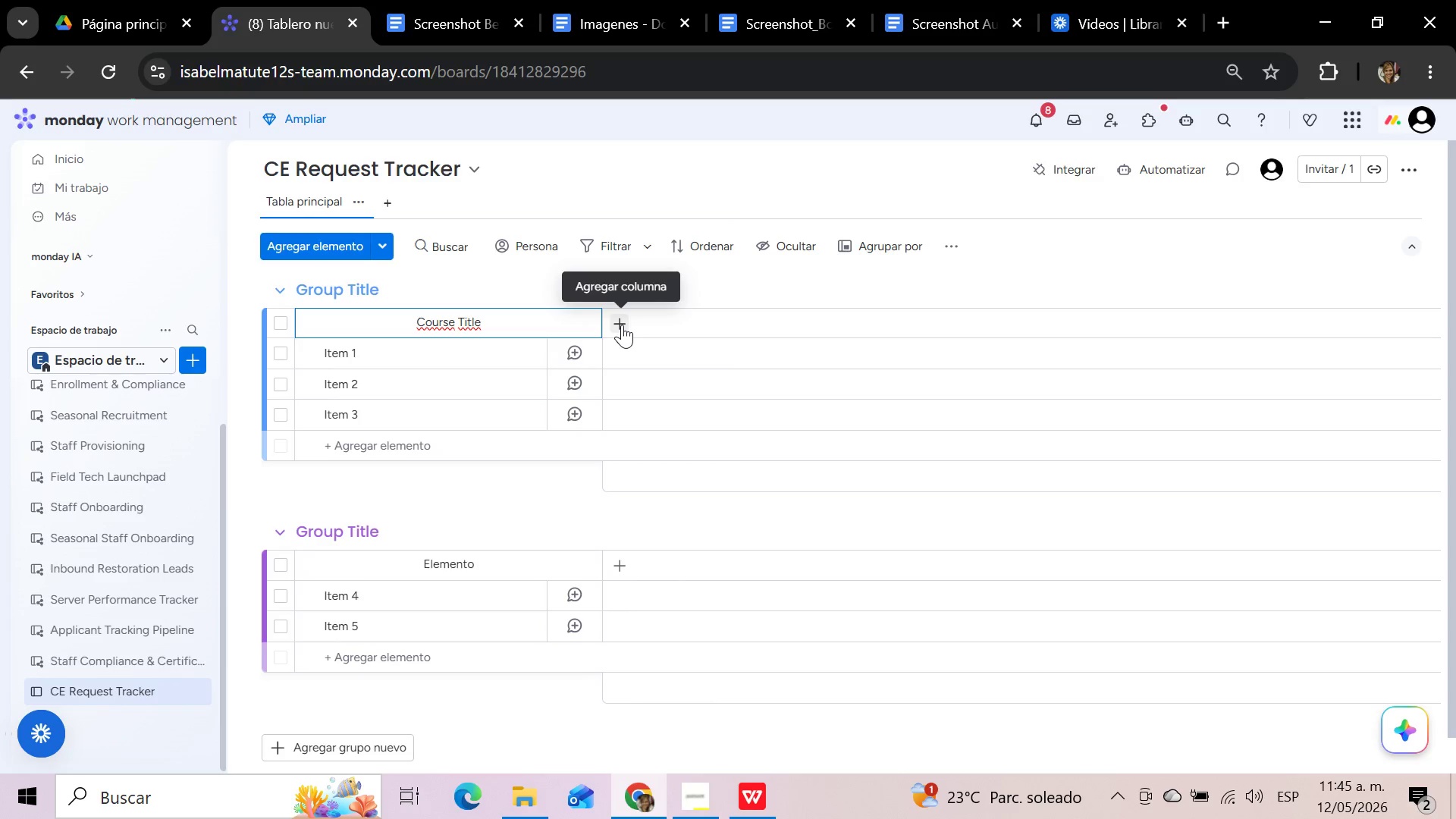 
wait(19.56)
 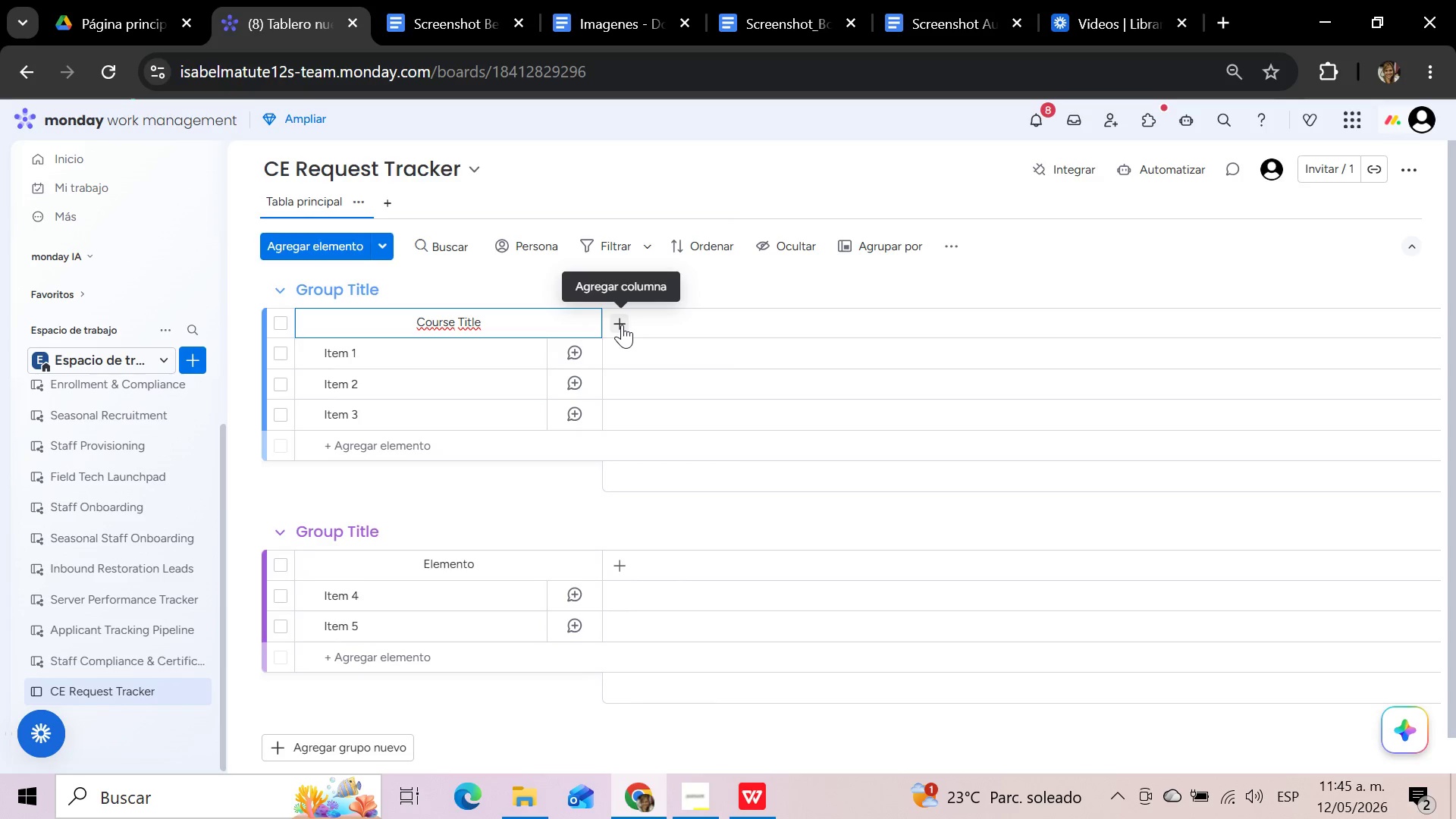 
left_click([743, 799])
 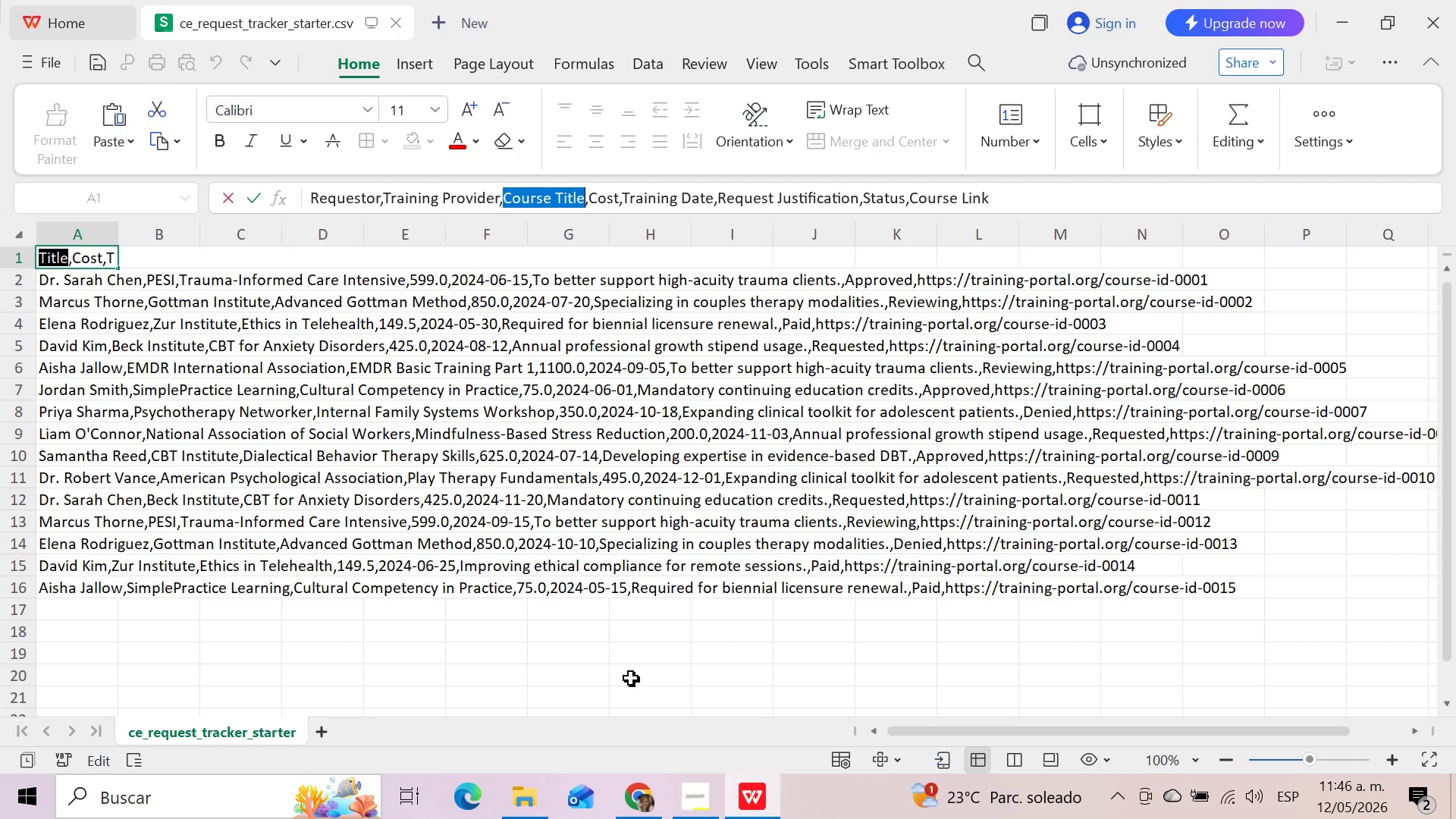 
wait(6.09)
 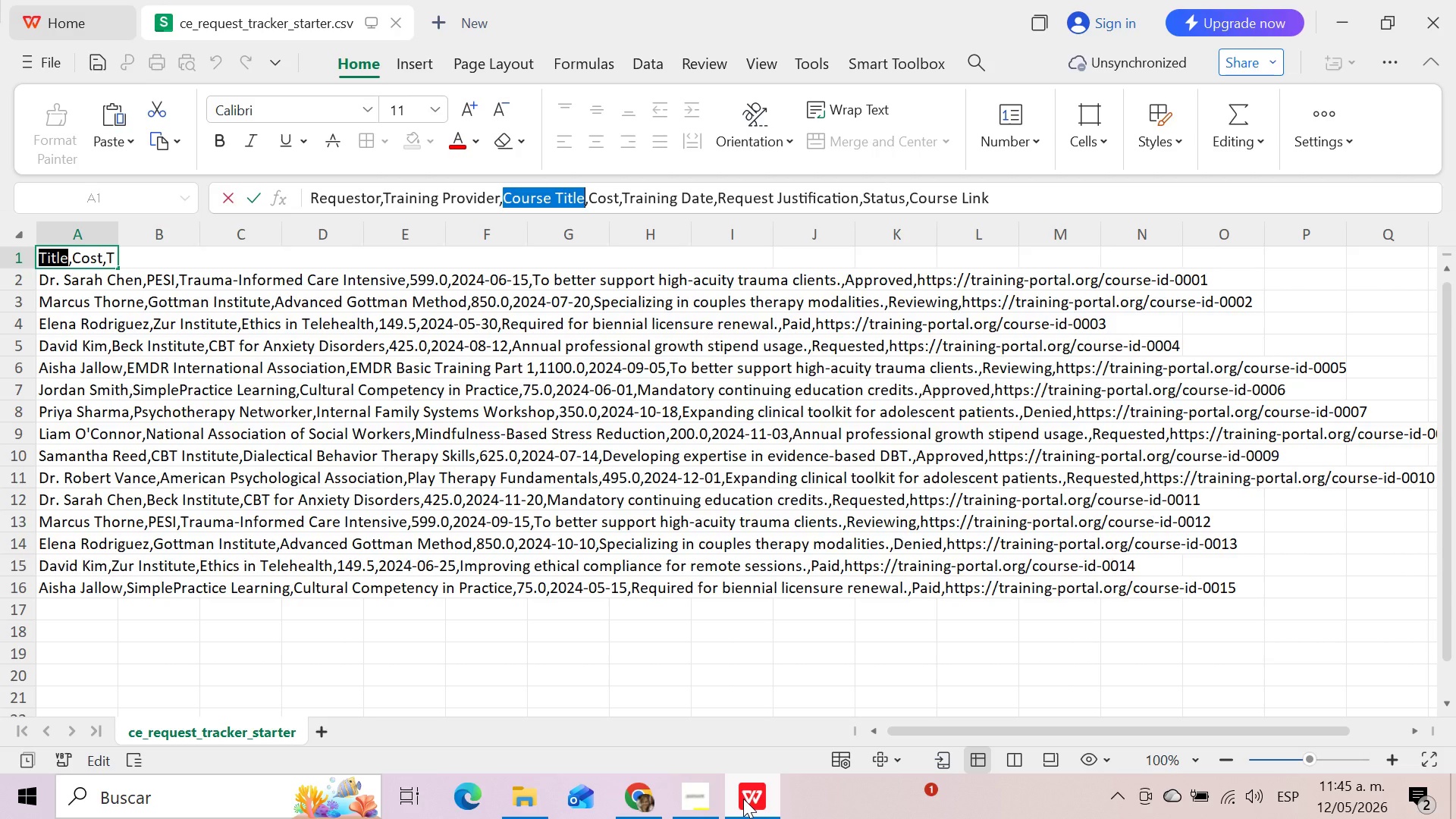 
left_click([639, 795])
 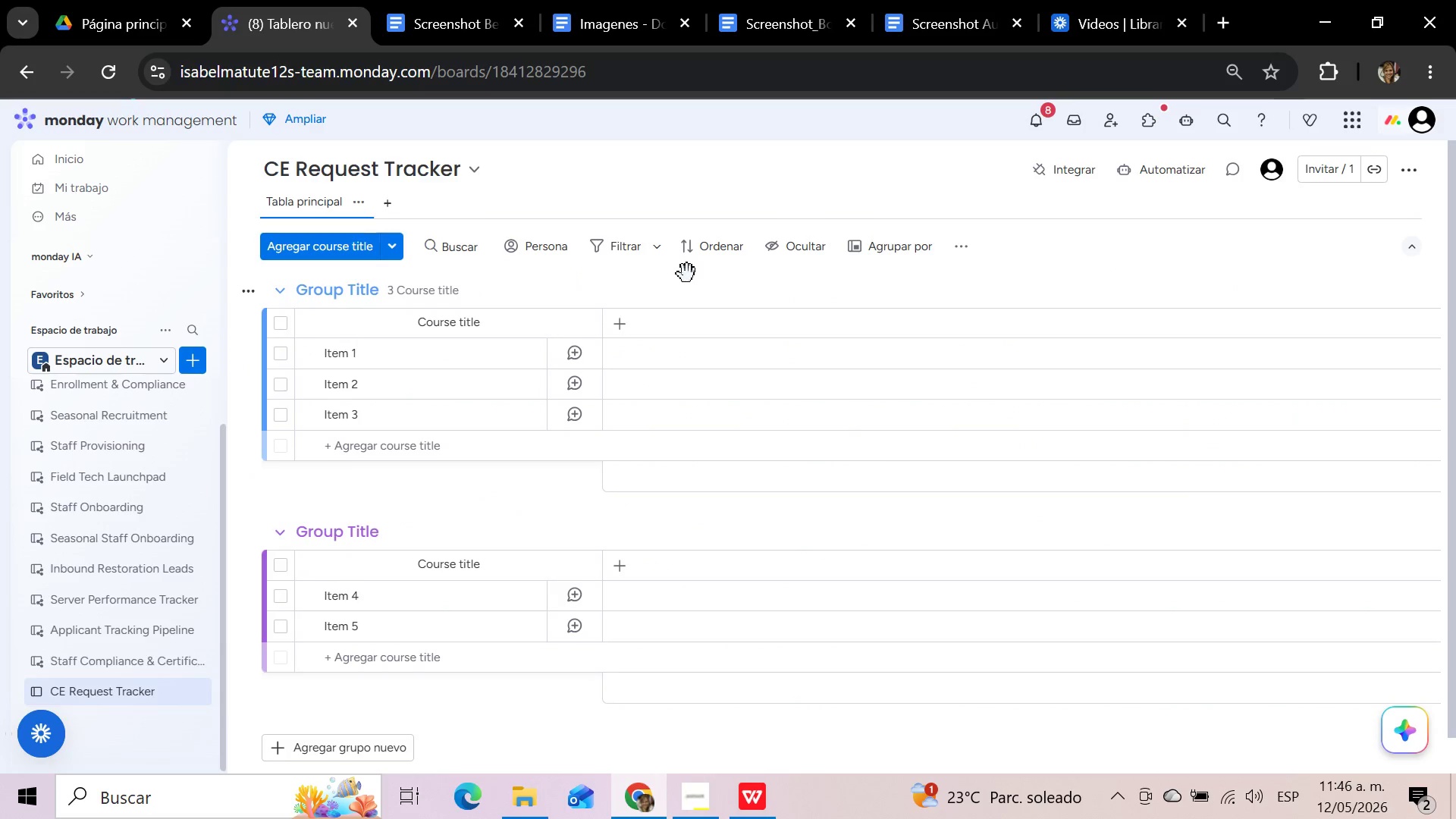 
left_click([620, 325])
 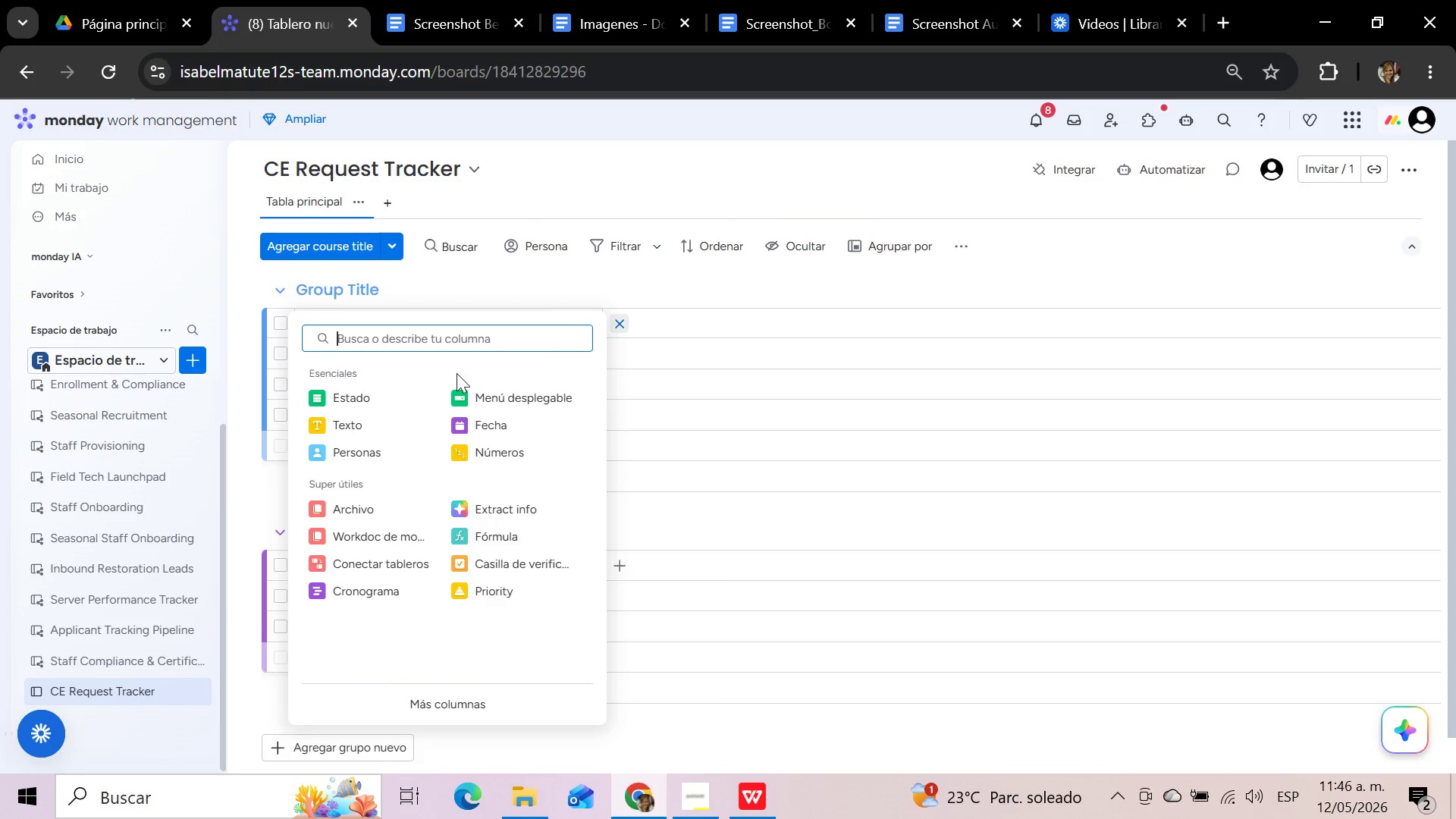 
left_click([381, 428])
 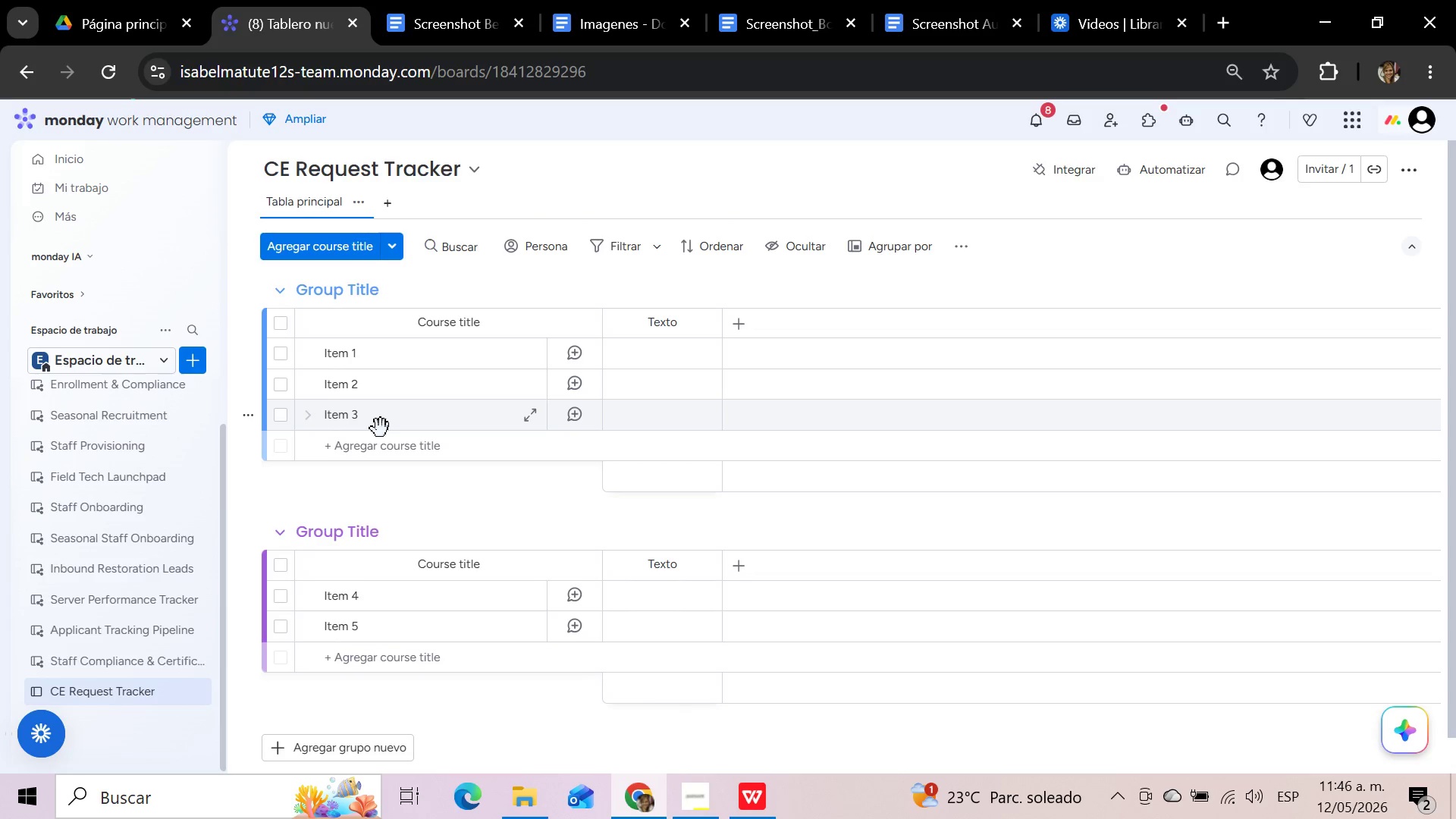 
wait(16.23)
 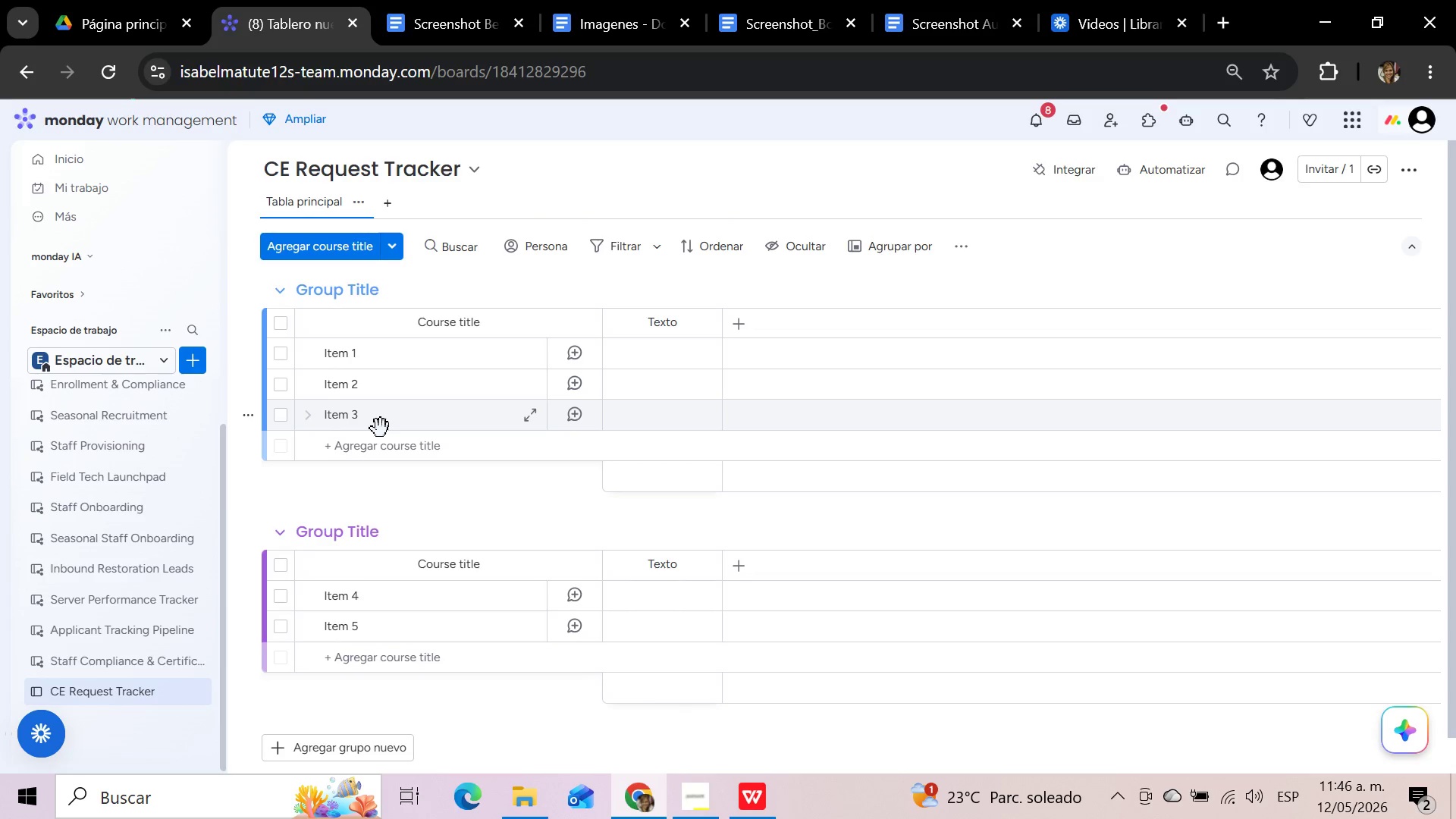 
left_click([752, 808])
 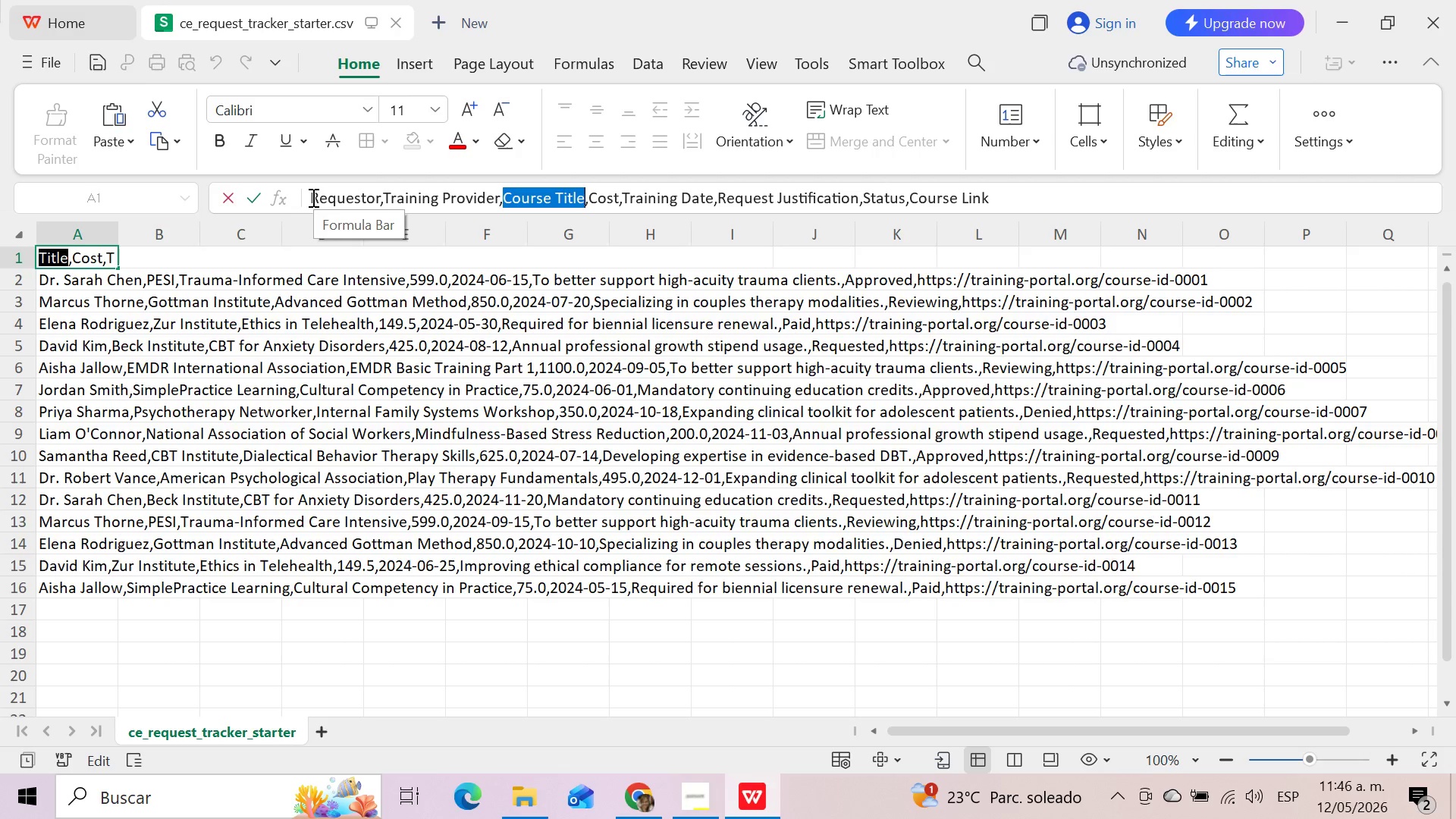 
wait(6.27)
 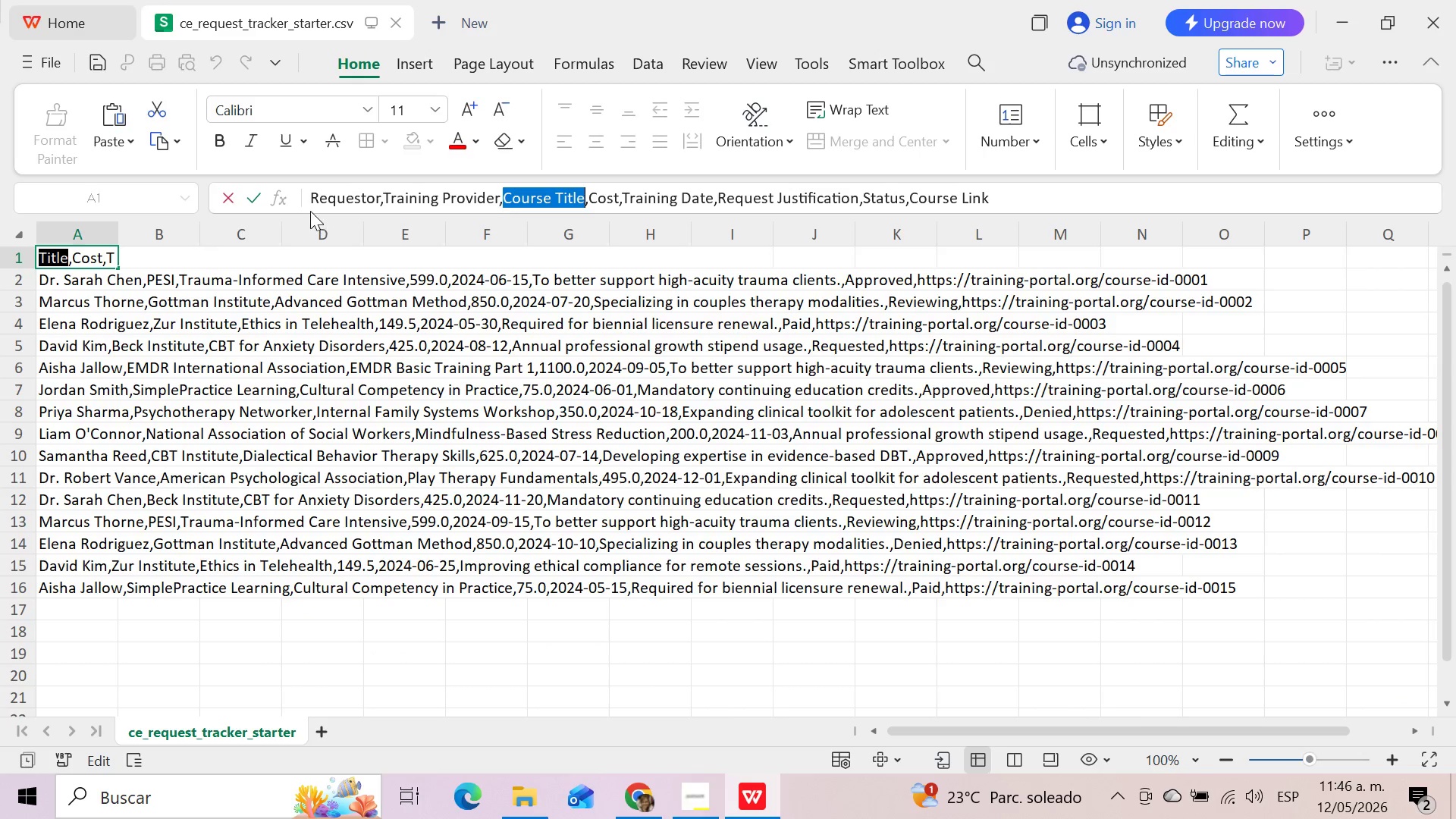 
left_click_drag(start_coordinate=[312, 197], to_coordinate=[381, 193])
 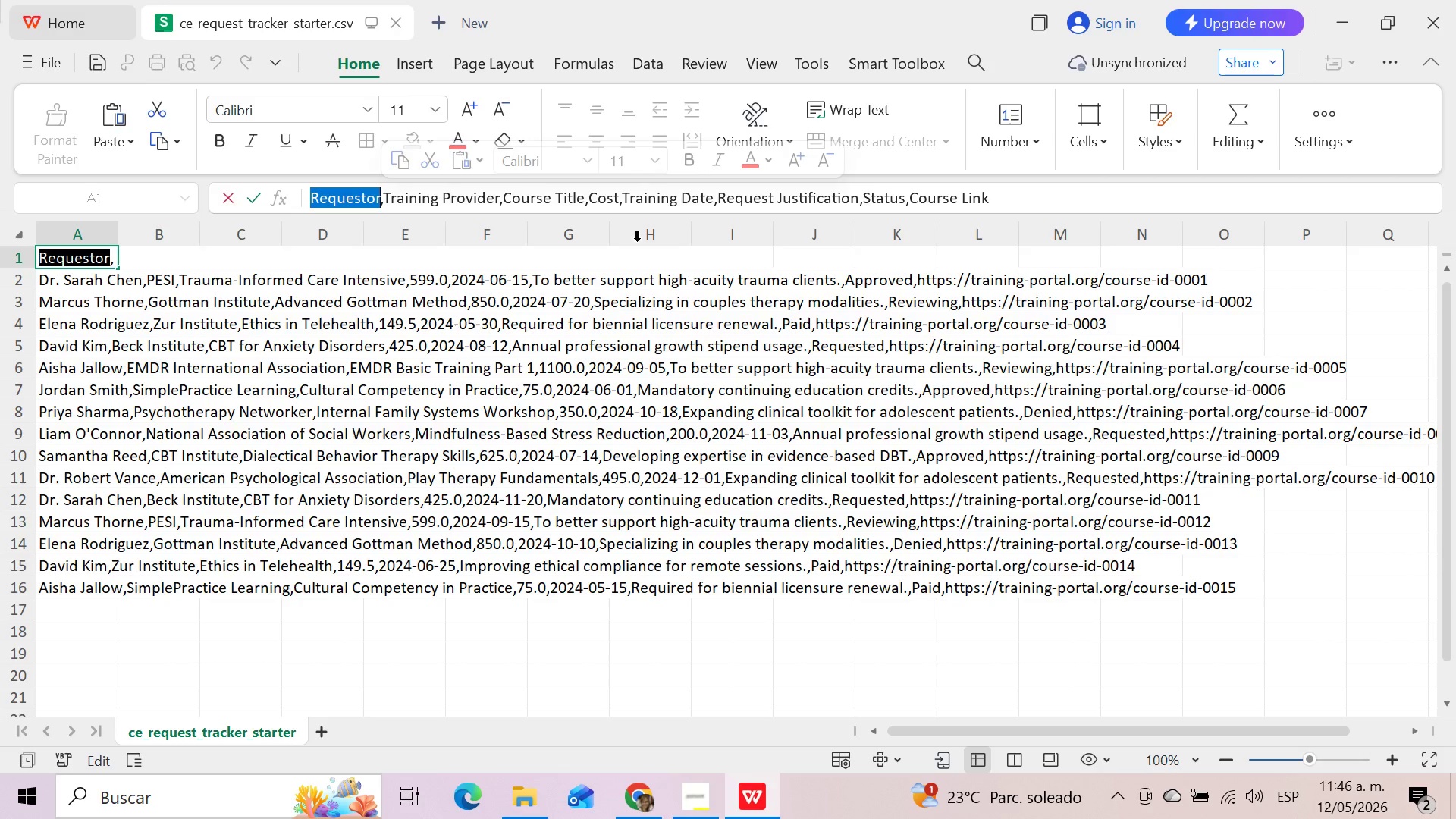 
hold_key(key=ControlLeft, duration=0.69)
 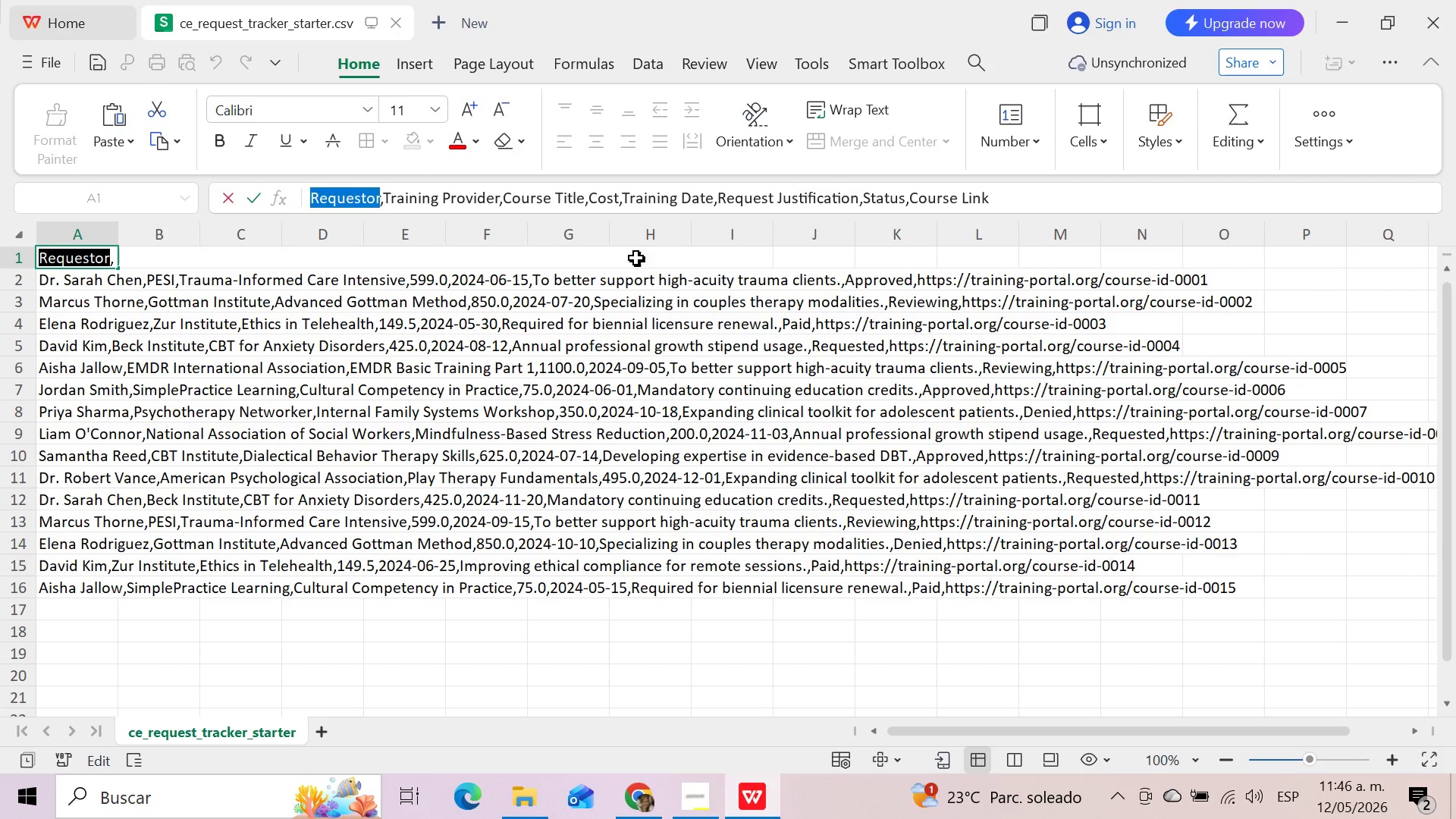 
hold_key(key=C, duration=0.31)
 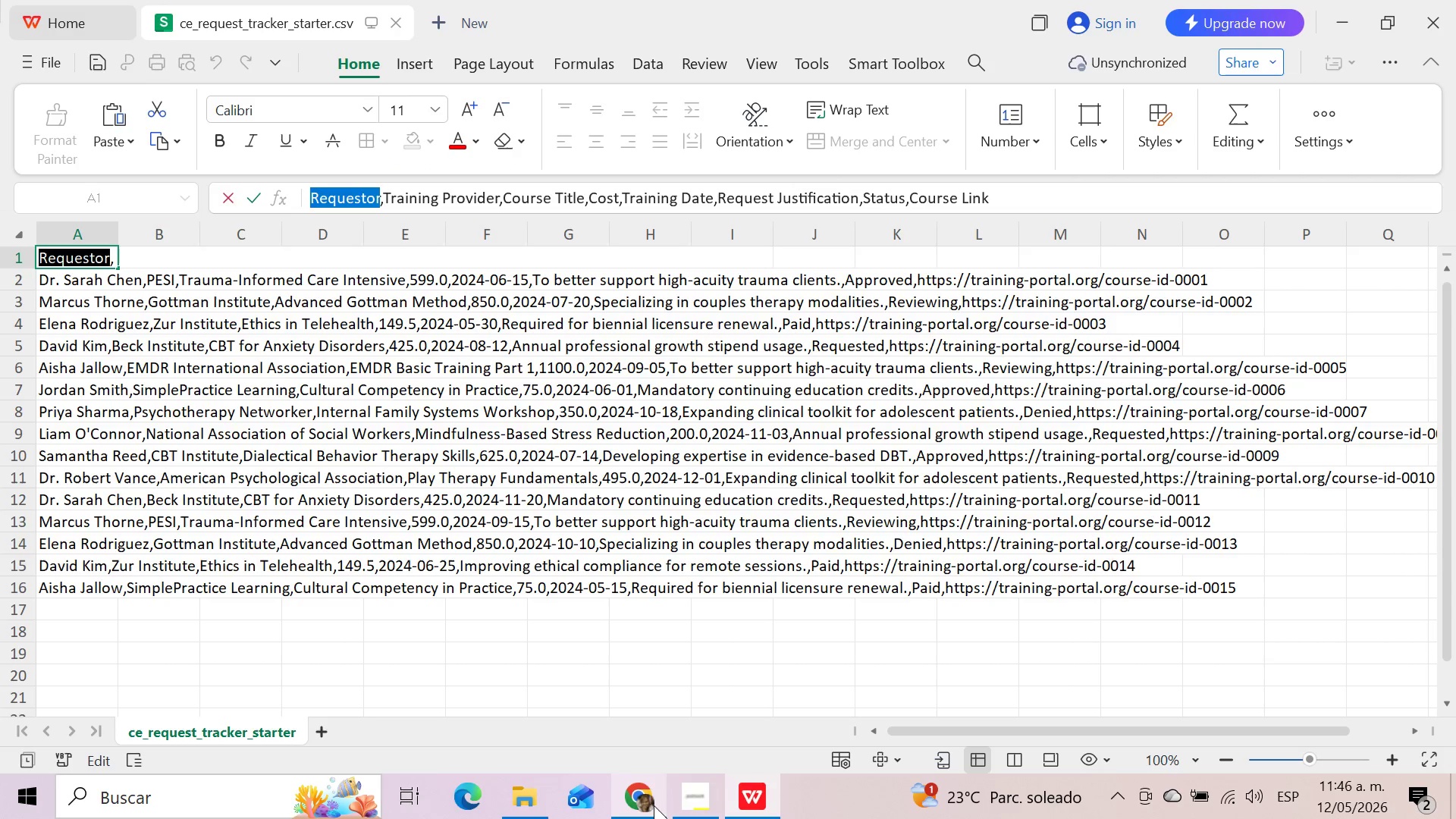 
left_click([651, 805])
 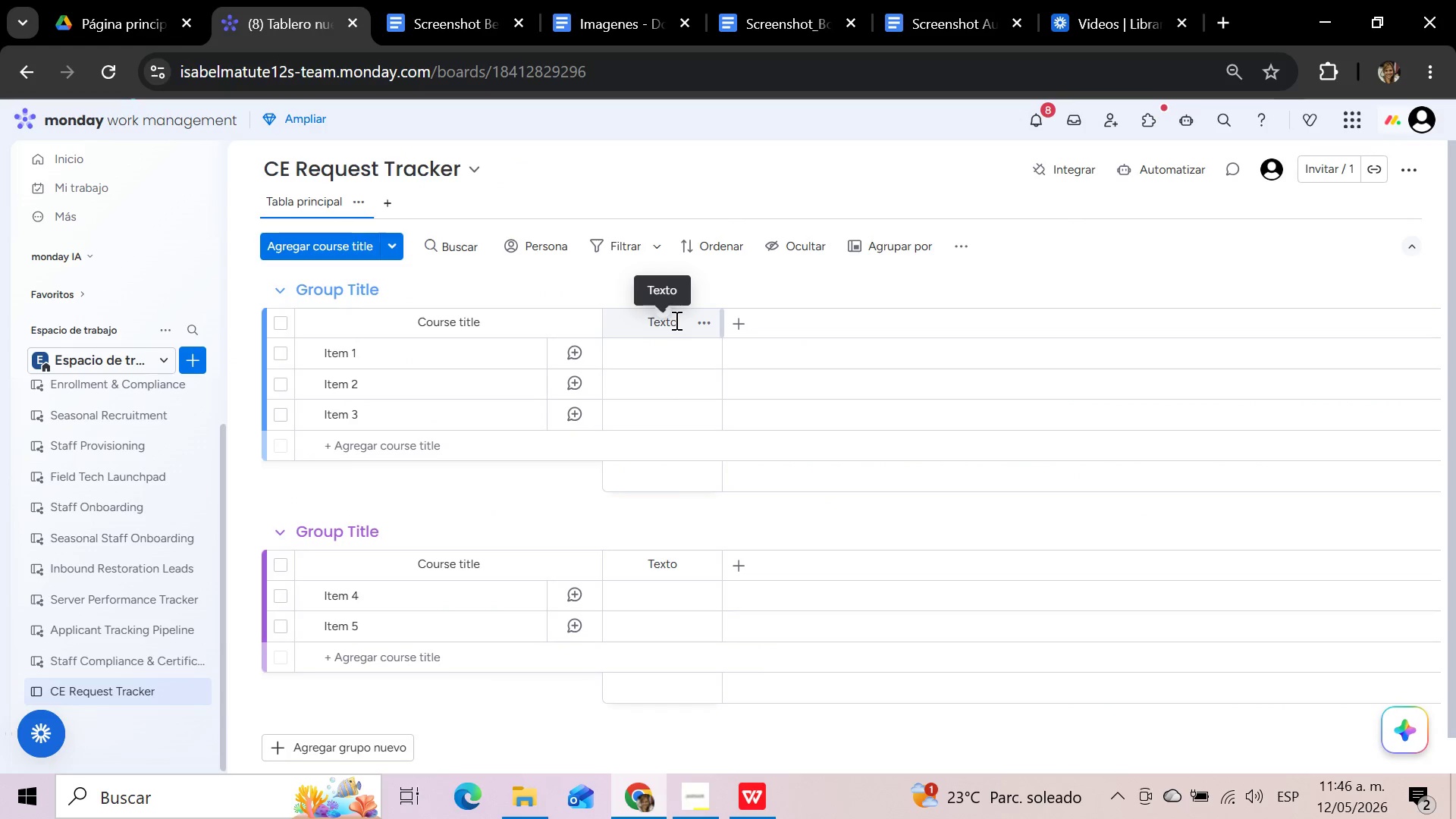 
left_click([676, 326])
 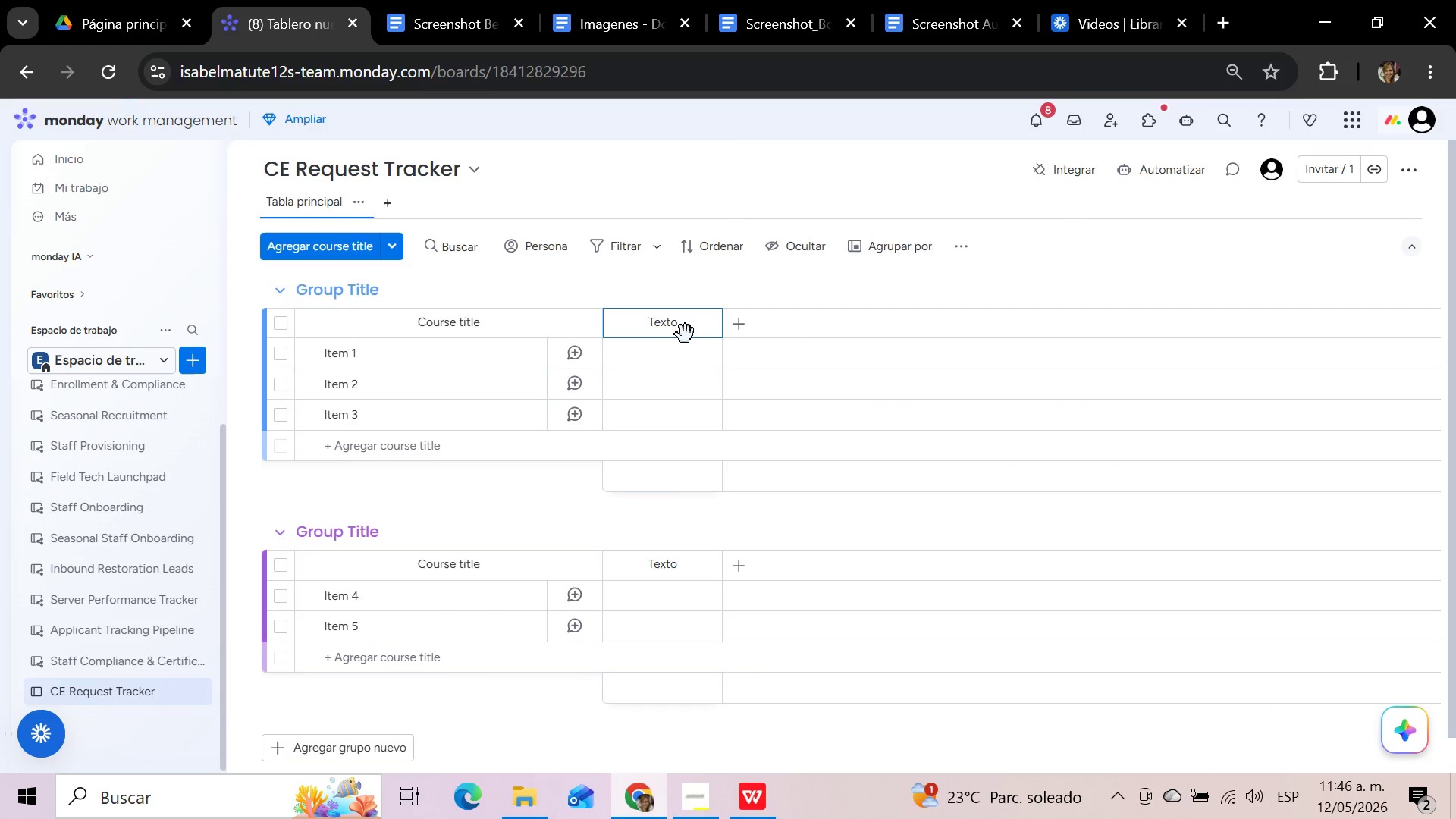 
hold_key(key=Backspace, duration=0.81)
 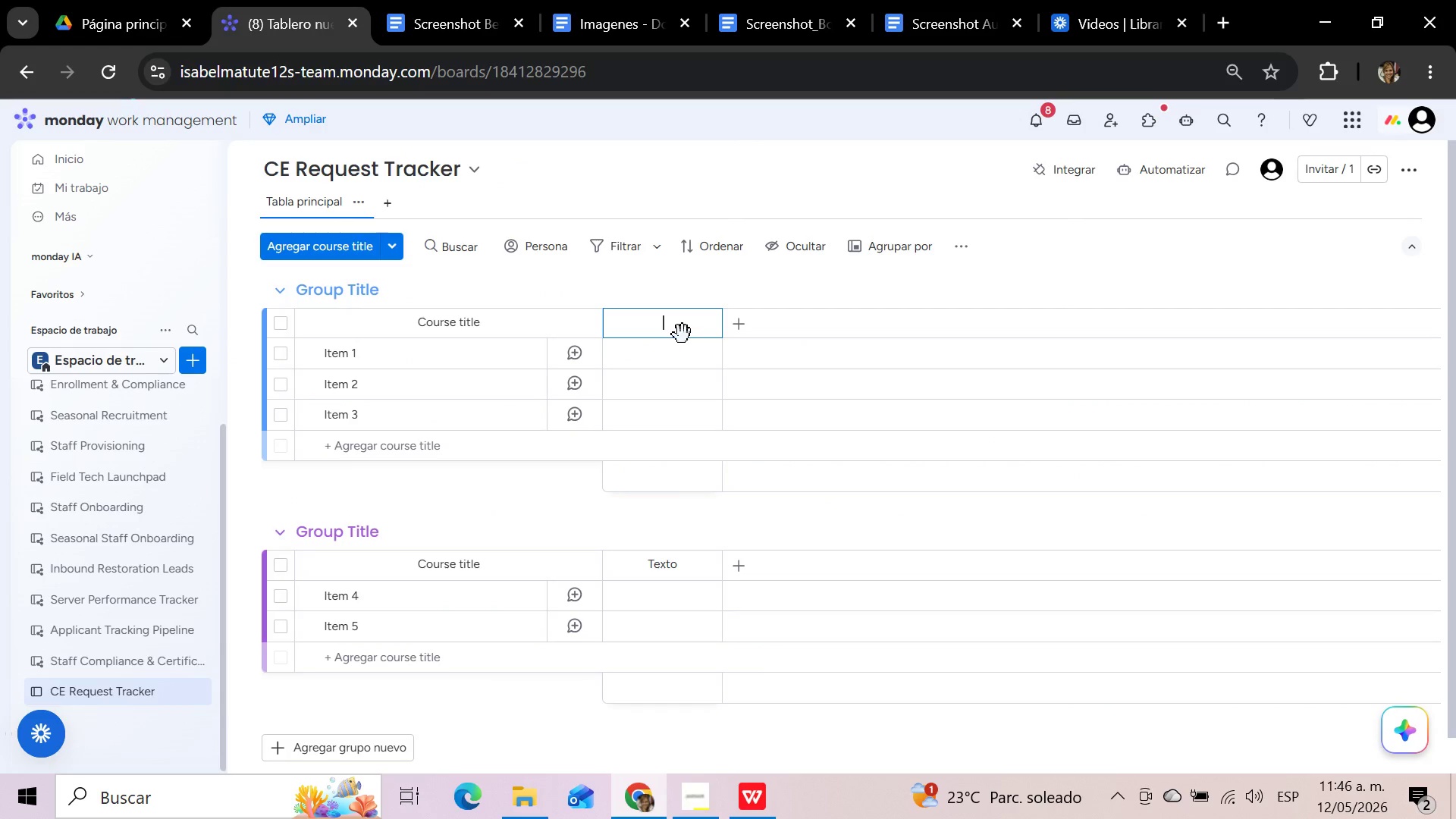 
key(Control+V)
 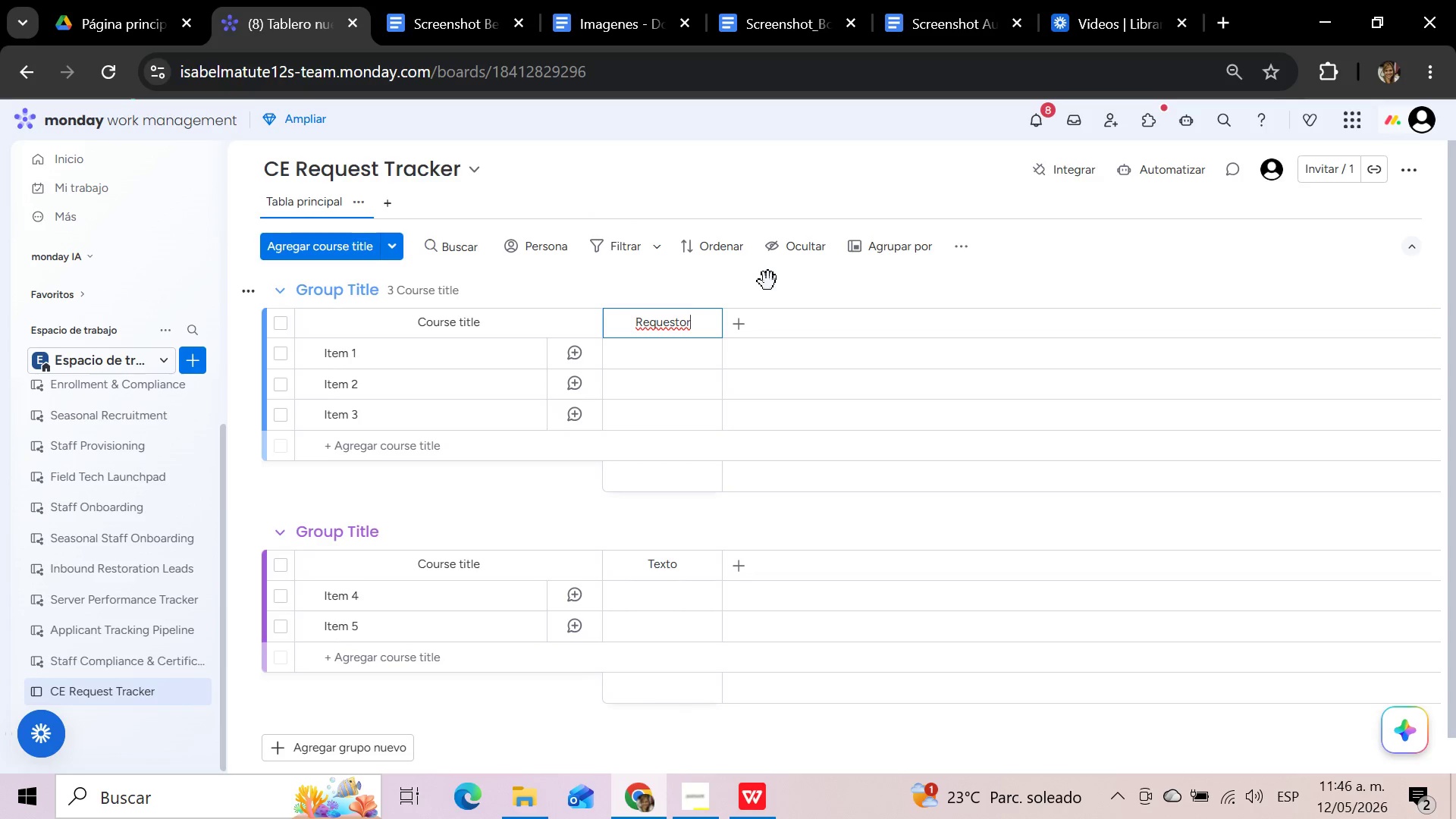 
wait(10.28)
 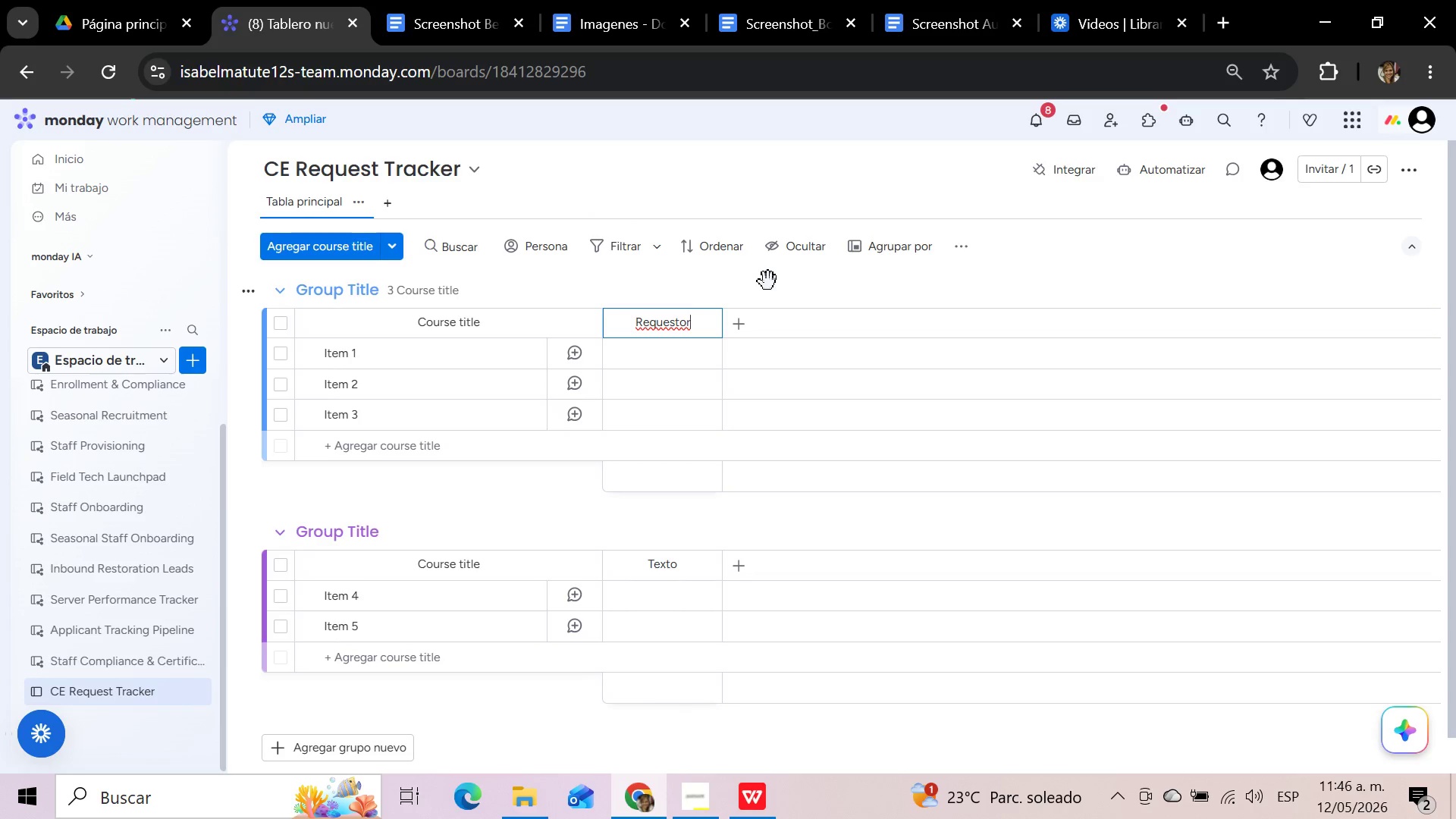 
left_click([752, 800])
 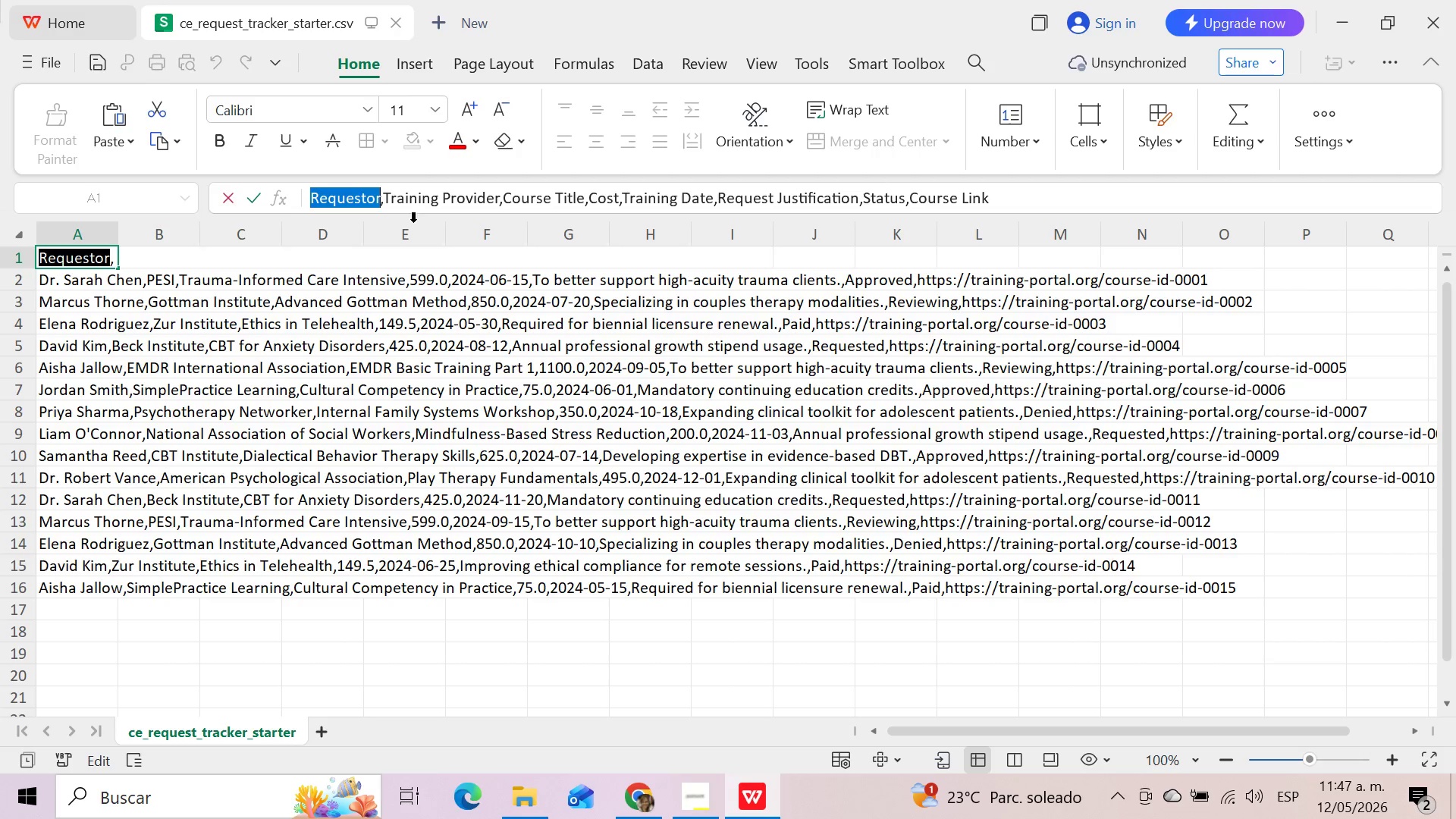 
wait(5.25)
 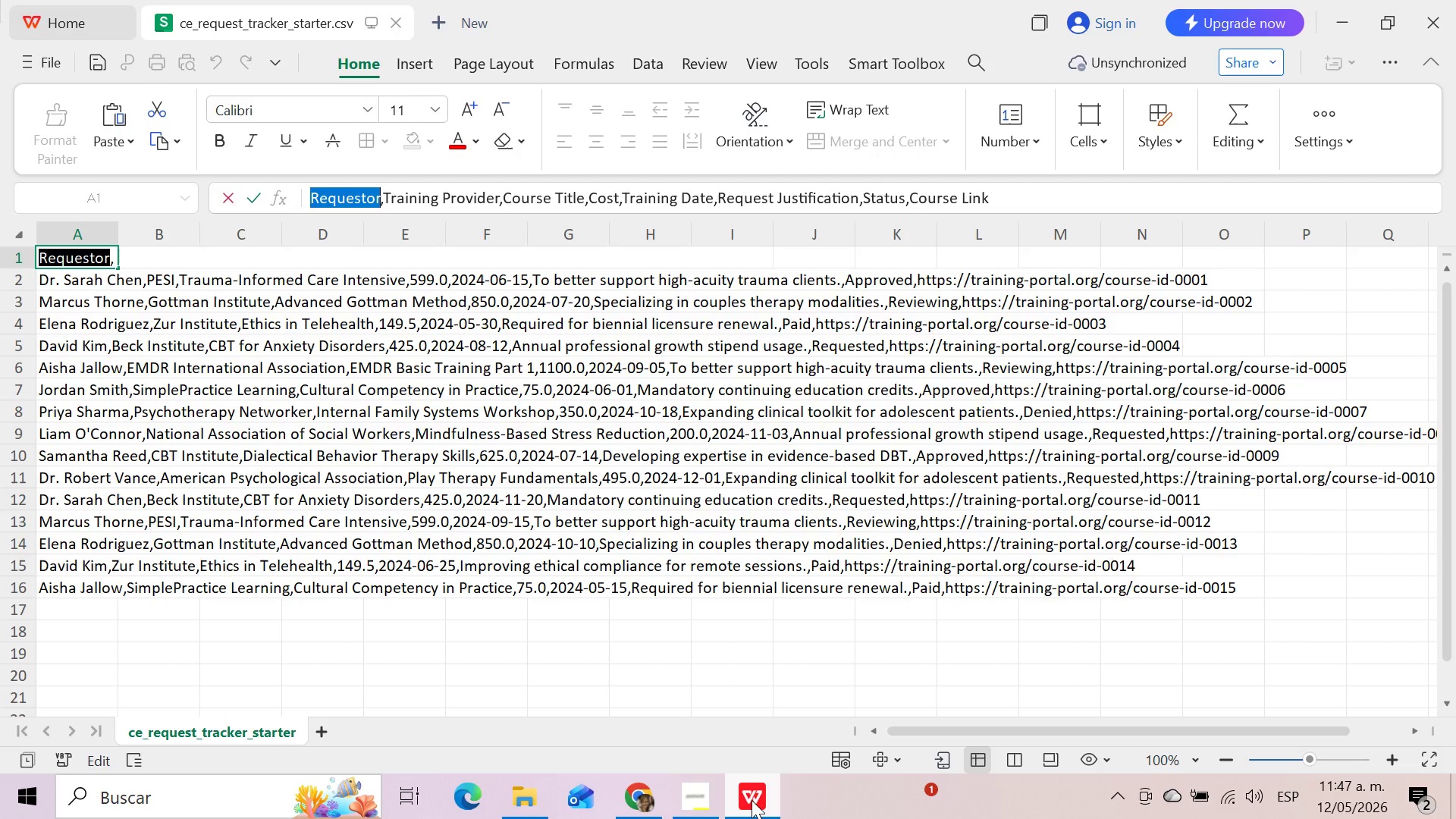 
left_click_drag(start_coordinate=[384, 193], to_coordinate=[498, 196])
 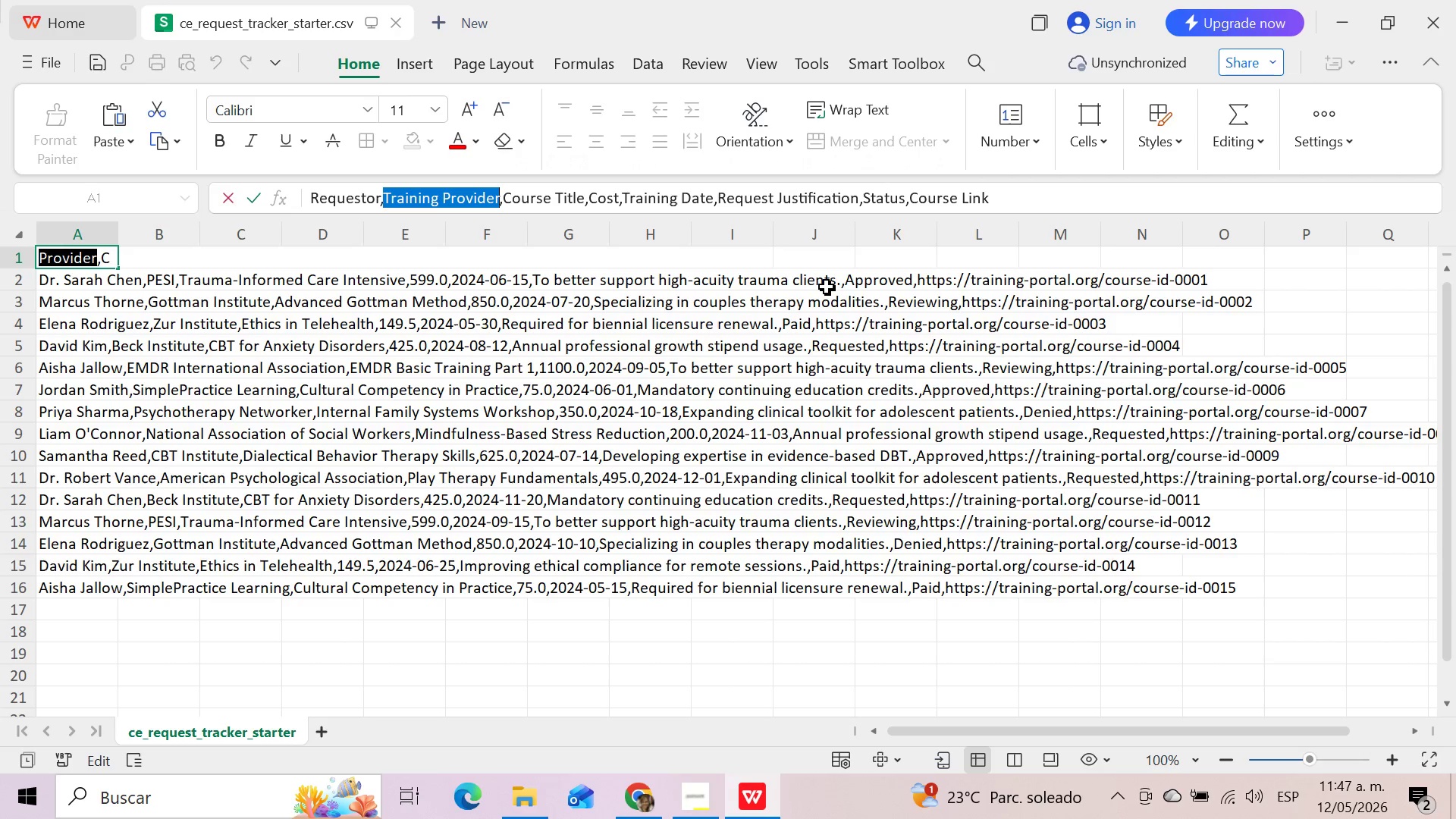 
key(Control+C)
 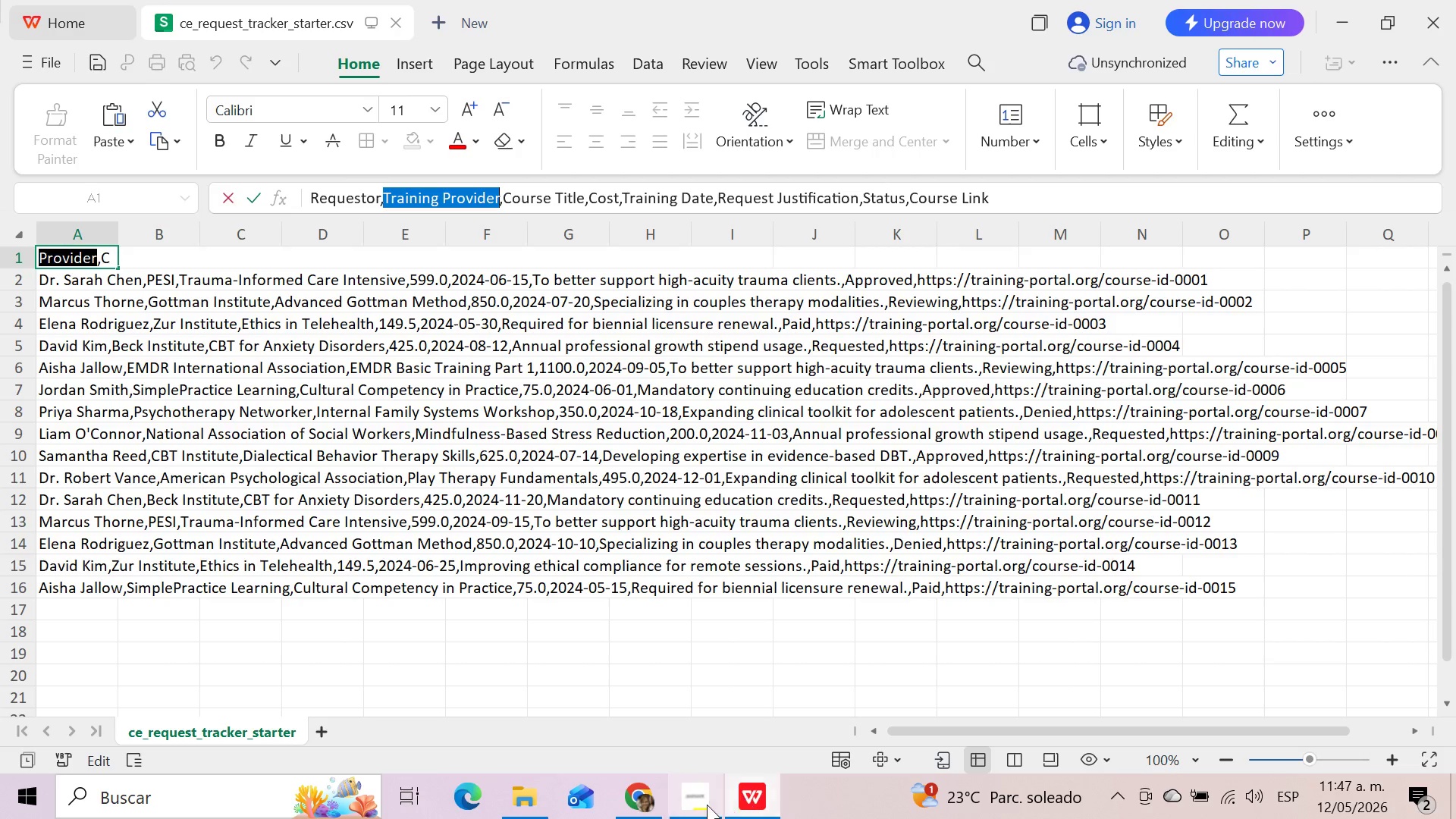 
left_click([643, 795])
 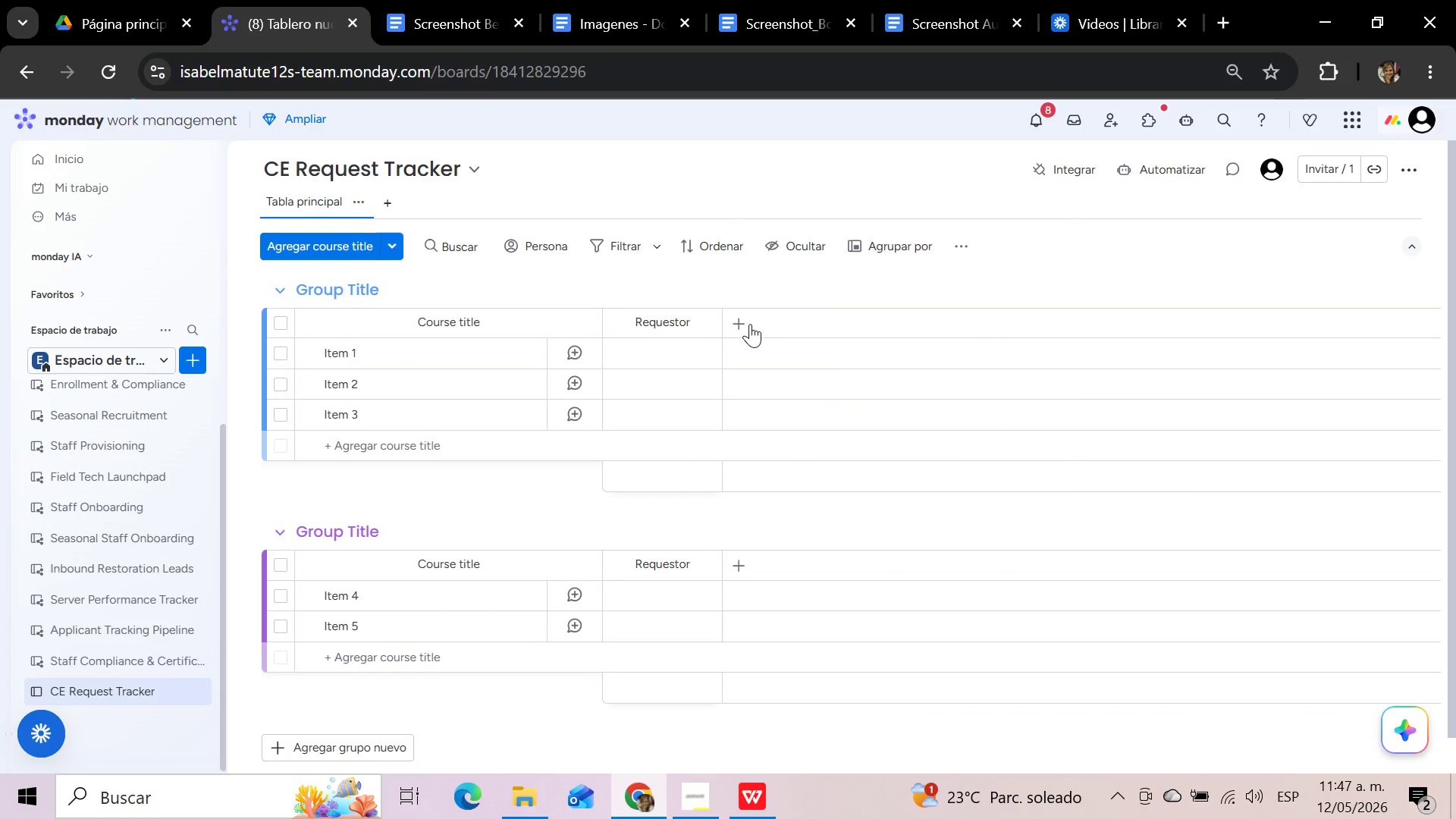 
left_click([745, 324])
 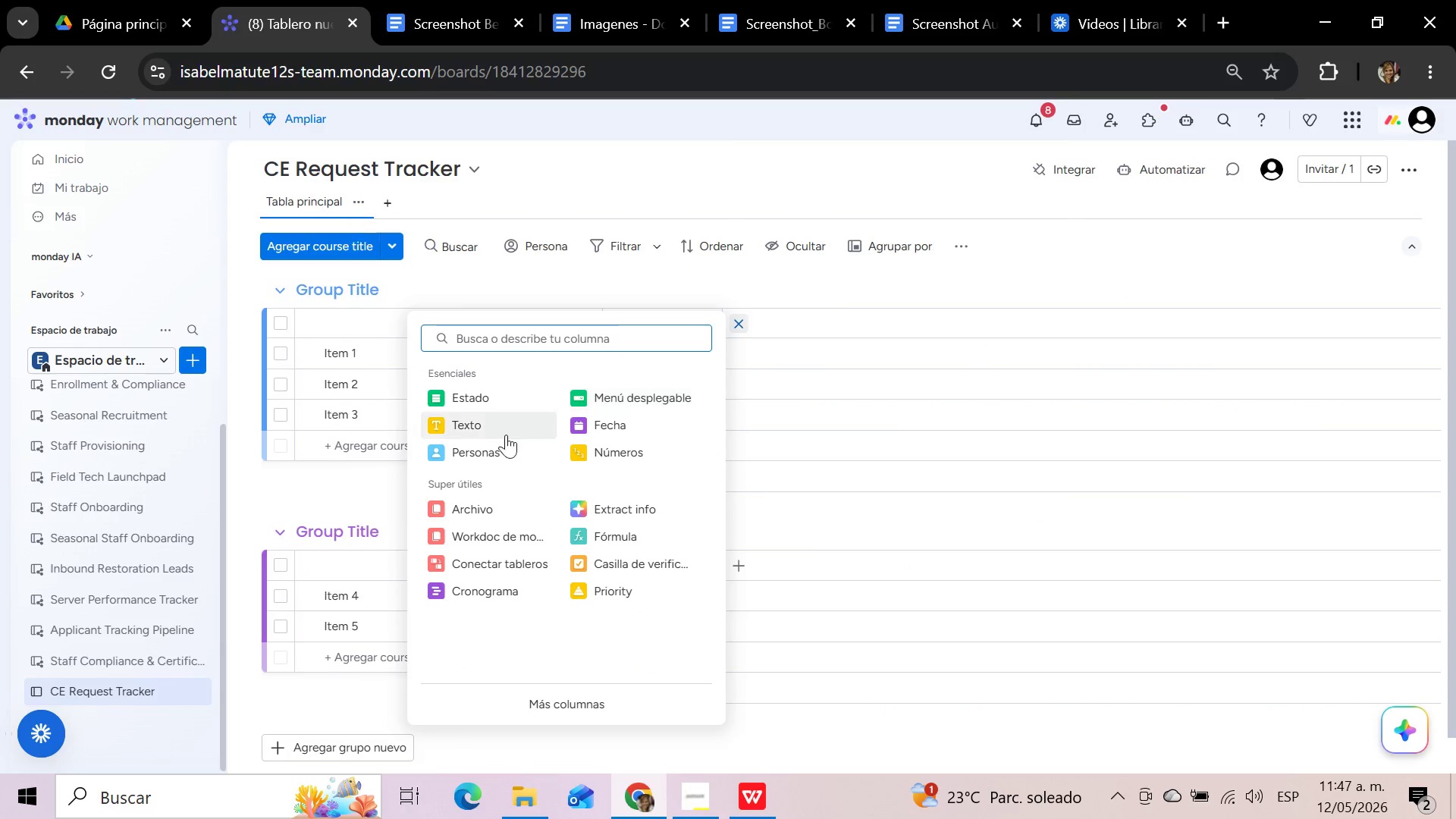 
left_click([499, 428])
 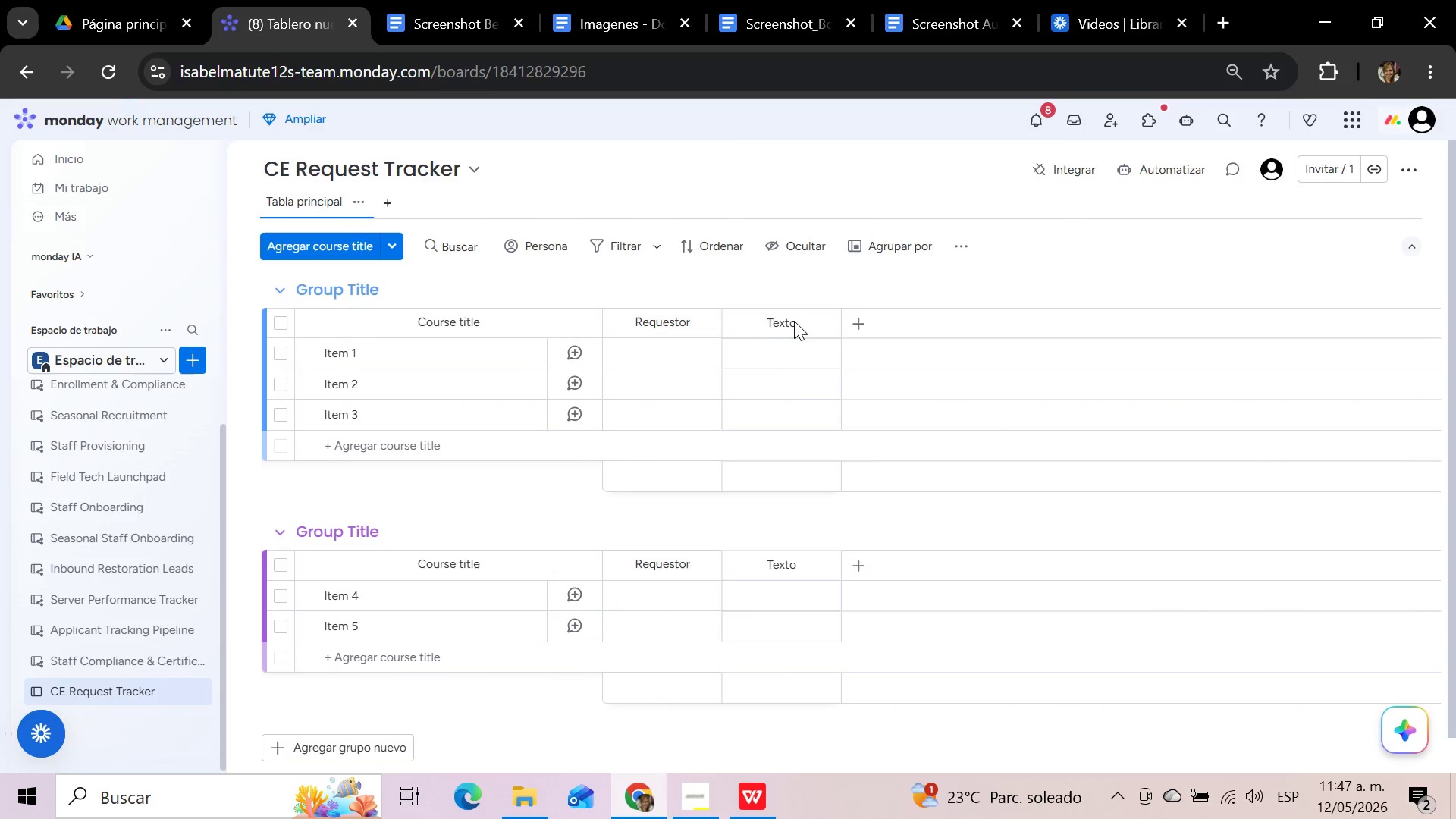 
left_click([795, 321])
 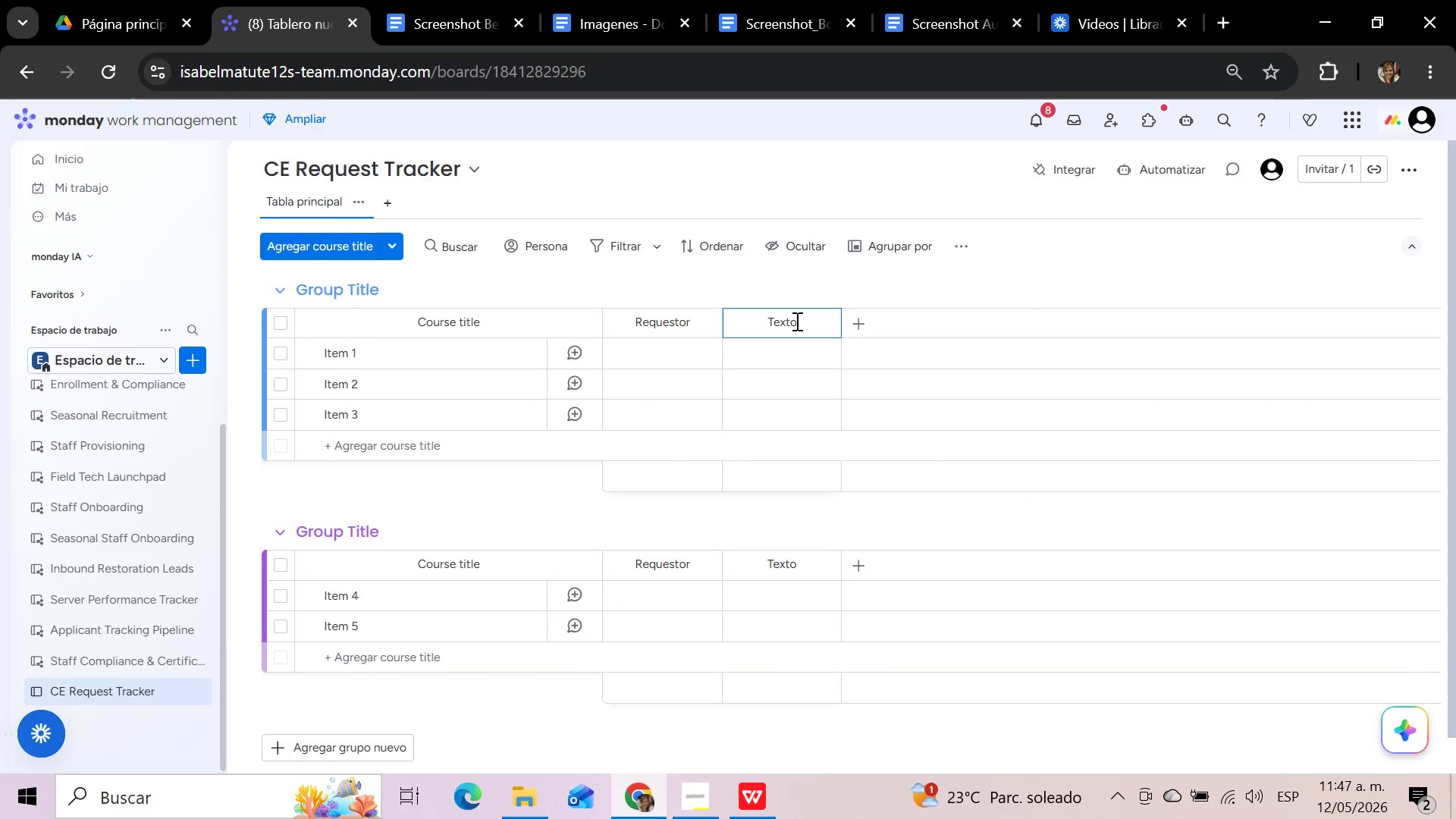 
hold_key(key=Backspace, duration=0.81)
 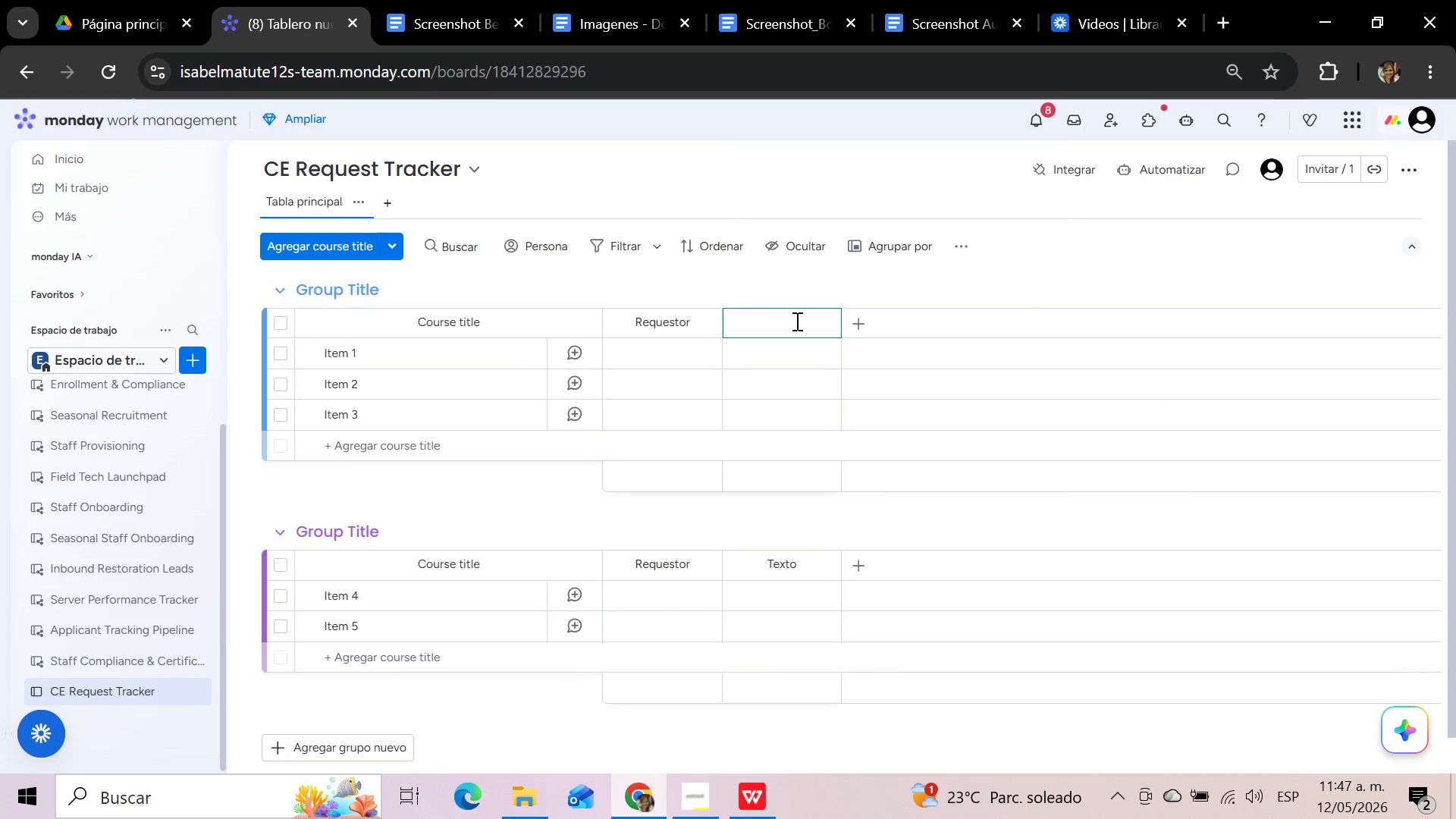 
key(Control+V)
 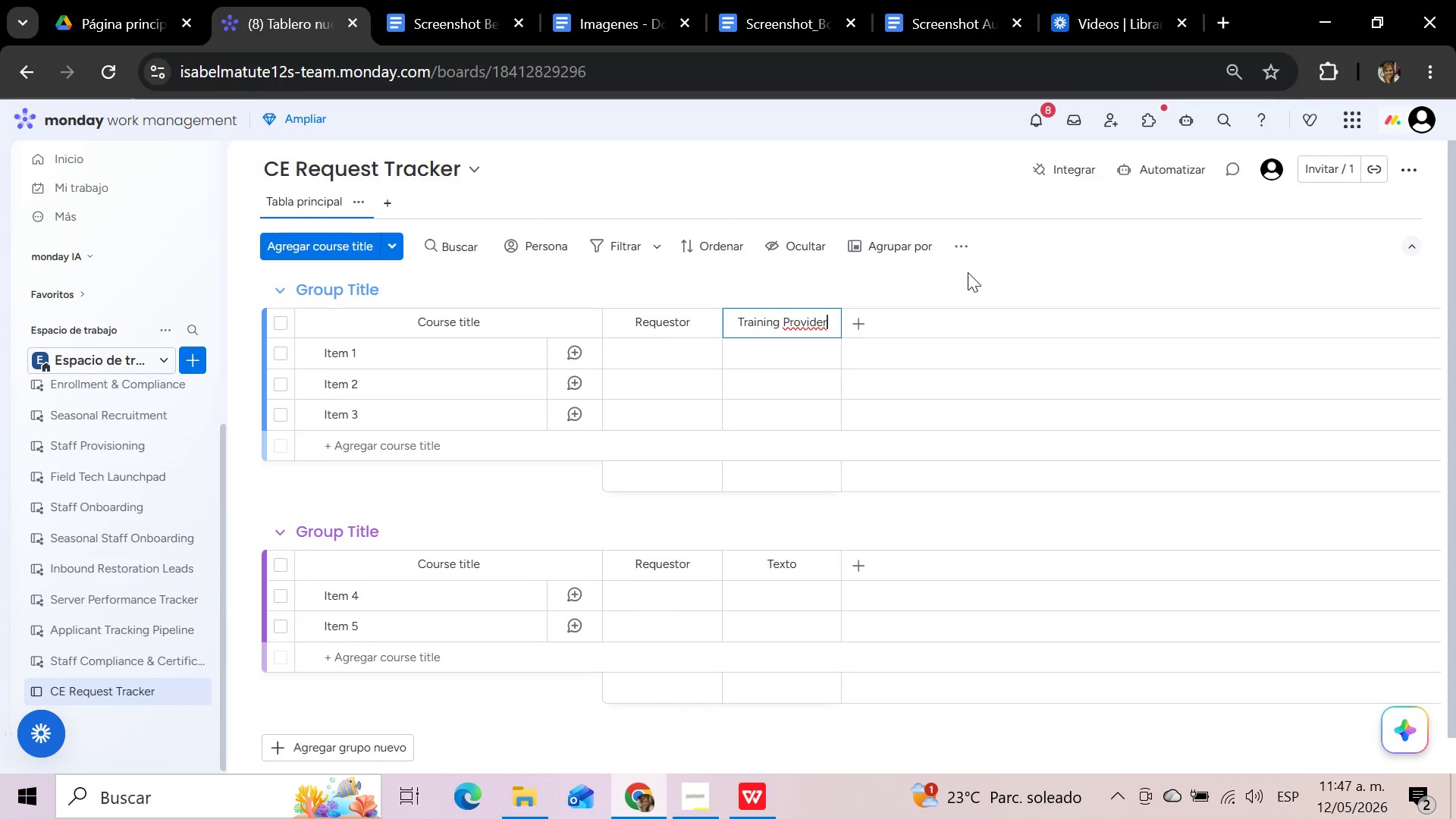 
left_click([761, 810])
 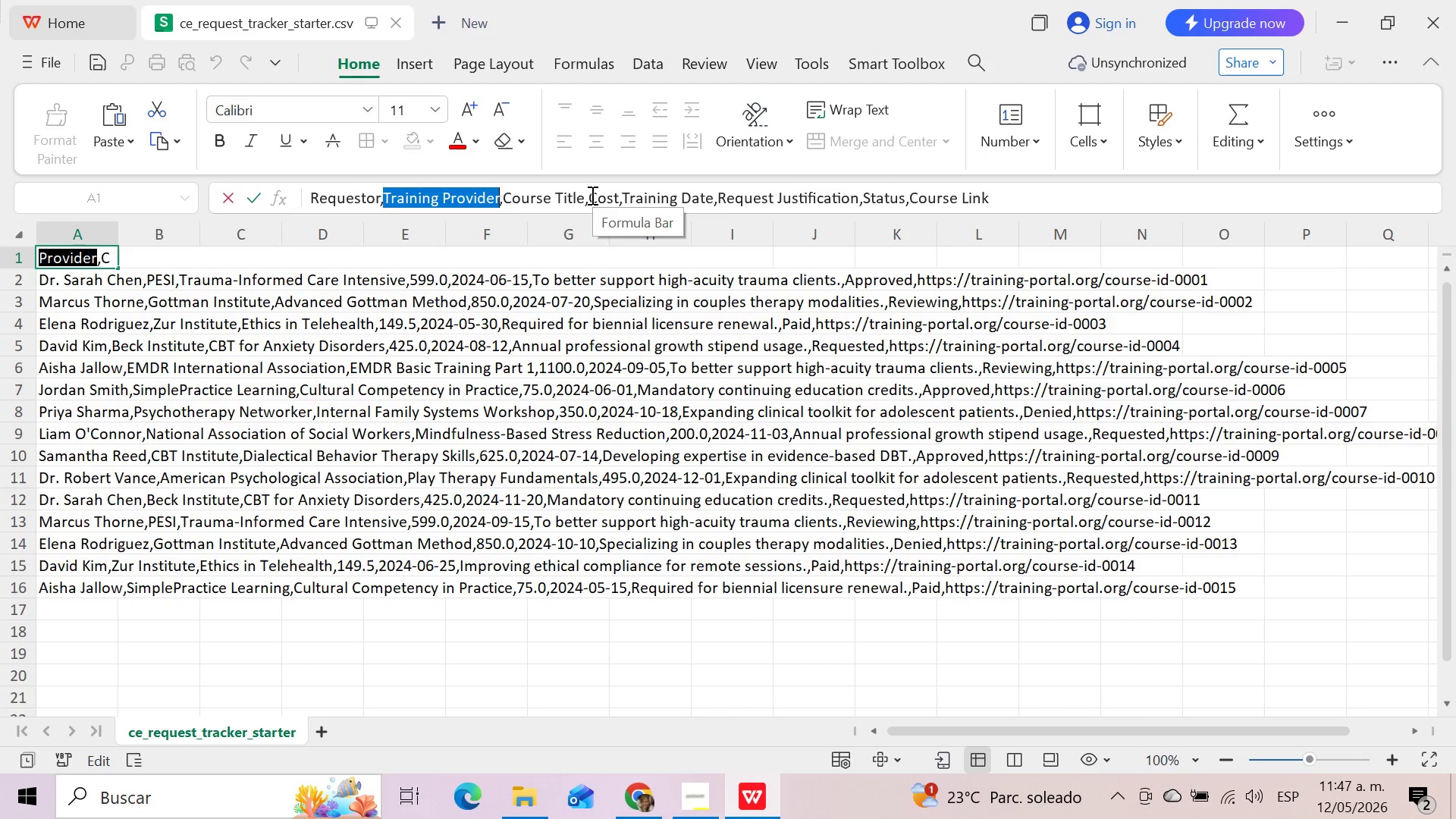 
wait(6.48)
 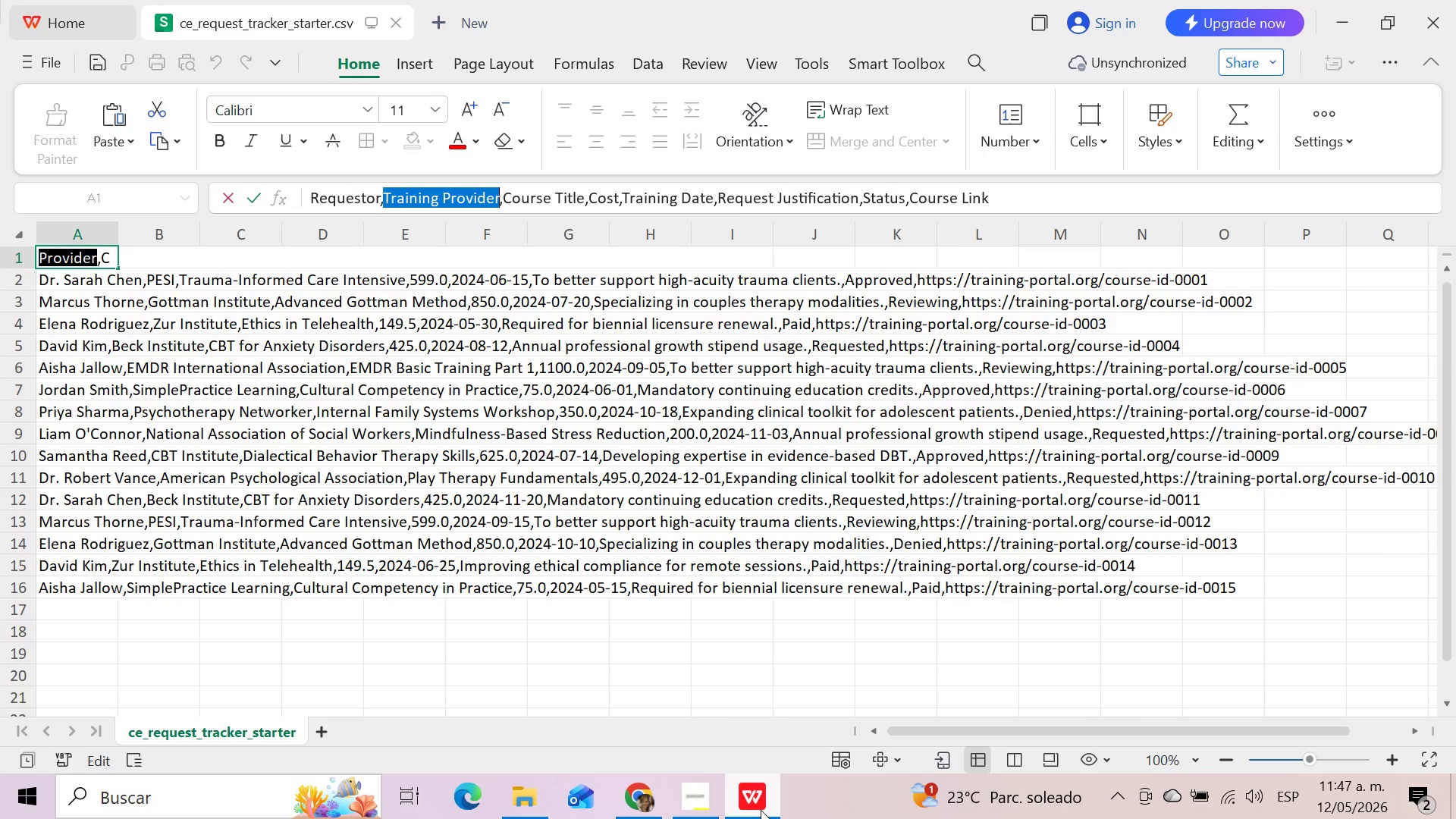 
left_click_drag(start_coordinate=[591, 195], to_coordinate=[618, 195])
 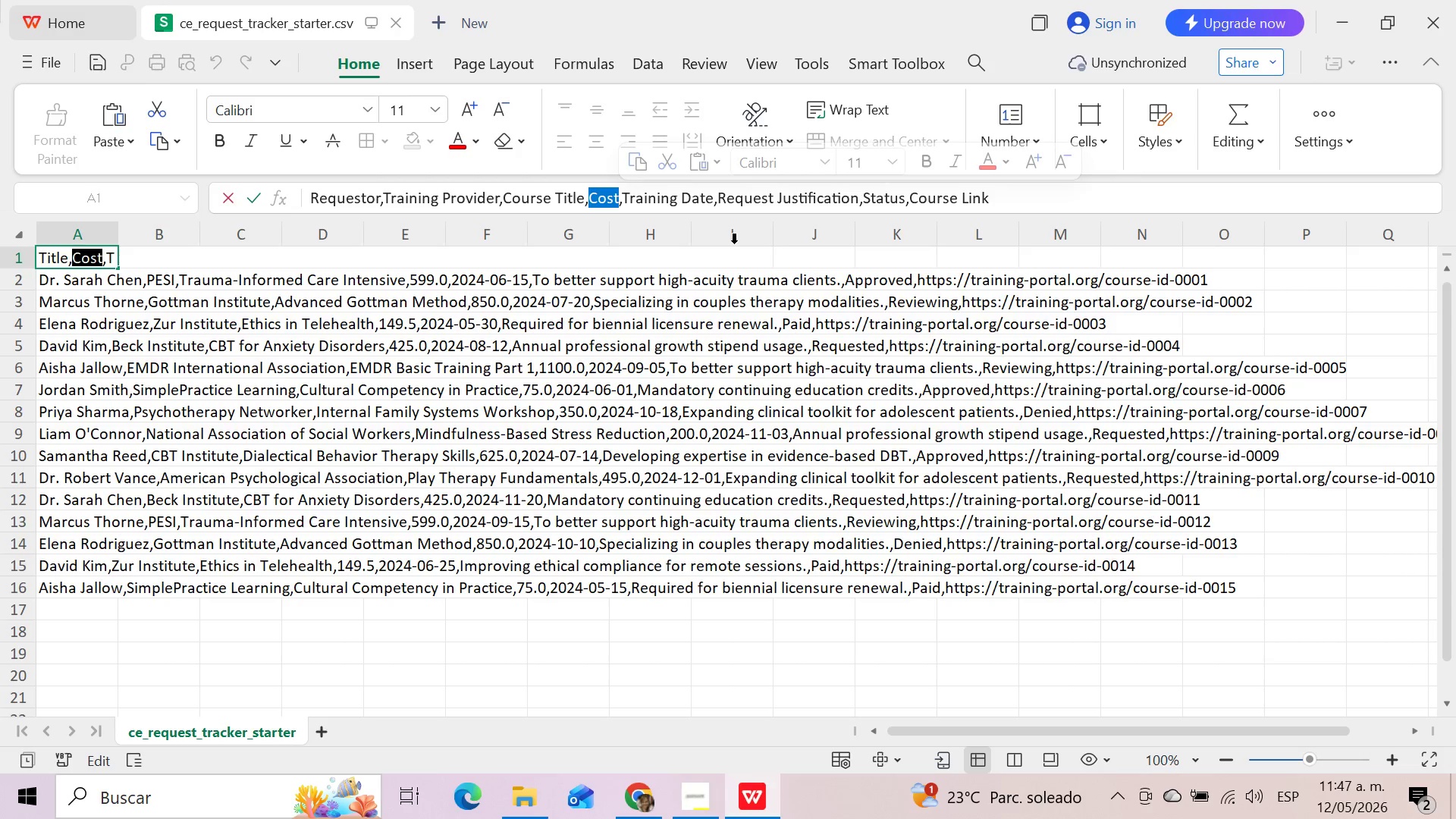 
key(Control+C)
 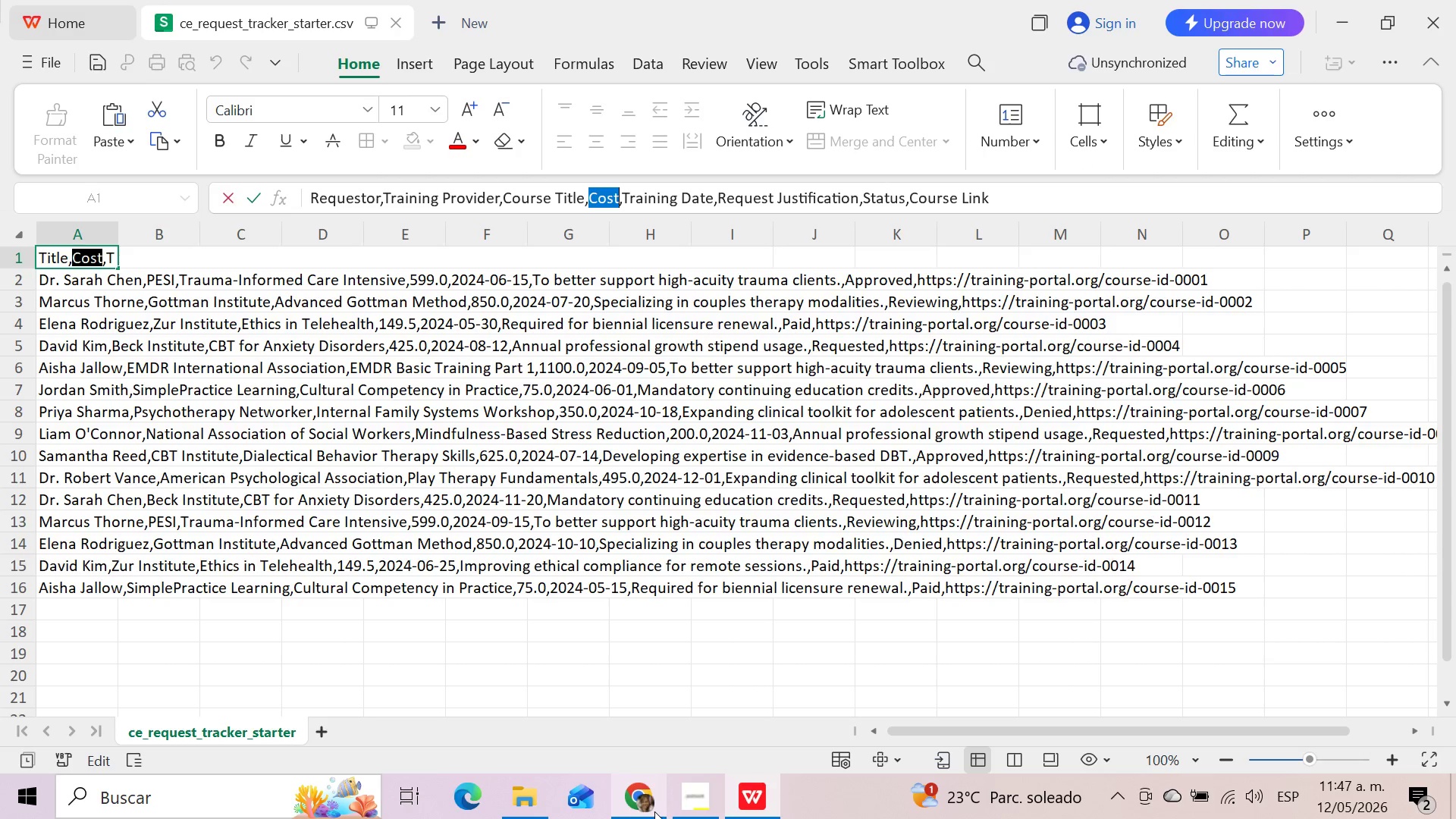 
left_click([640, 810])
 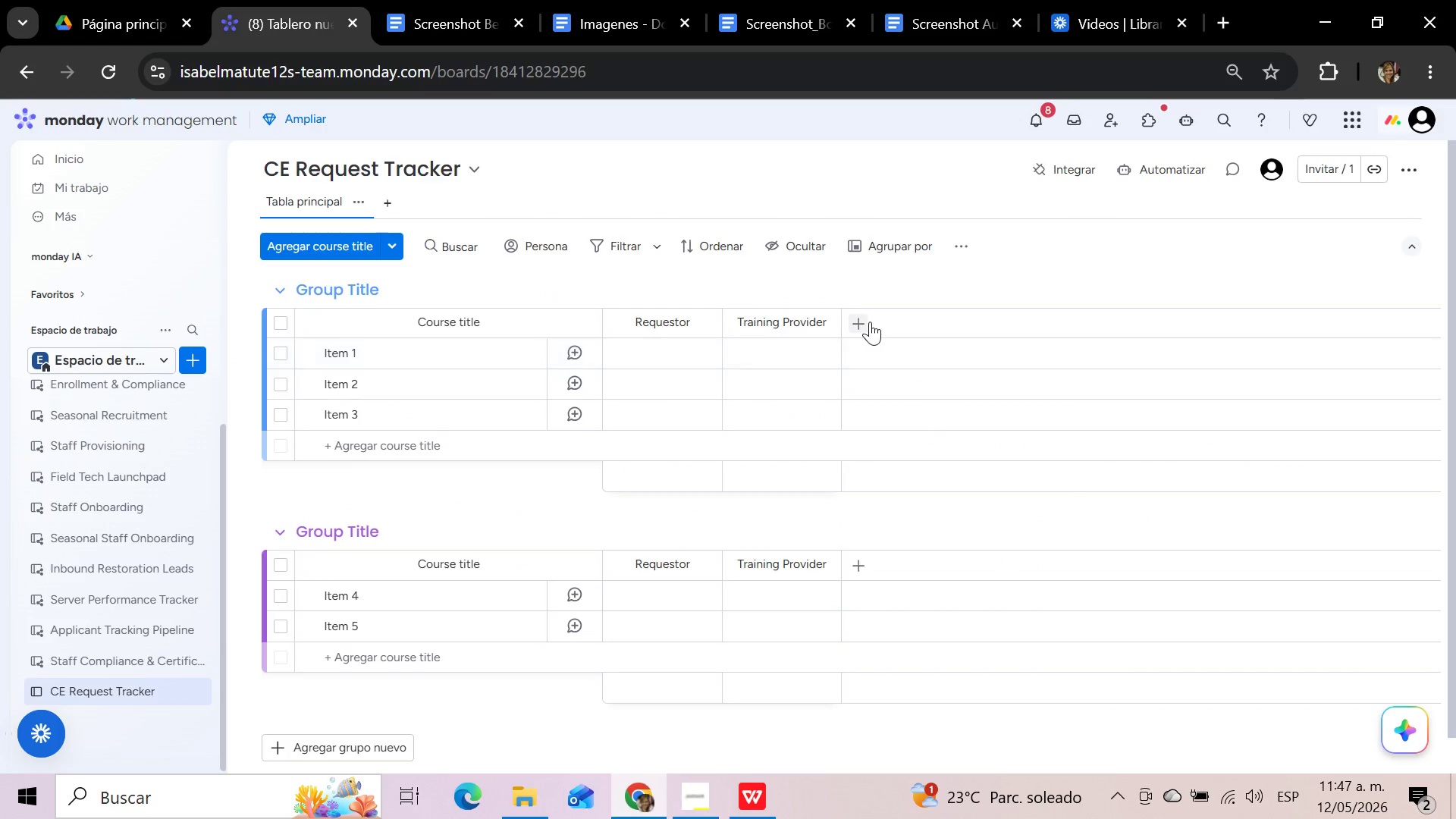 
left_click([862, 322])
 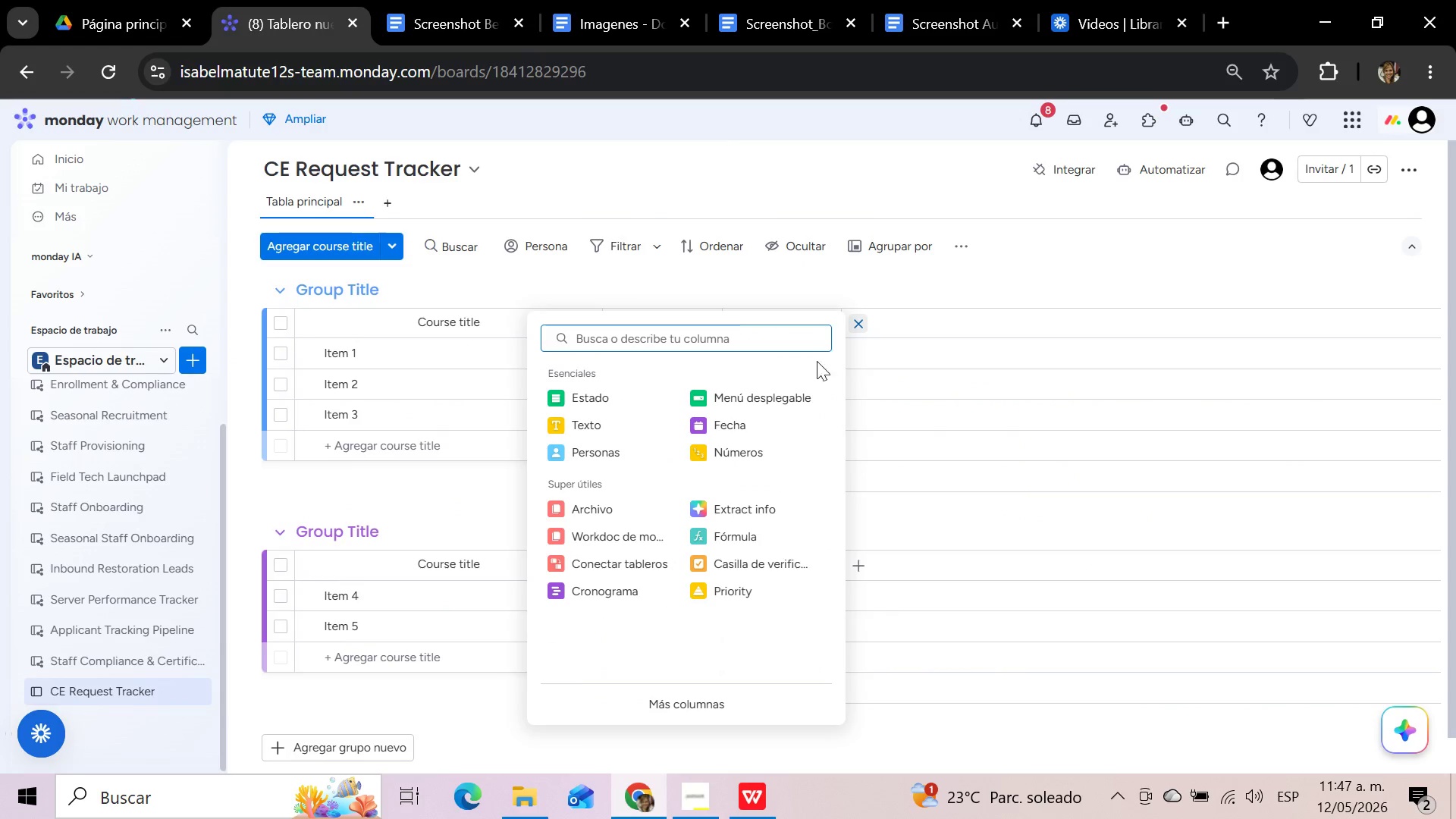 
left_click([757, 451])
 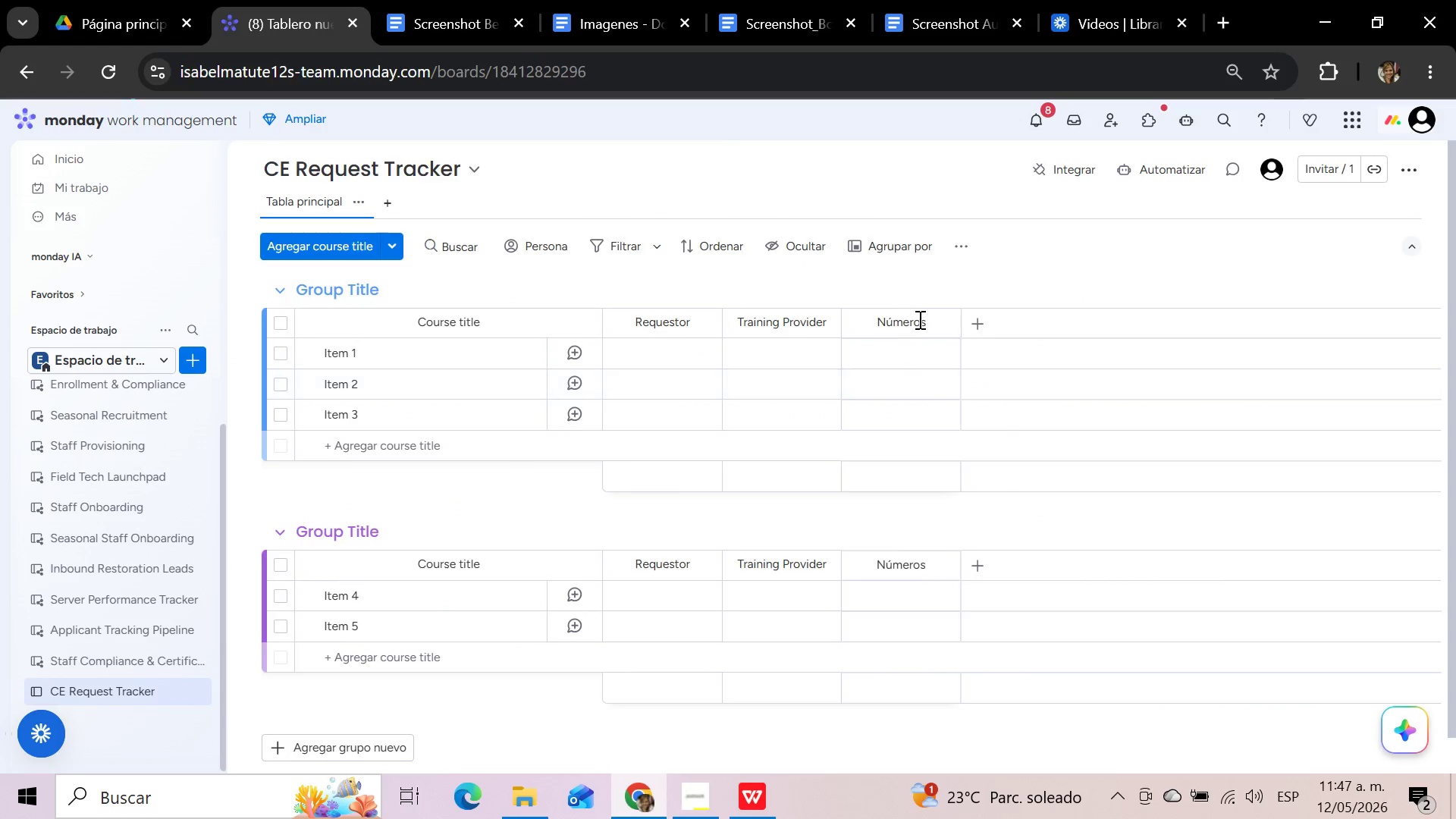 
left_click([921, 319])
 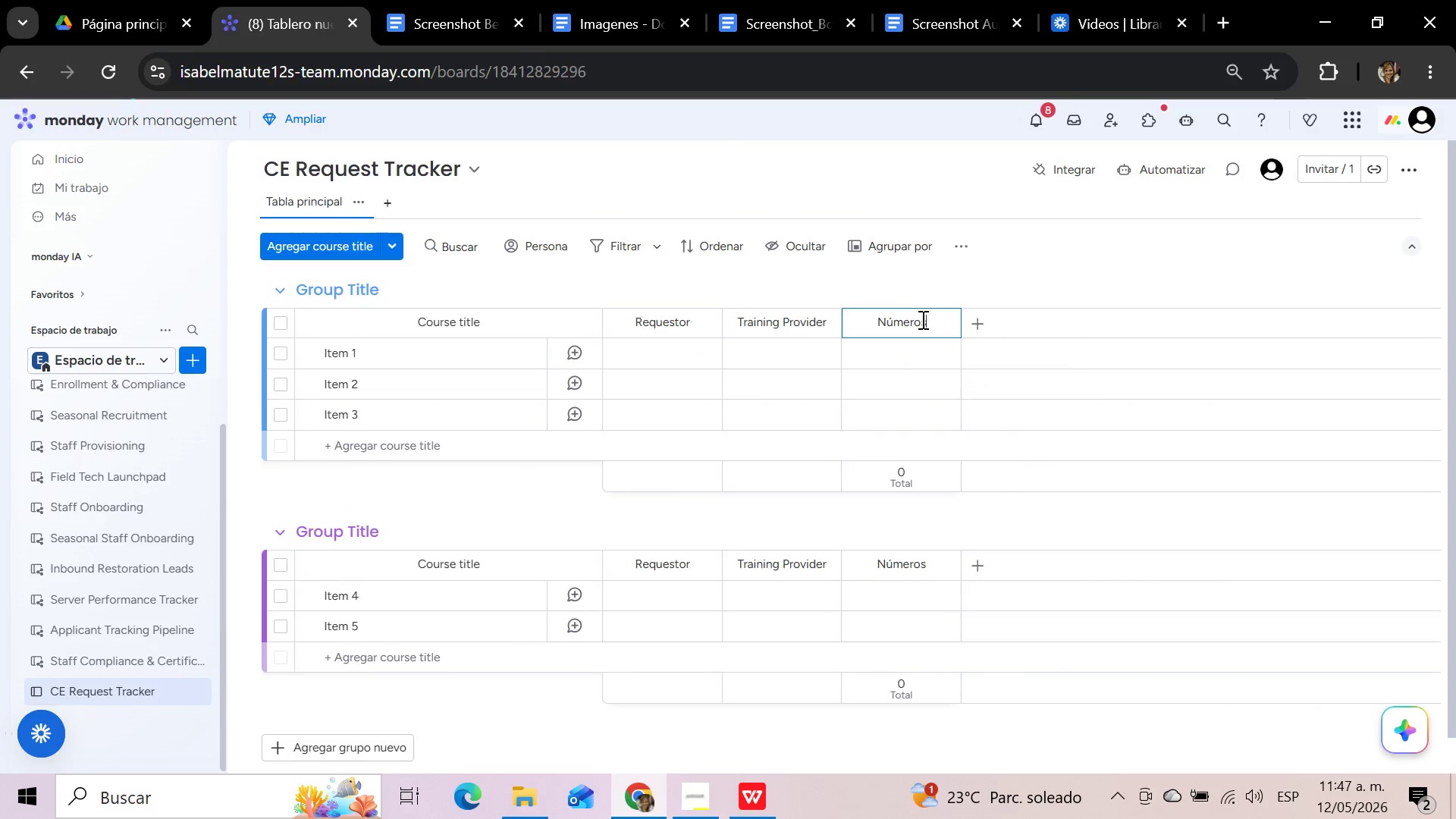 
hold_key(key=Backspace, duration=0.94)
 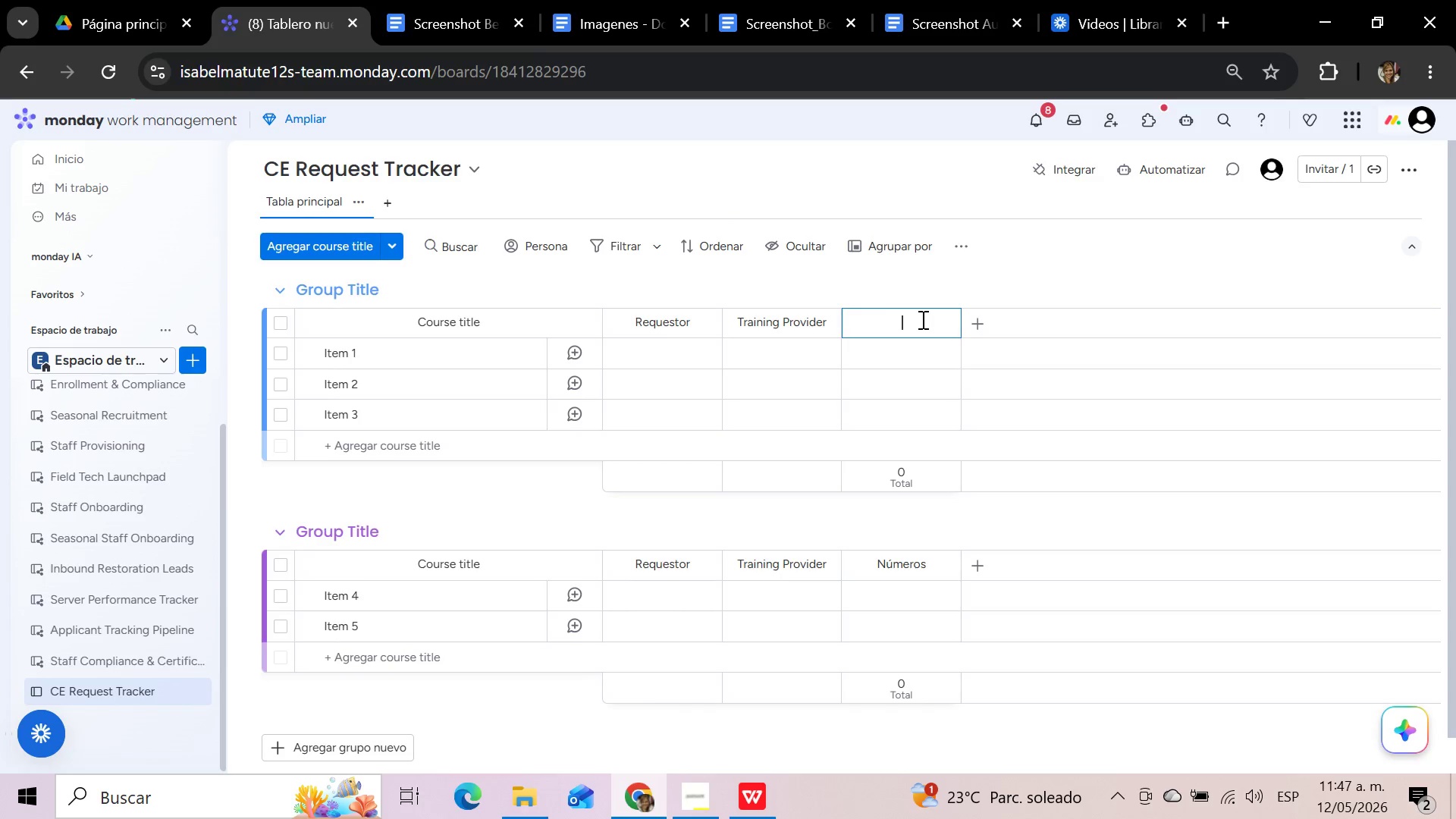 
key(Control+V)
 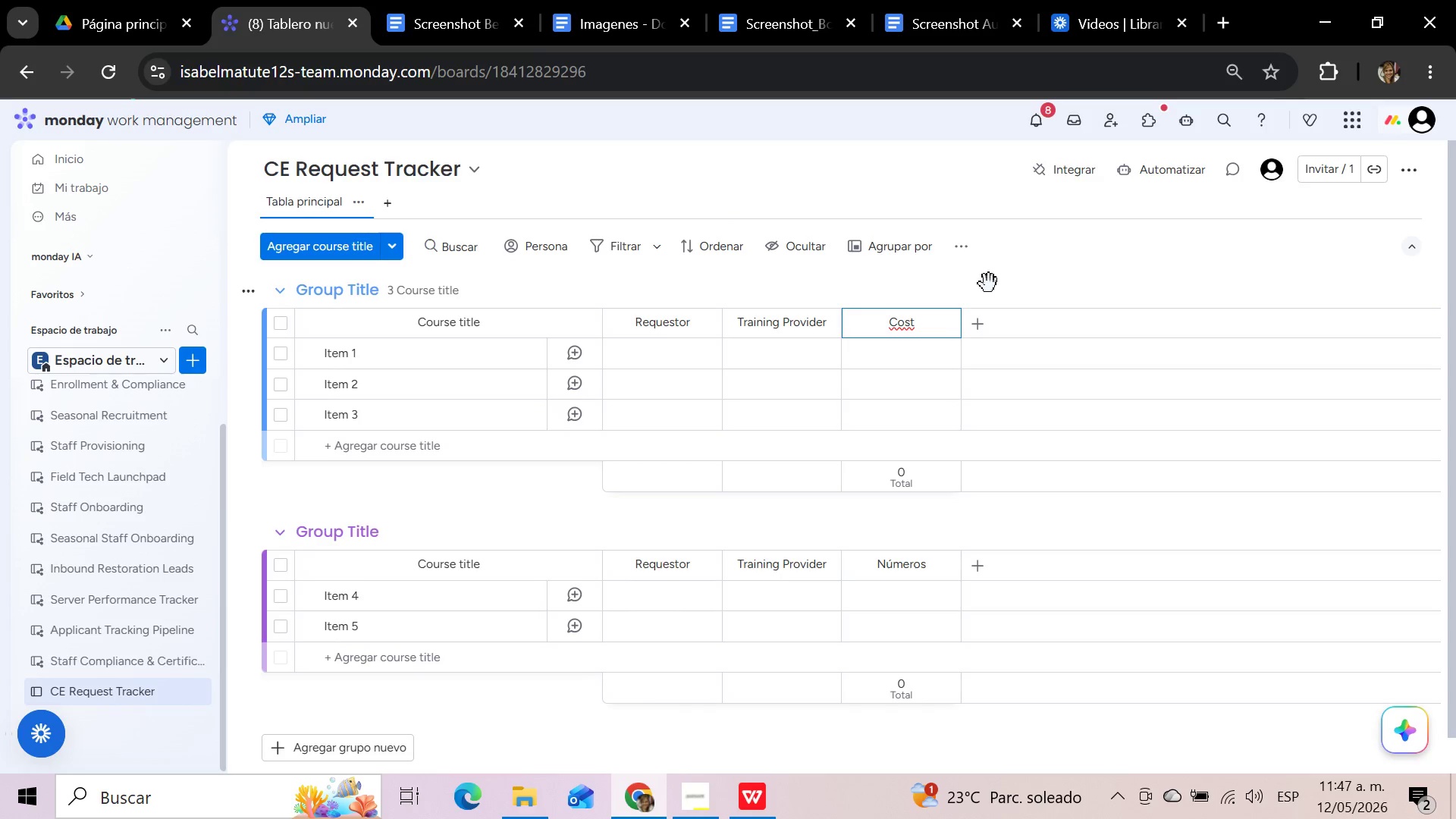 
wait(12.38)
 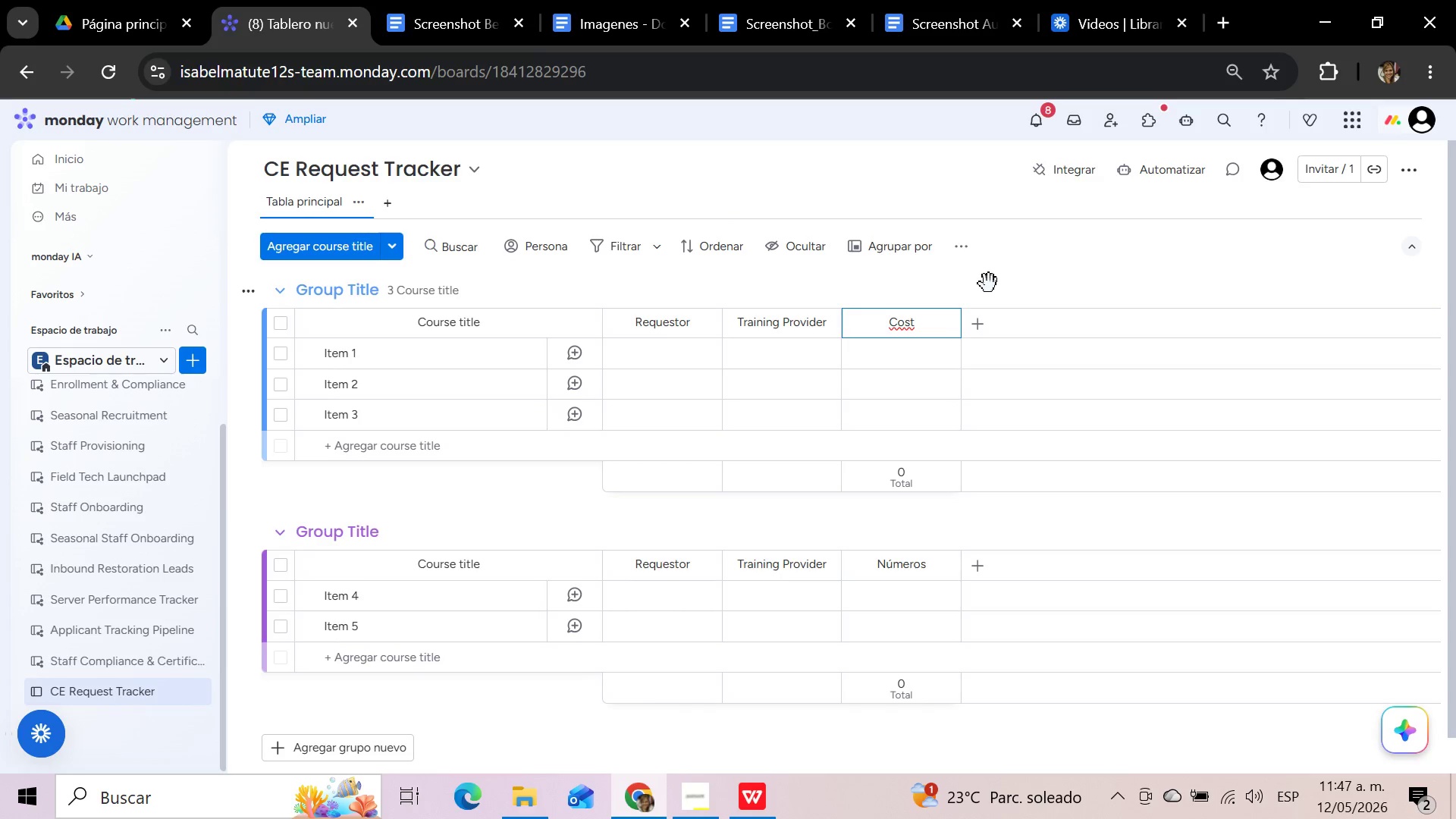 
left_click([989, 284])
 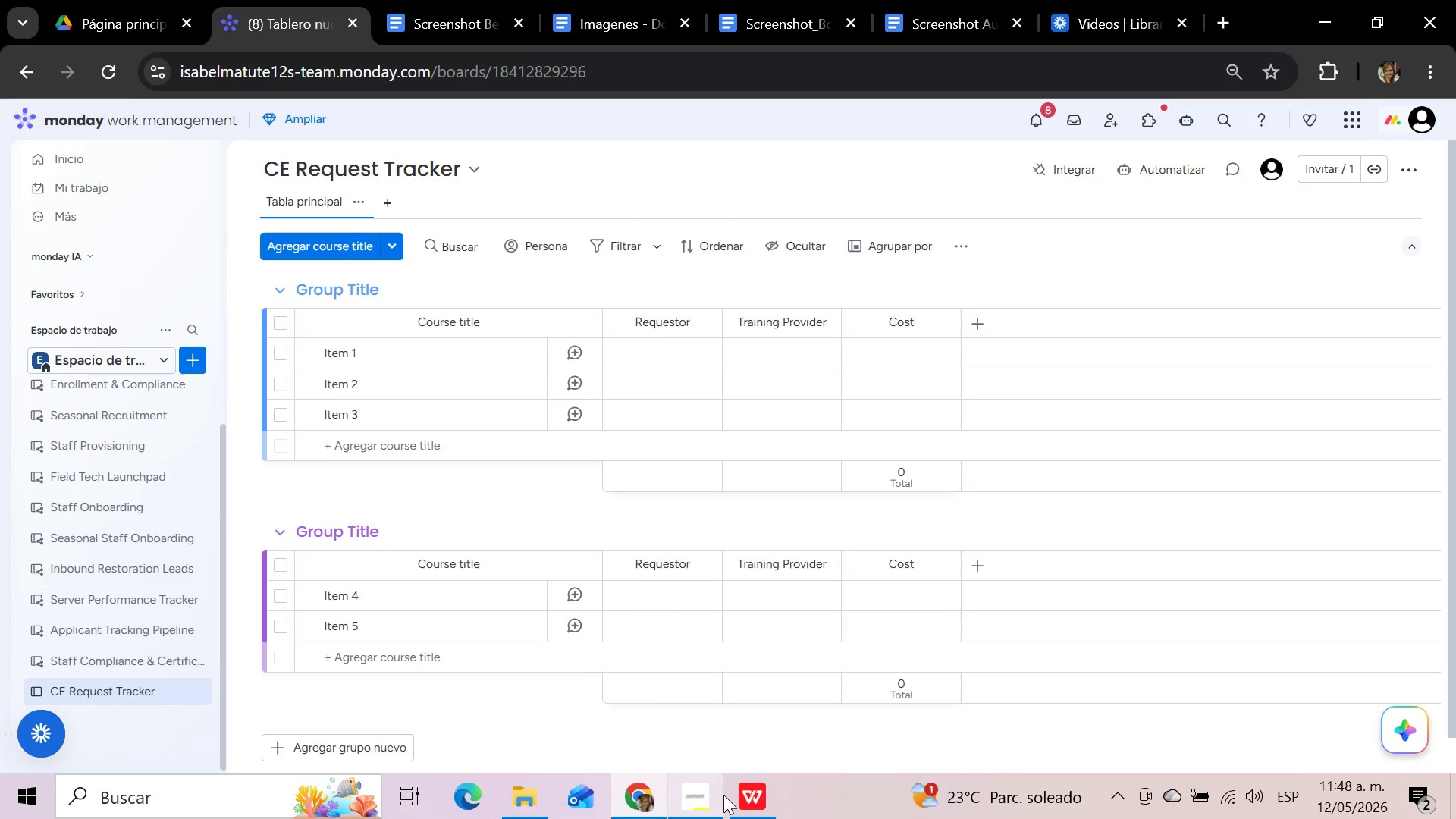 
left_click([753, 801])
 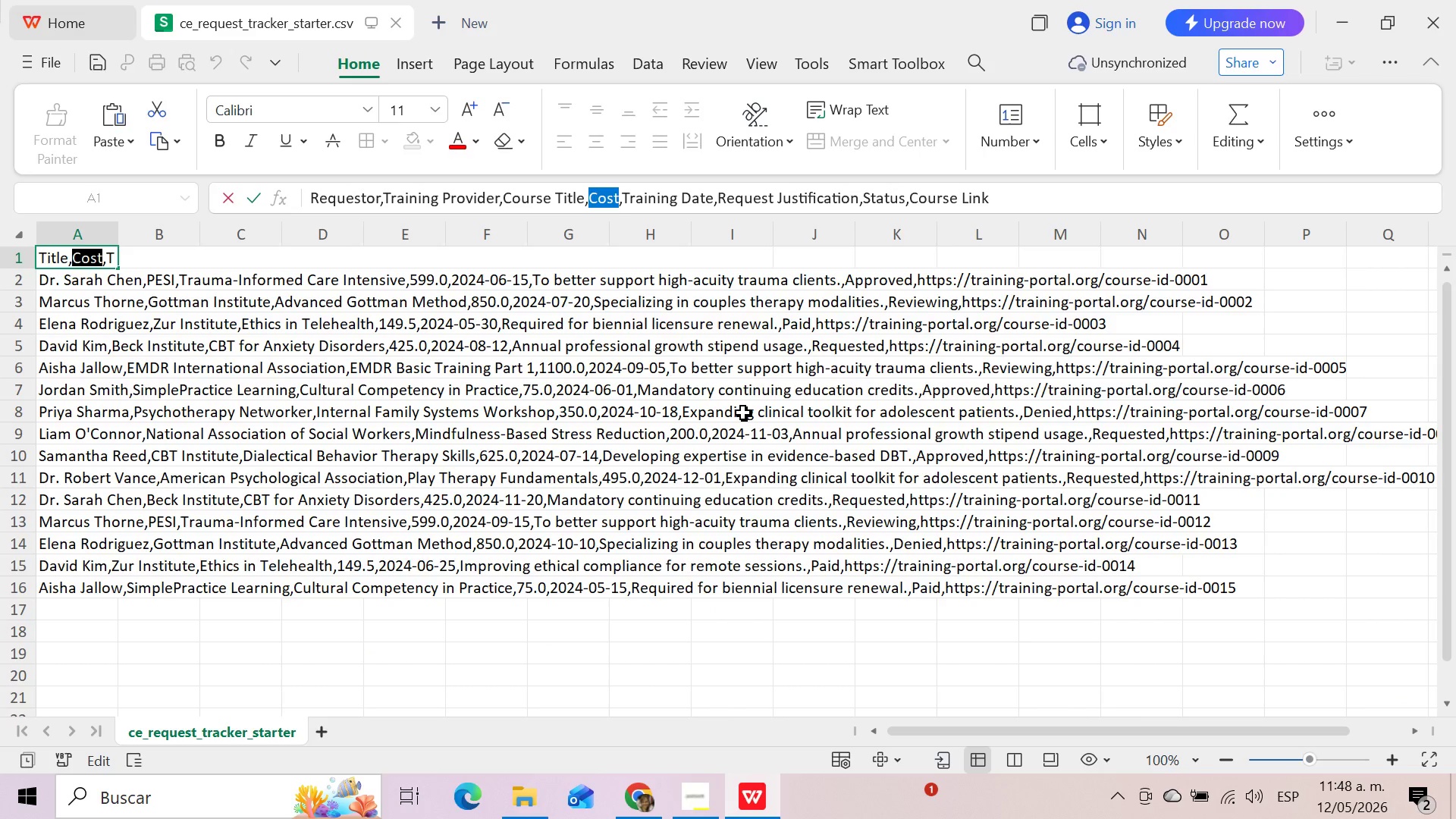 
wait(5.81)
 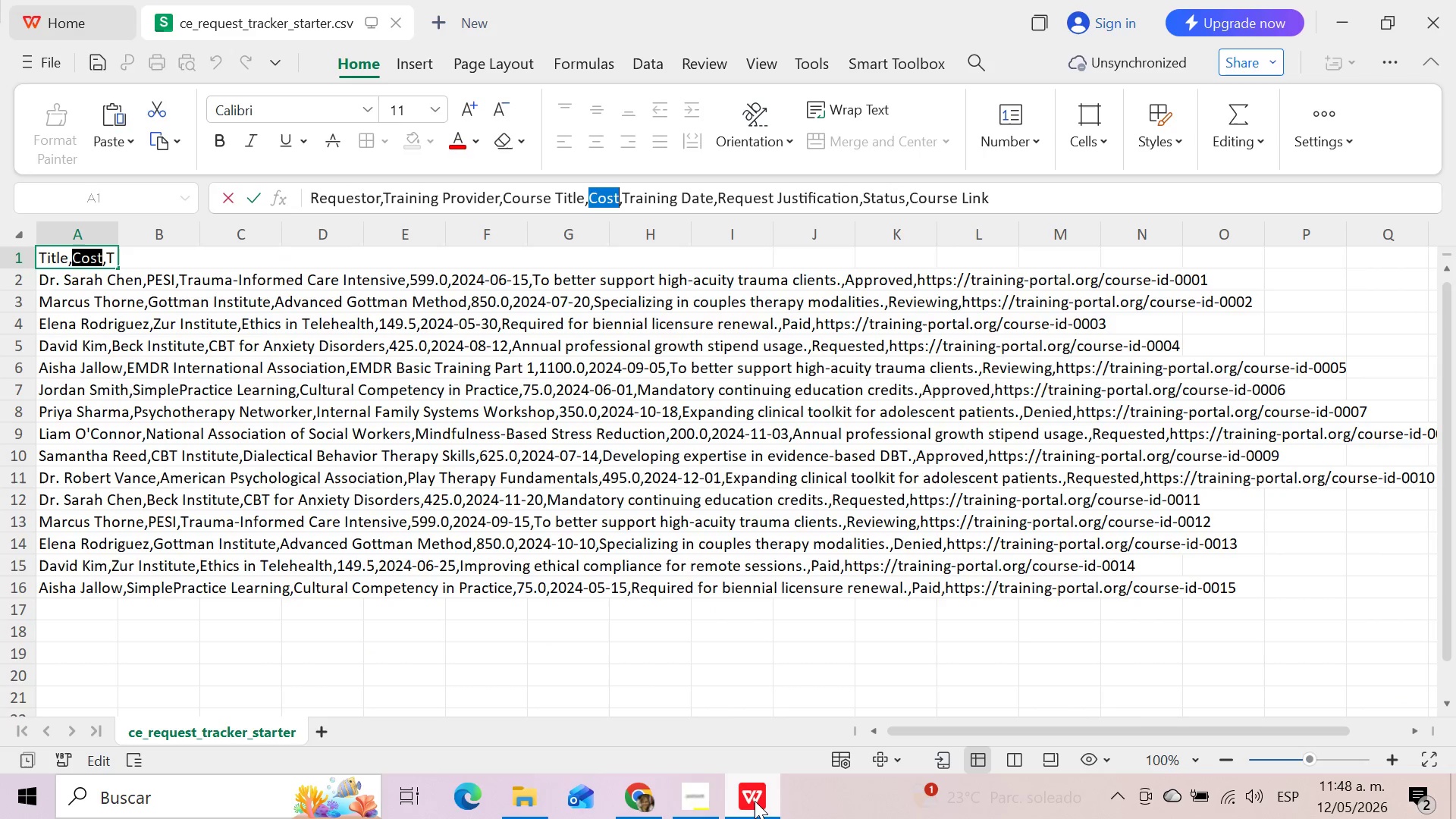 
left_click_drag(start_coordinate=[624, 193], to_coordinate=[711, 193])
 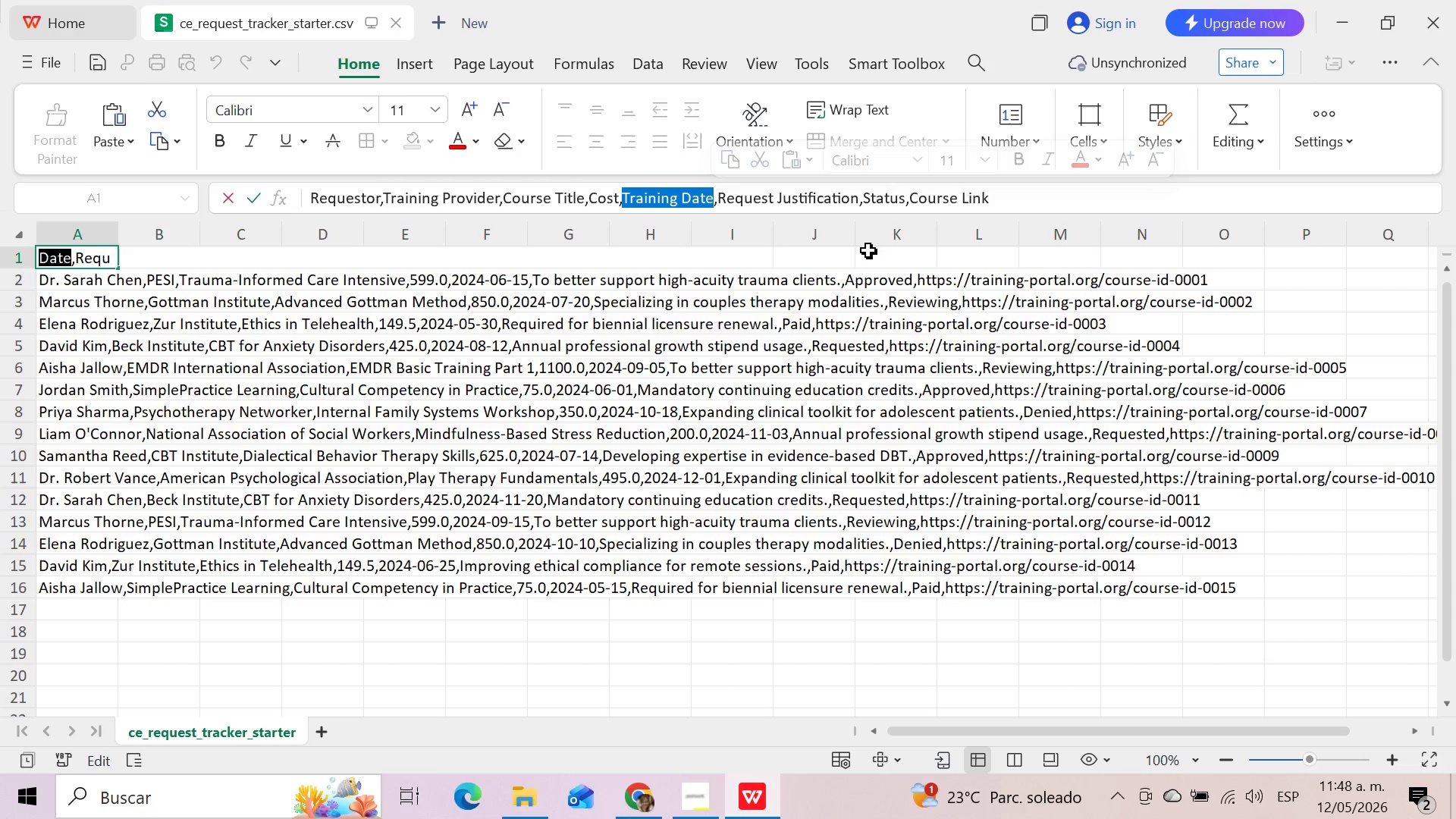 
key(Control+C)
 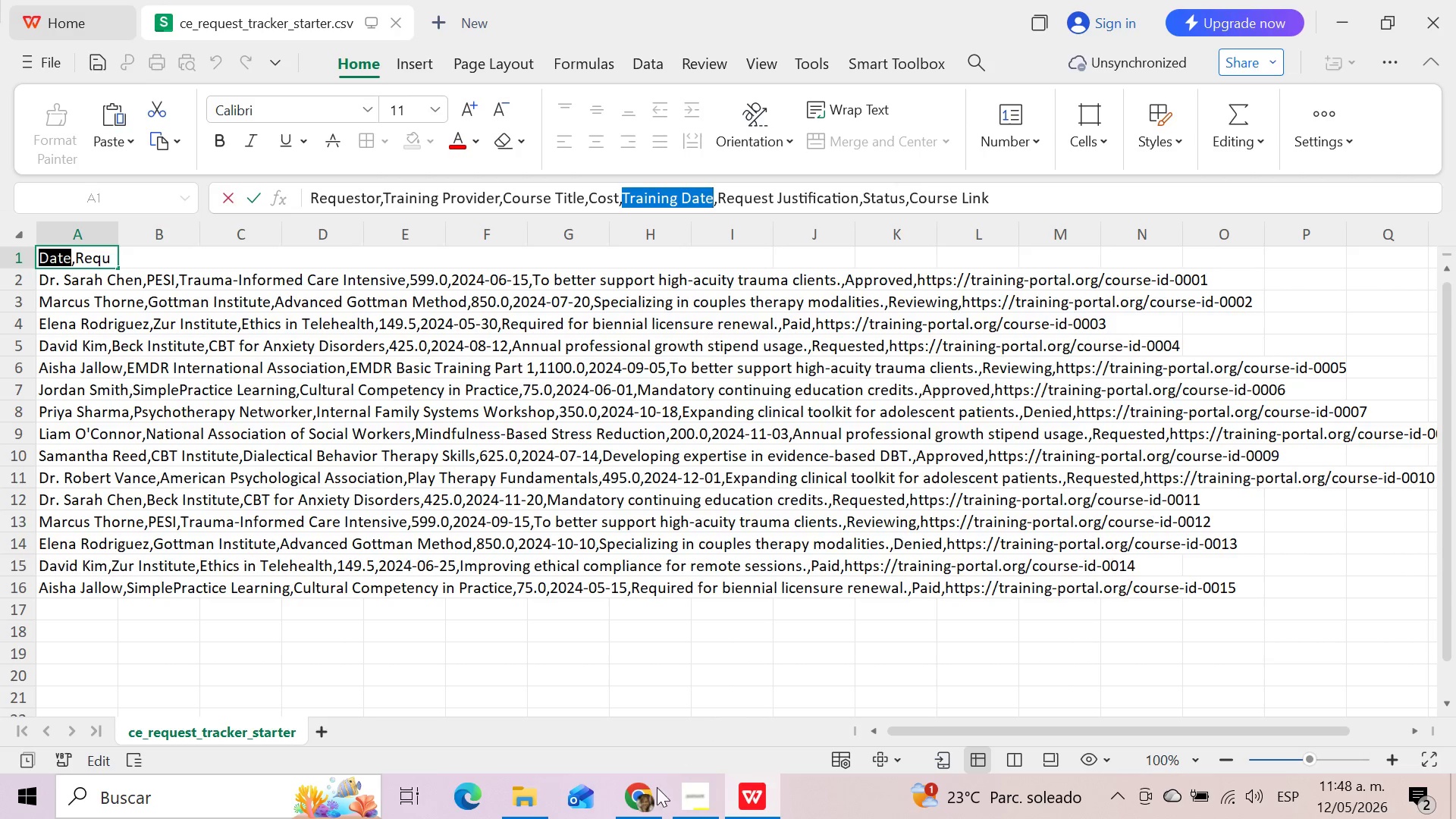 
left_click([642, 802])
 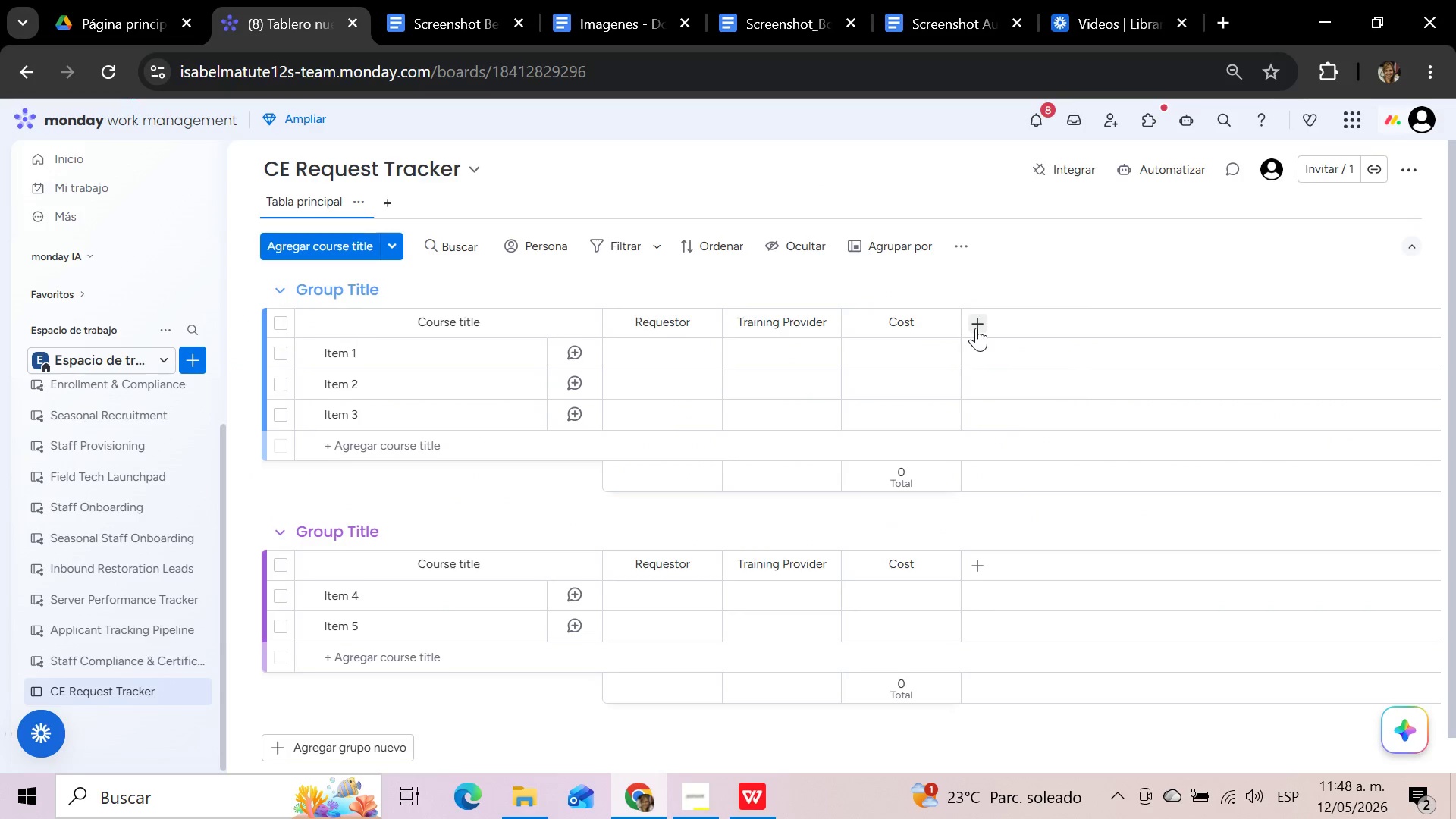 
left_click([976, 328])
 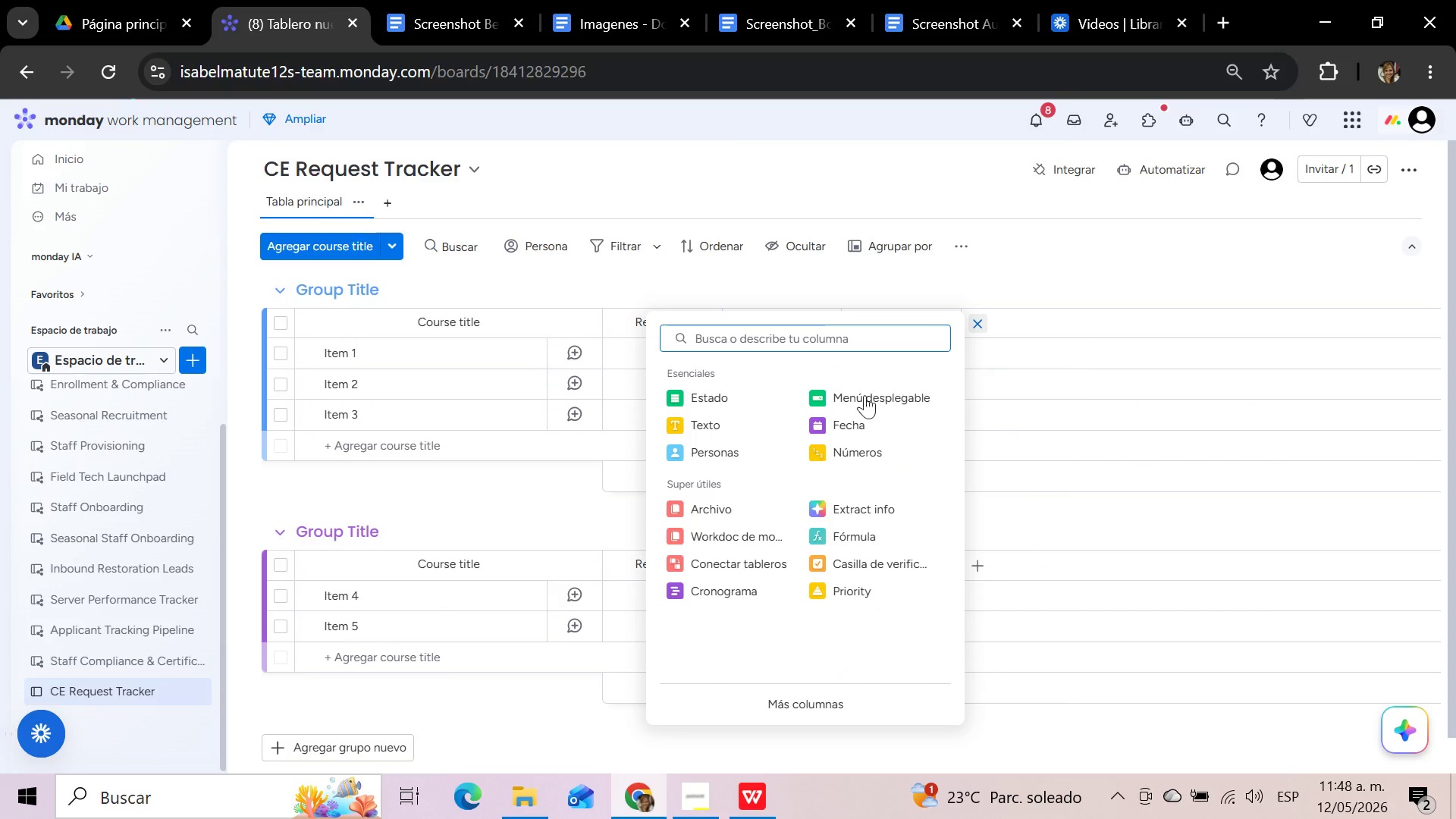 
left_click([840, 428])
 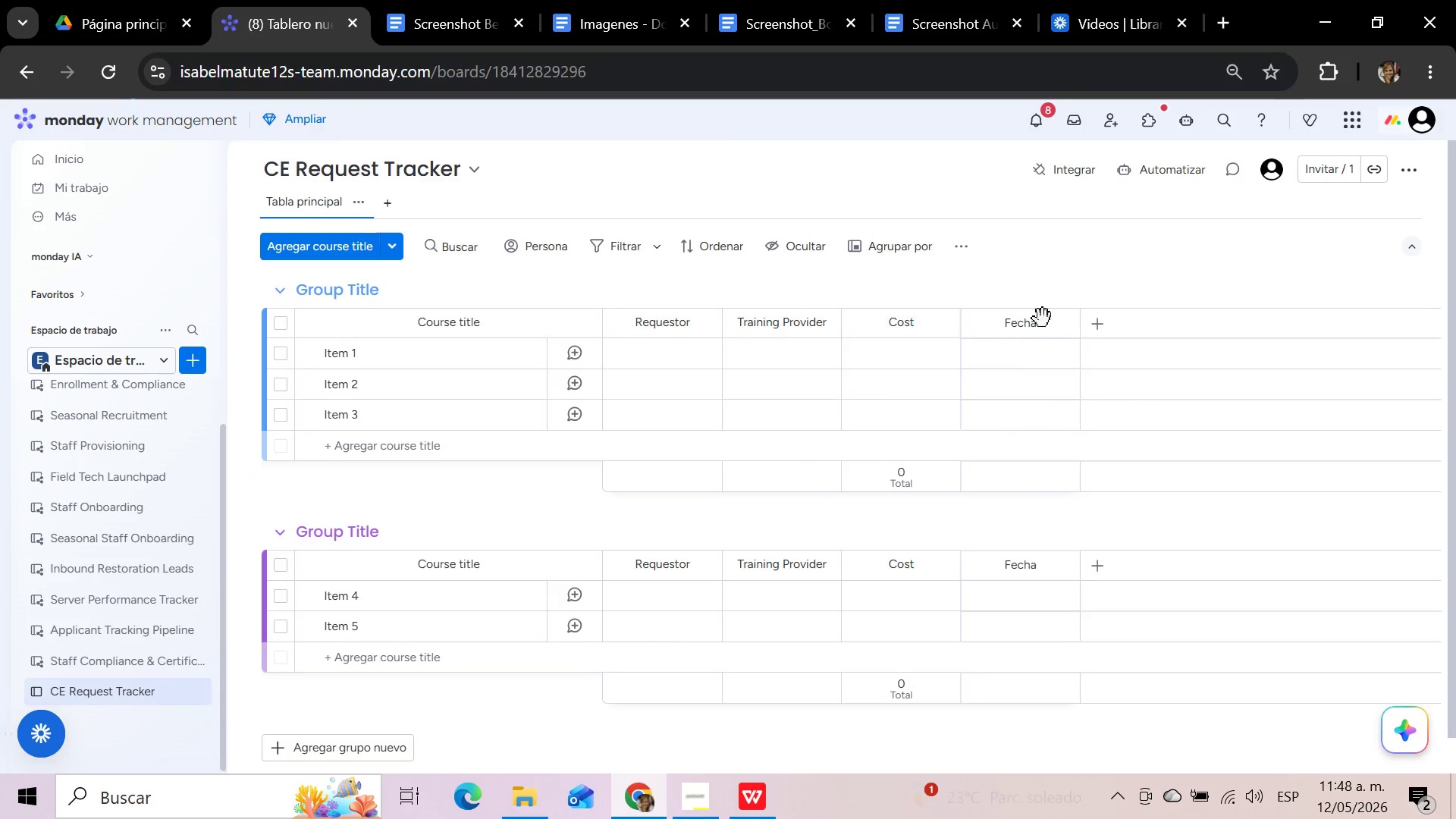 
left_click([1038, 324])
 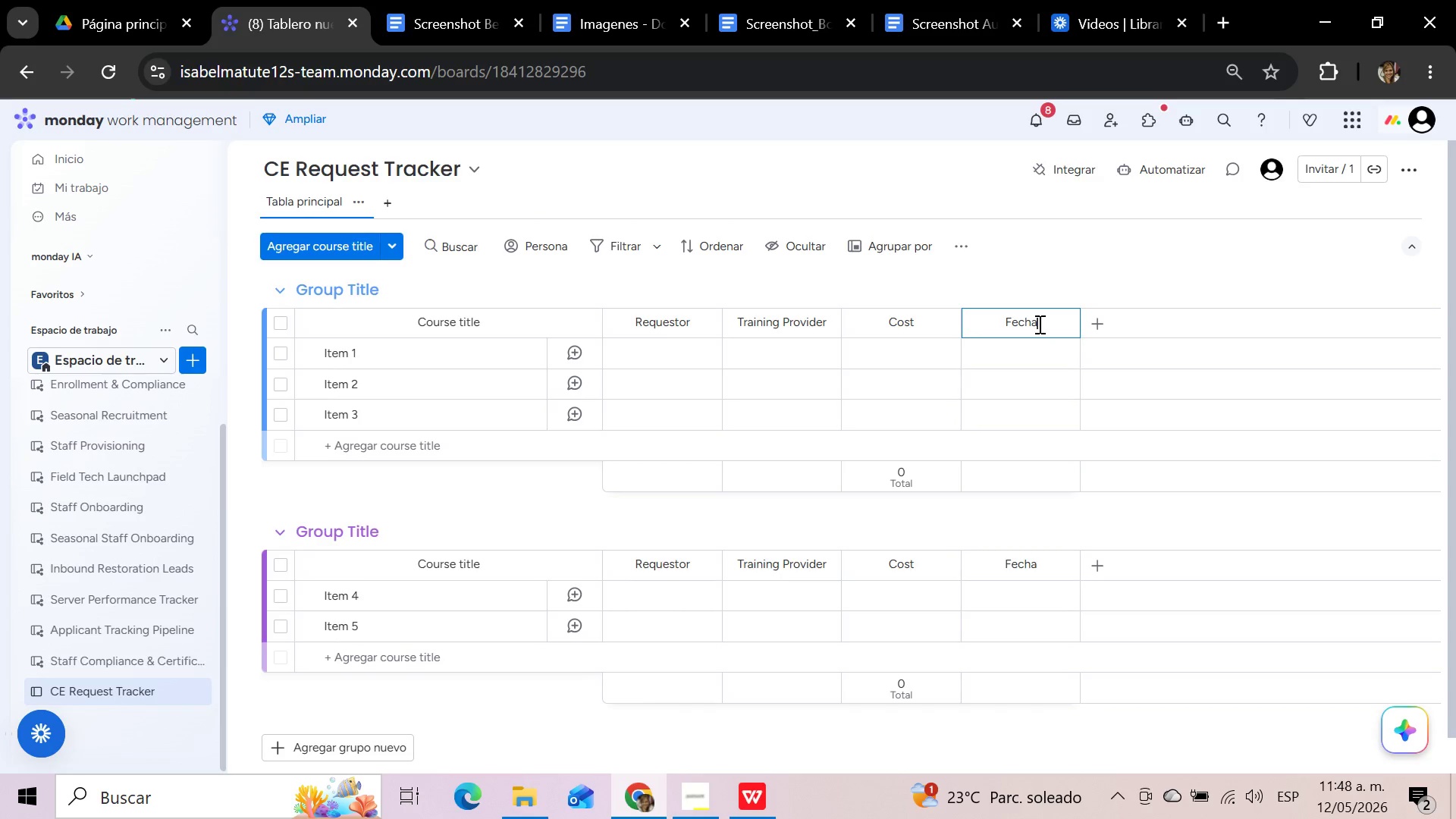 
hold_key(key=Backspace, duration=0.81)
 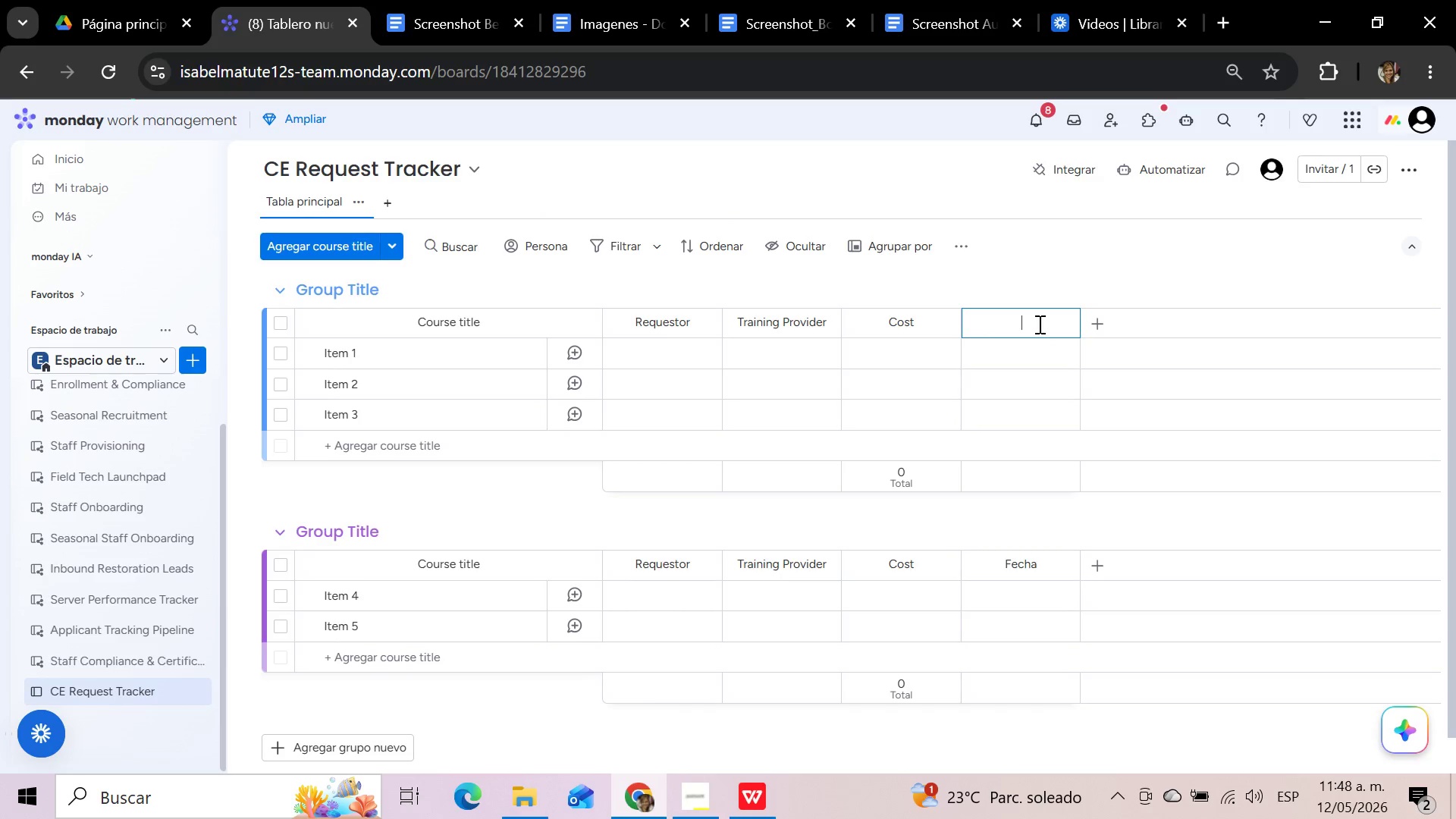 
key(Control+V)
 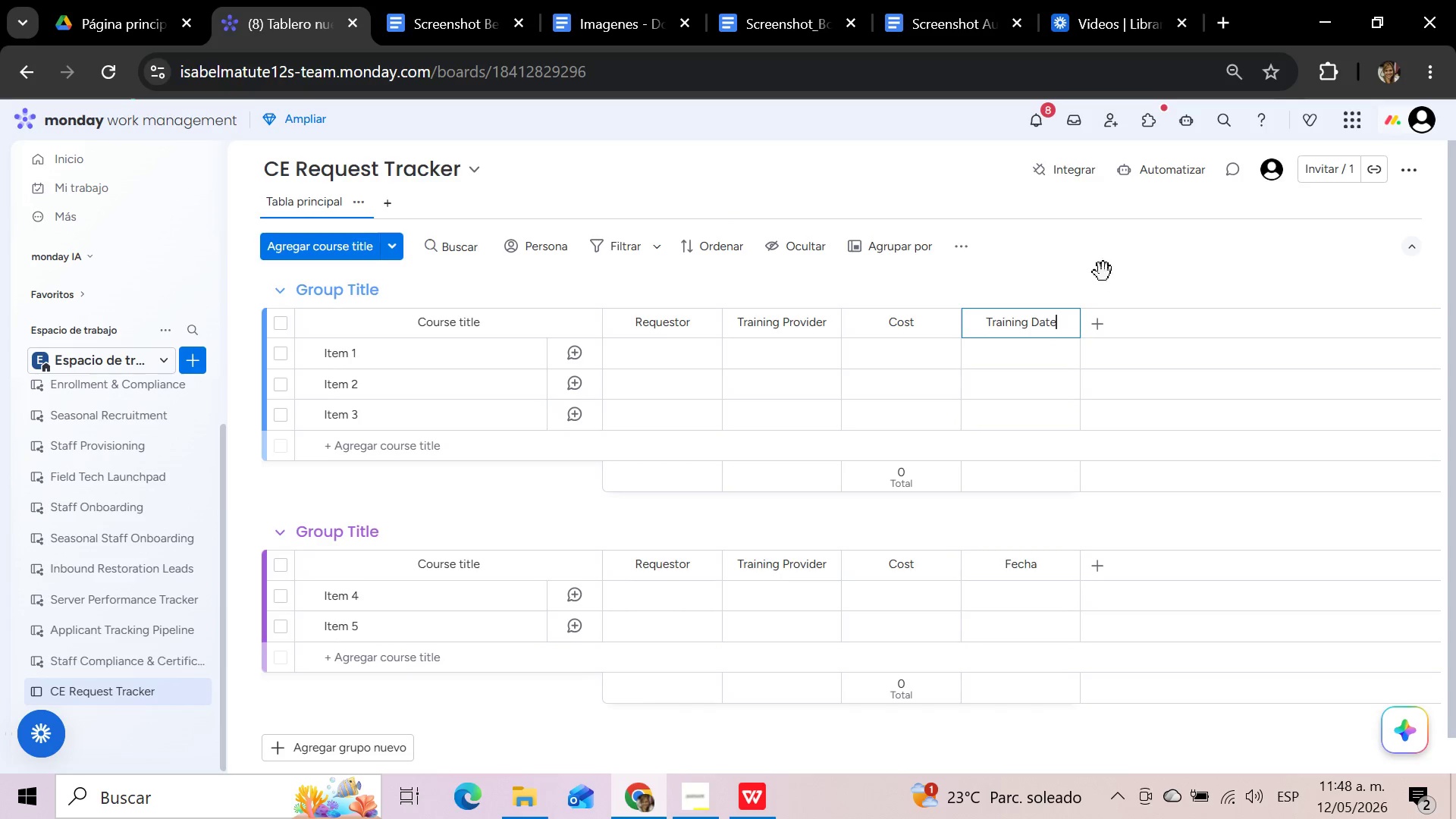 
left_click([1106, 268])
 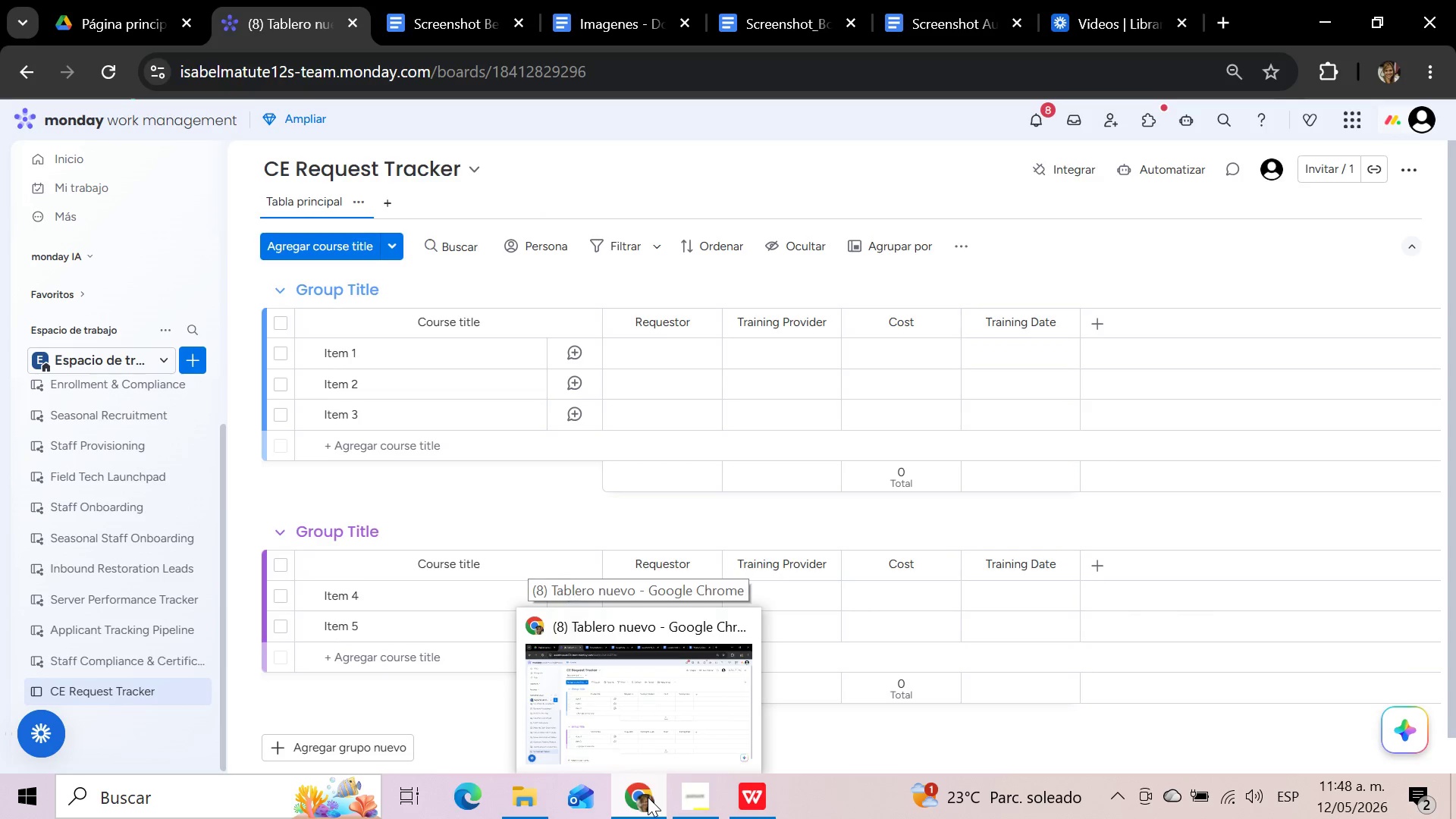 
left_click([648, 797])
 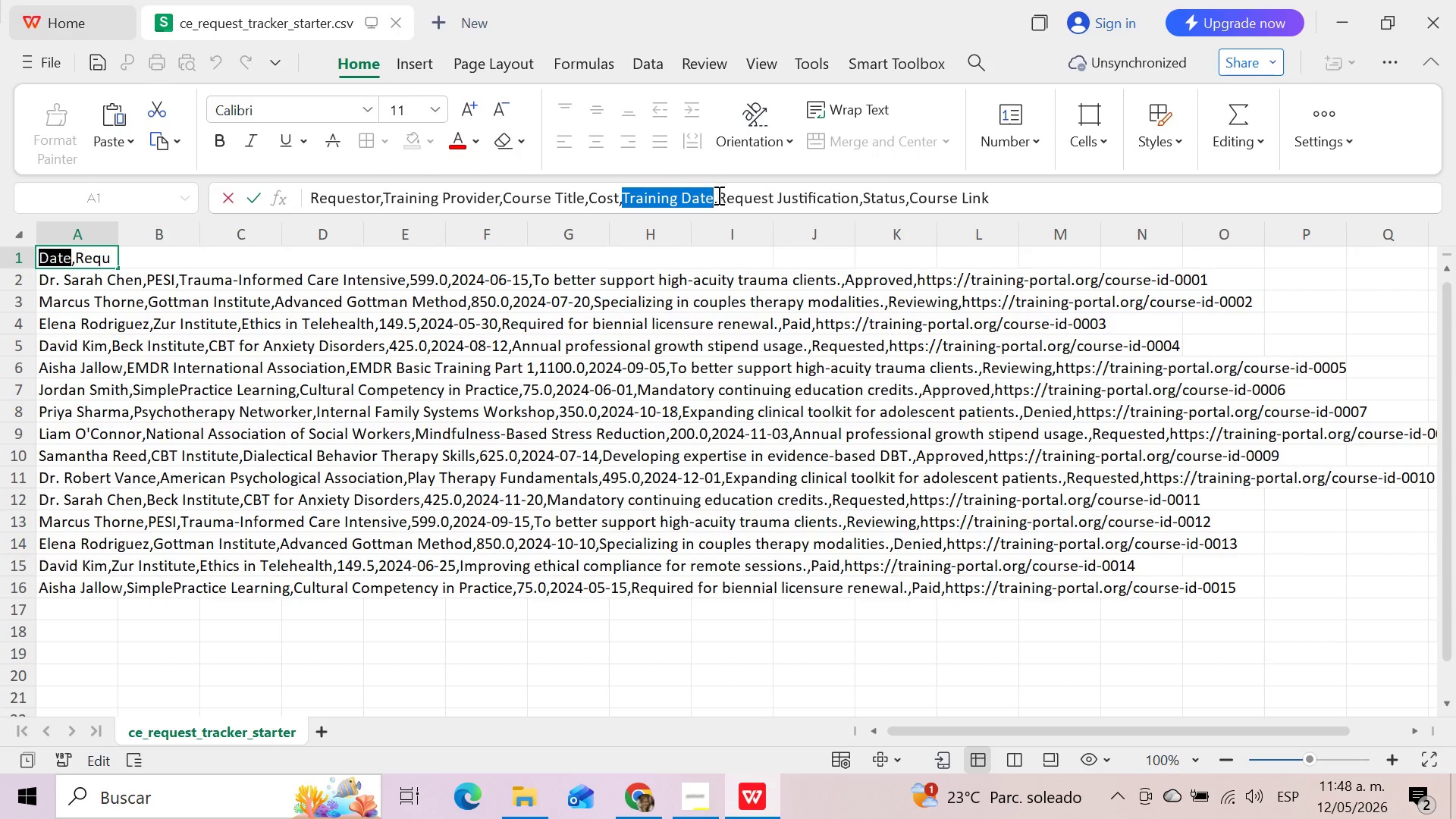 
wait(5.48)
 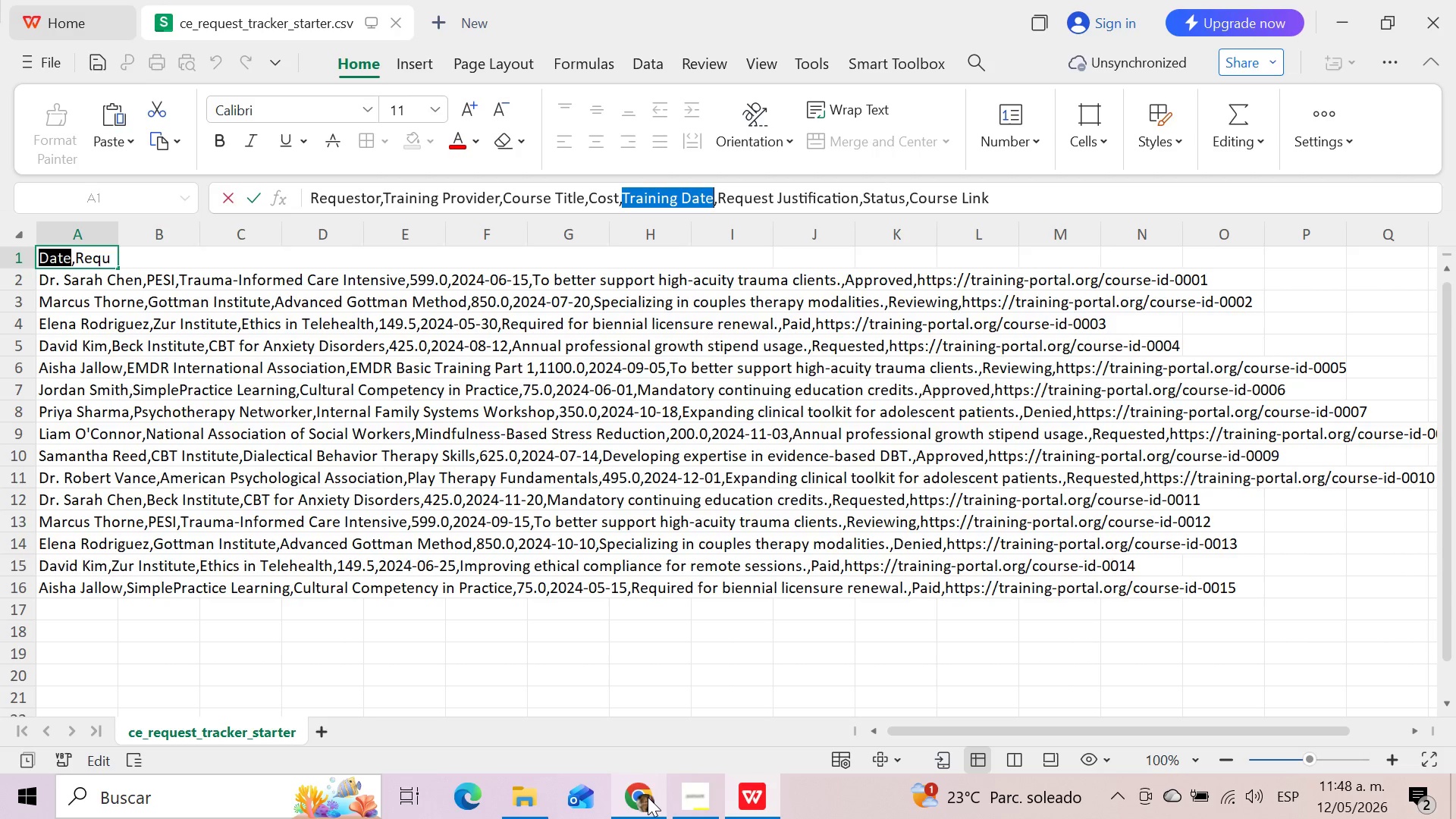 
left_click_drag(start_coordinate=[719, 195], to_coordinate=[856, 196])
 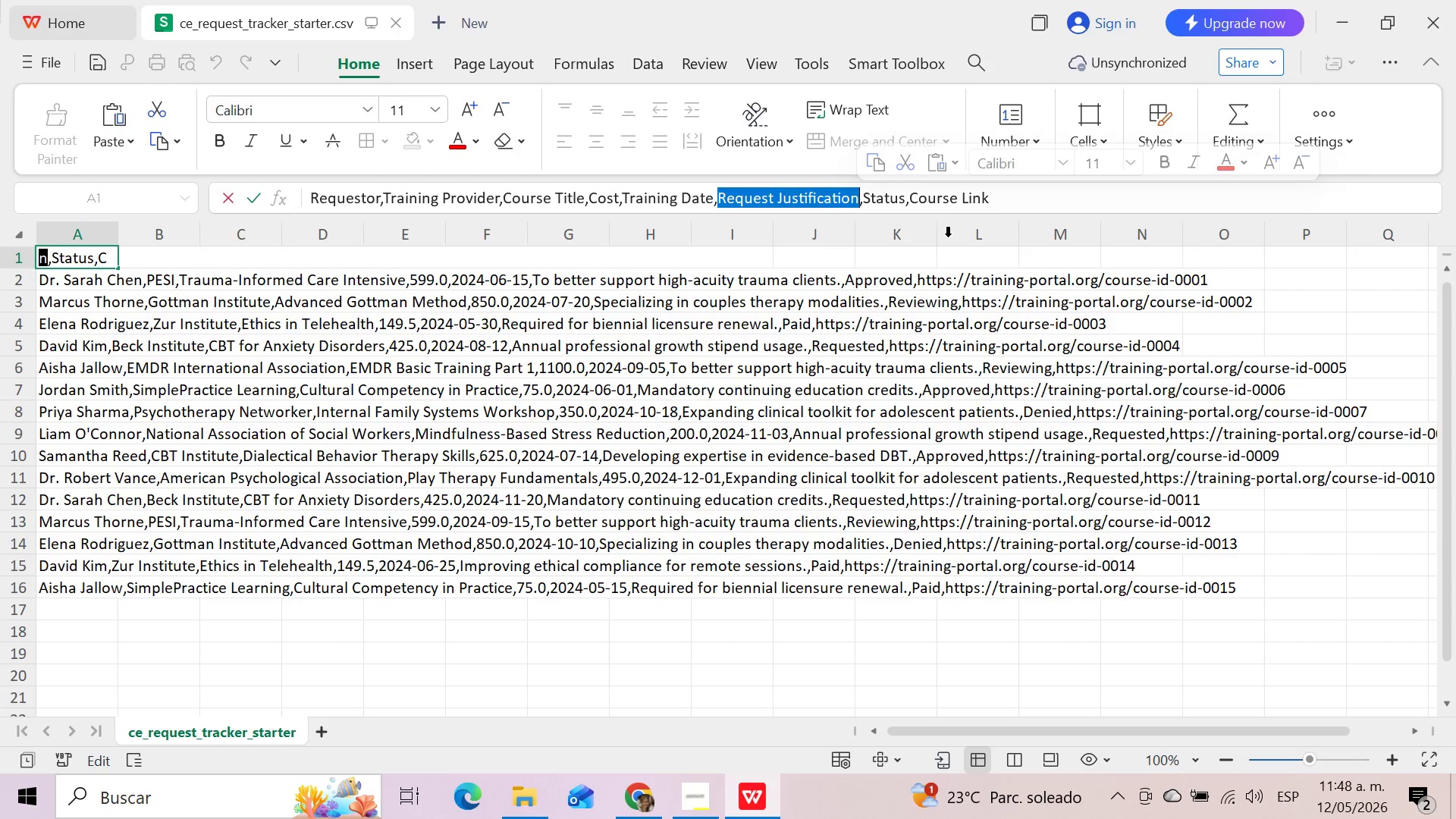 
key(Control+C)
 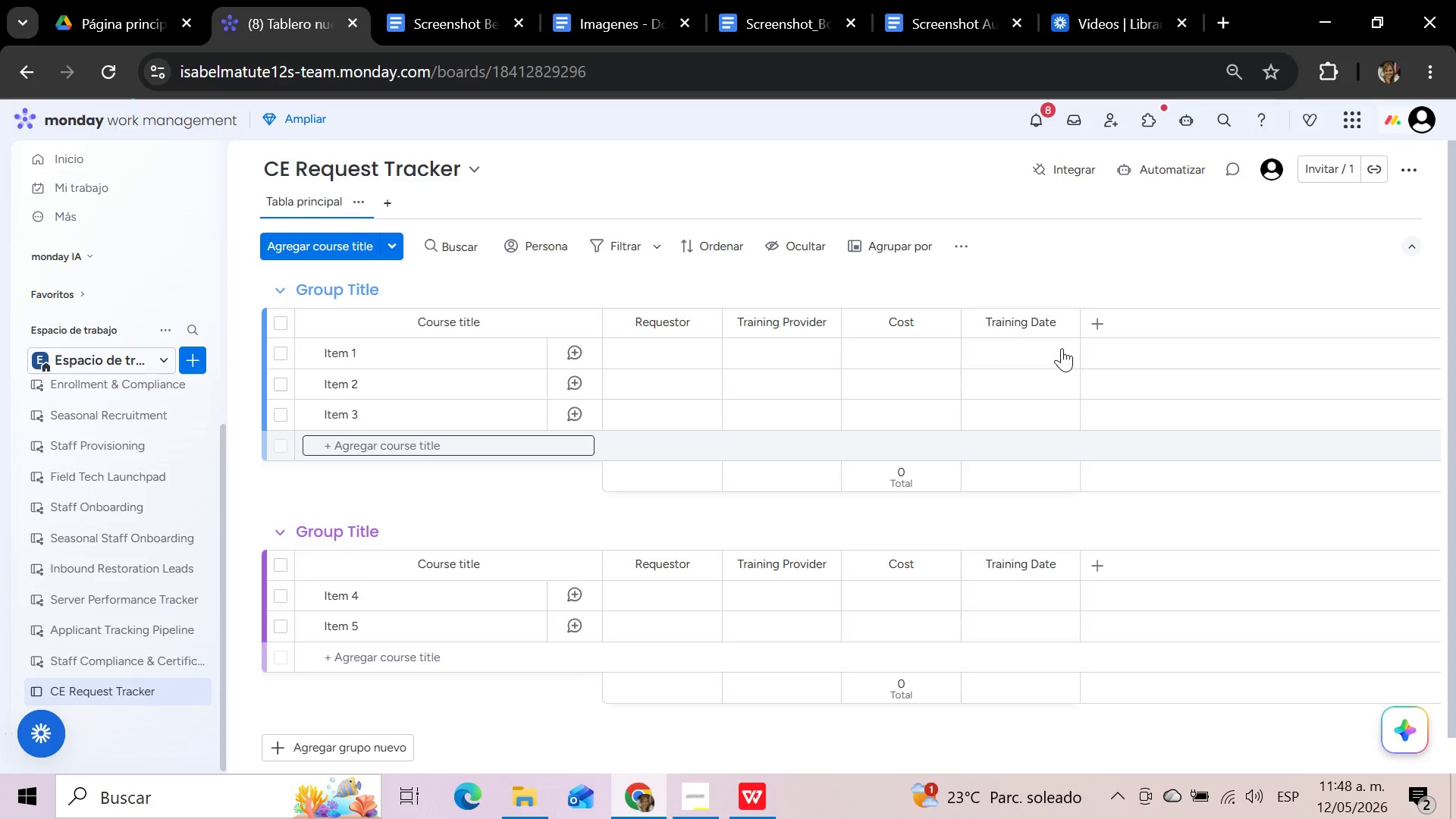 
left_click([1101, 315])
 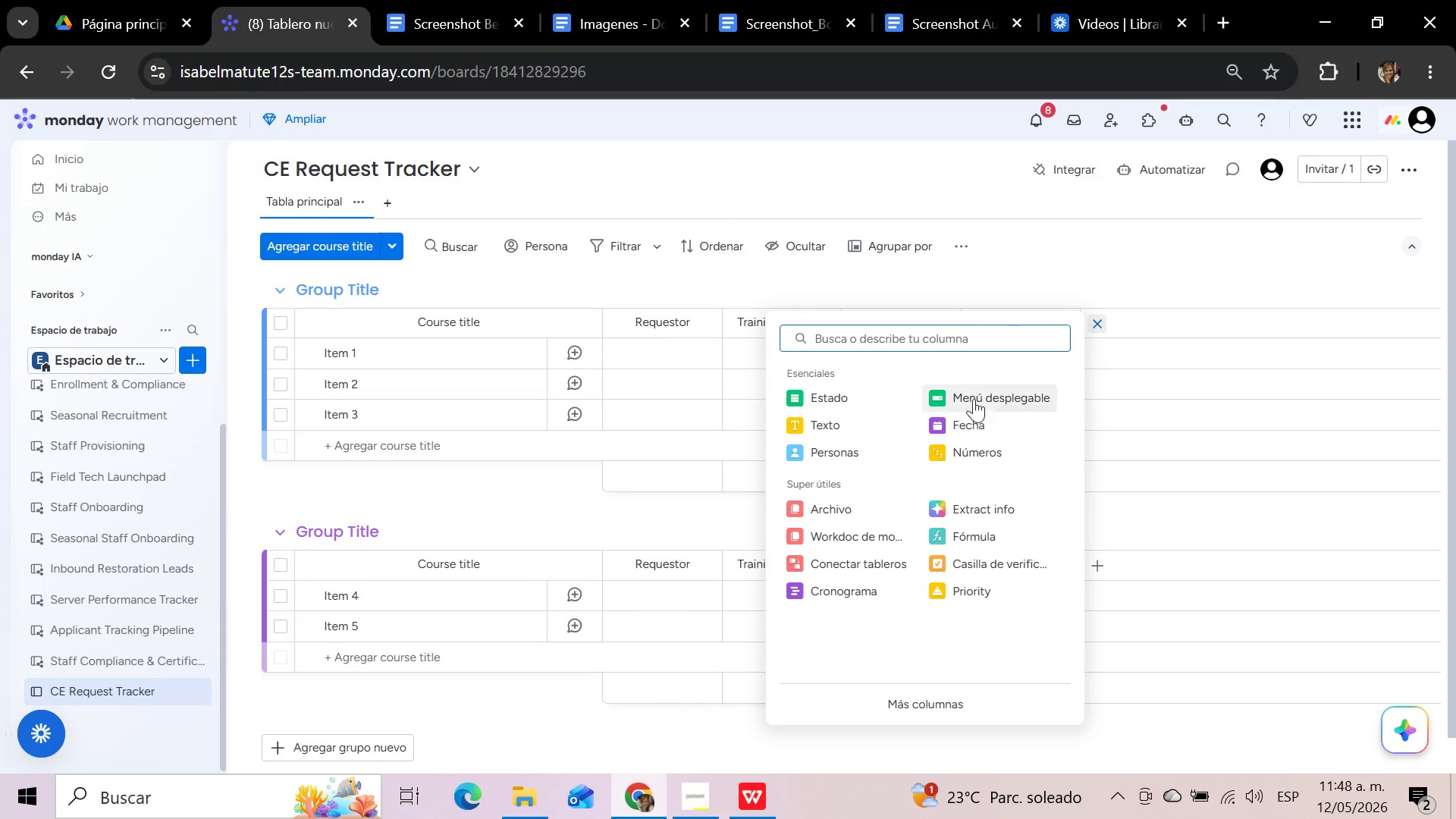 
left_click([939, 344])
 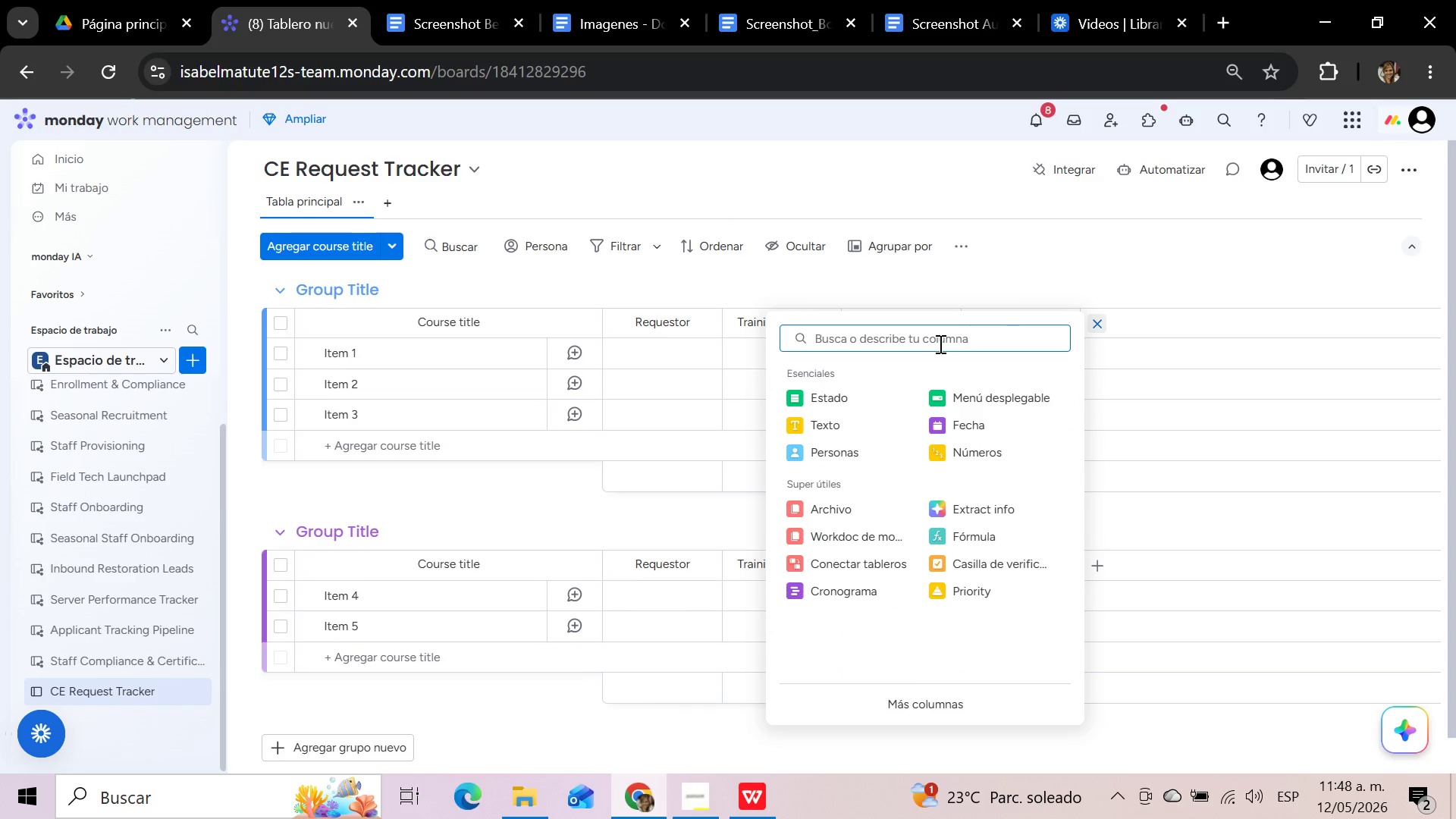 
type(ta)
key(Backspace)
type(exto)
 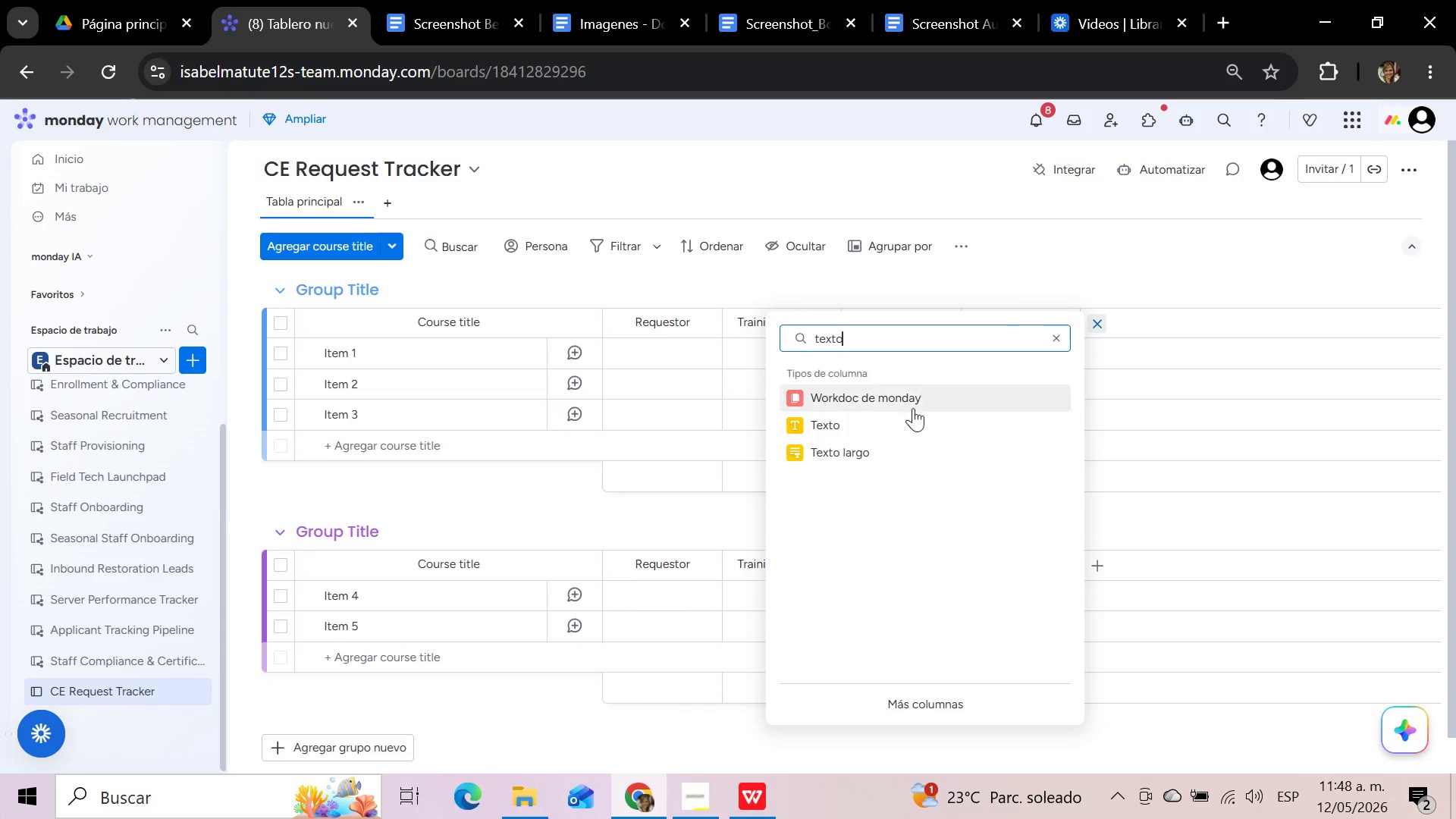 
left_click([897, 444])
 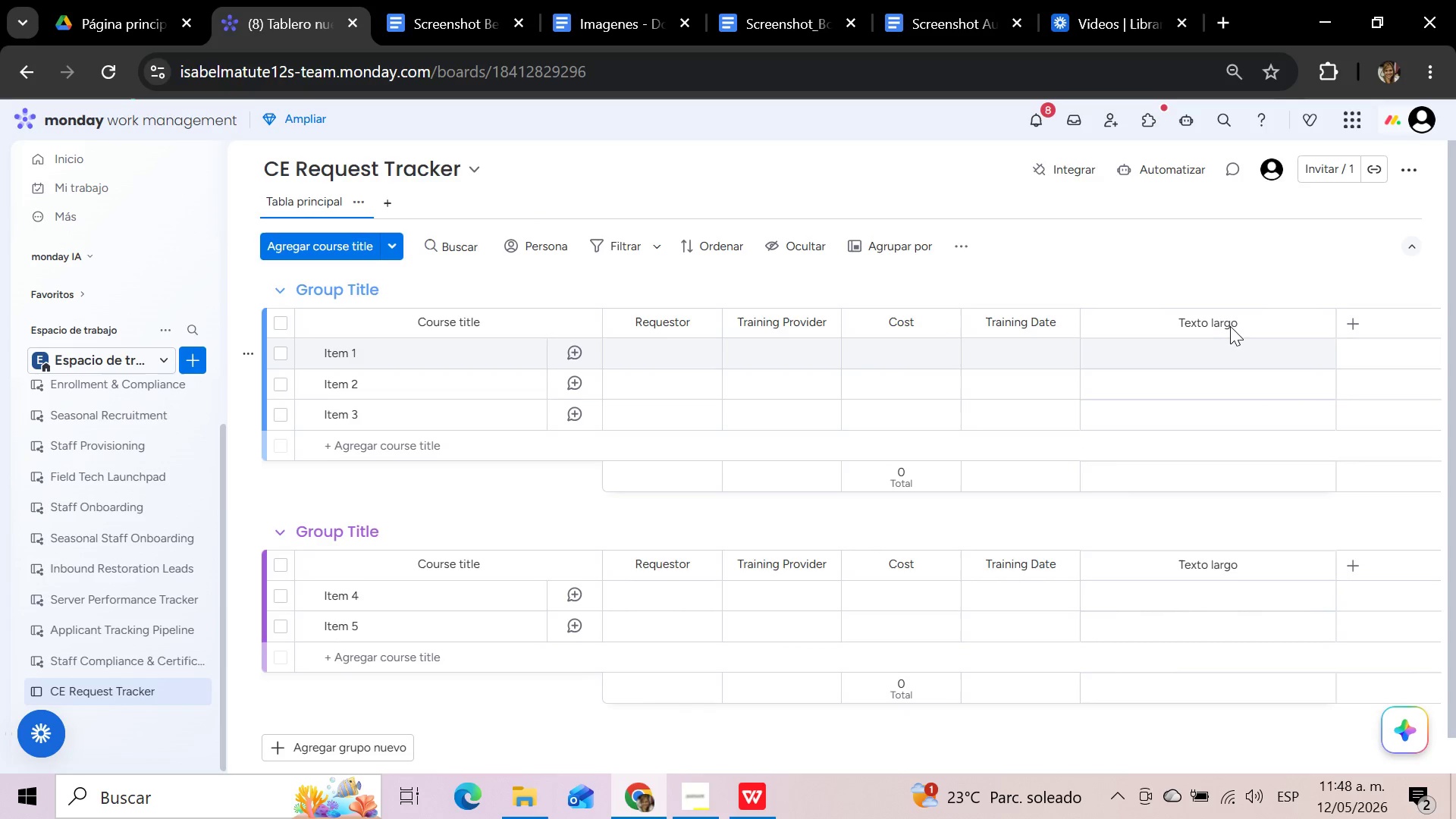 
left_click([1235, 324])
 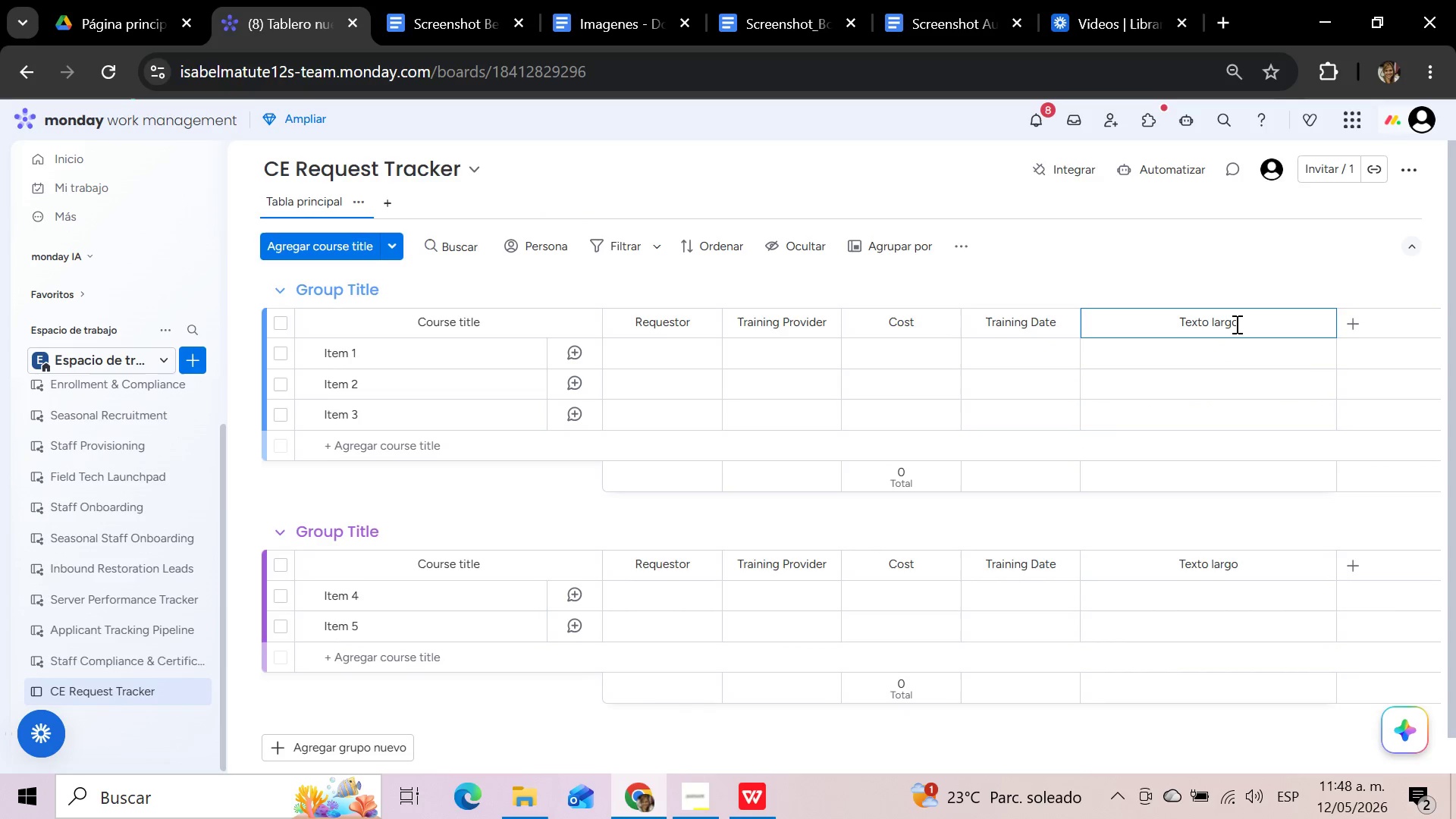 
hold_key(key=Backspace, duration=1.14)
 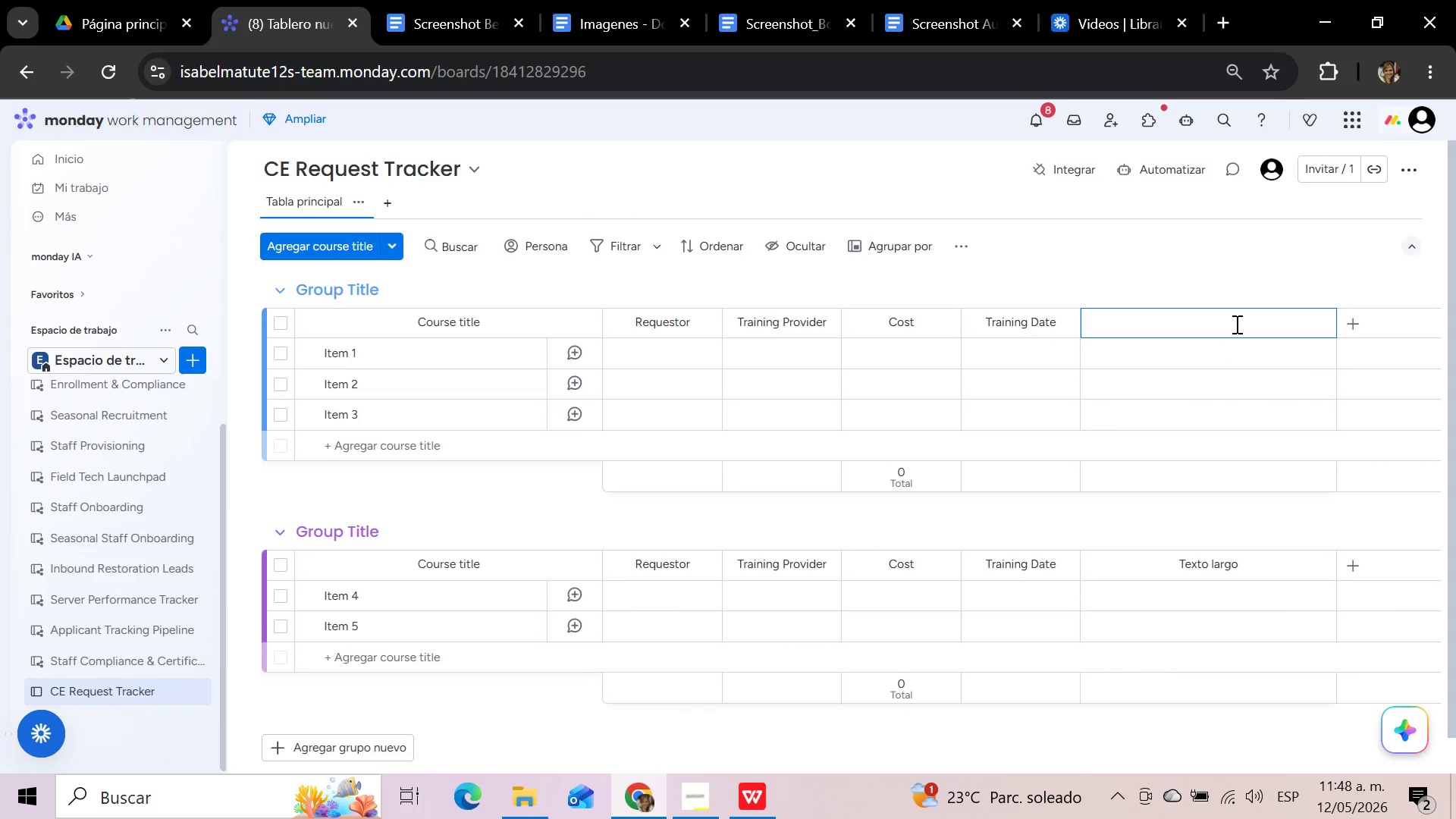 
key(Control+V)
 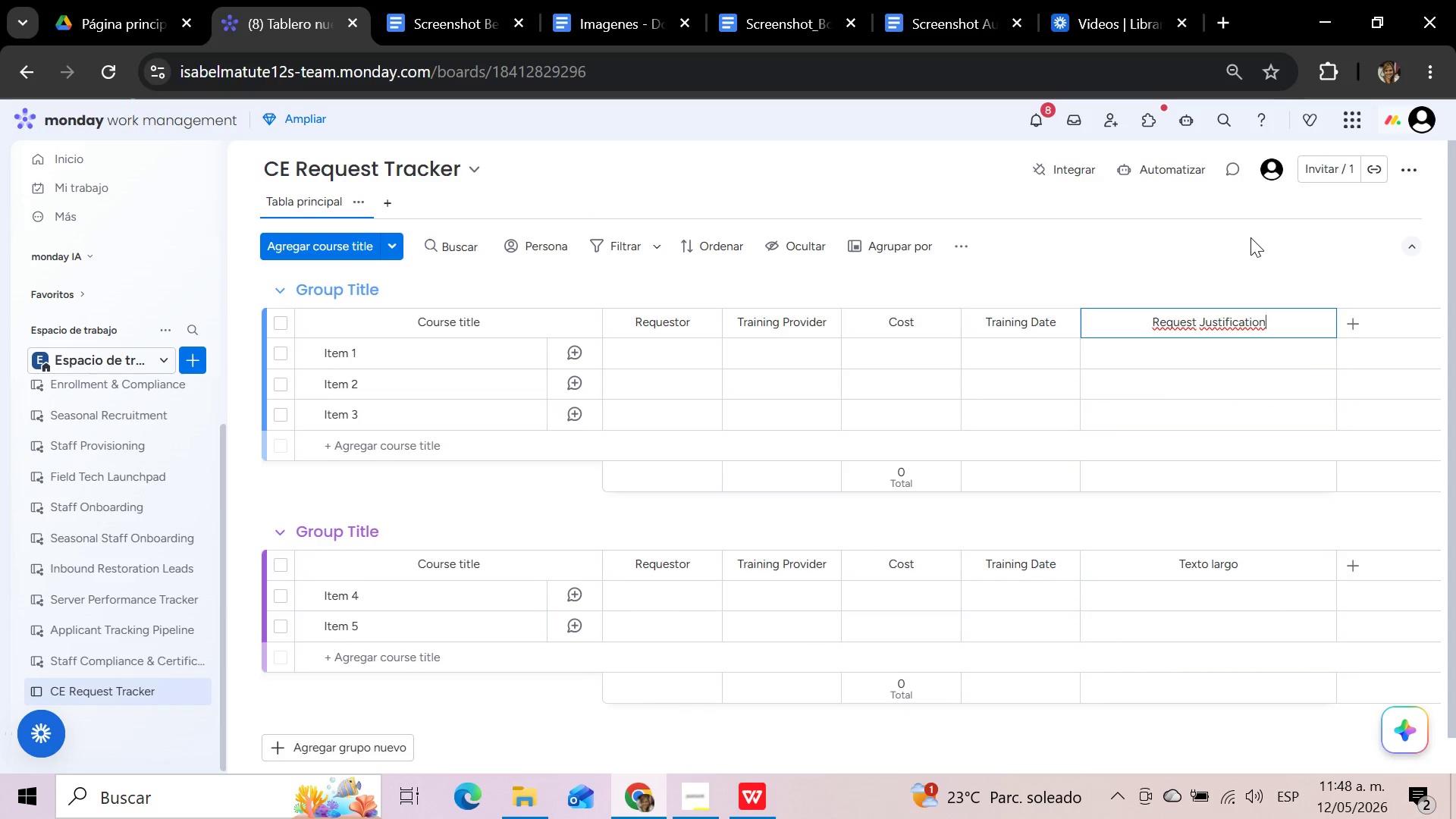 
left_click([1250, 237])
 